 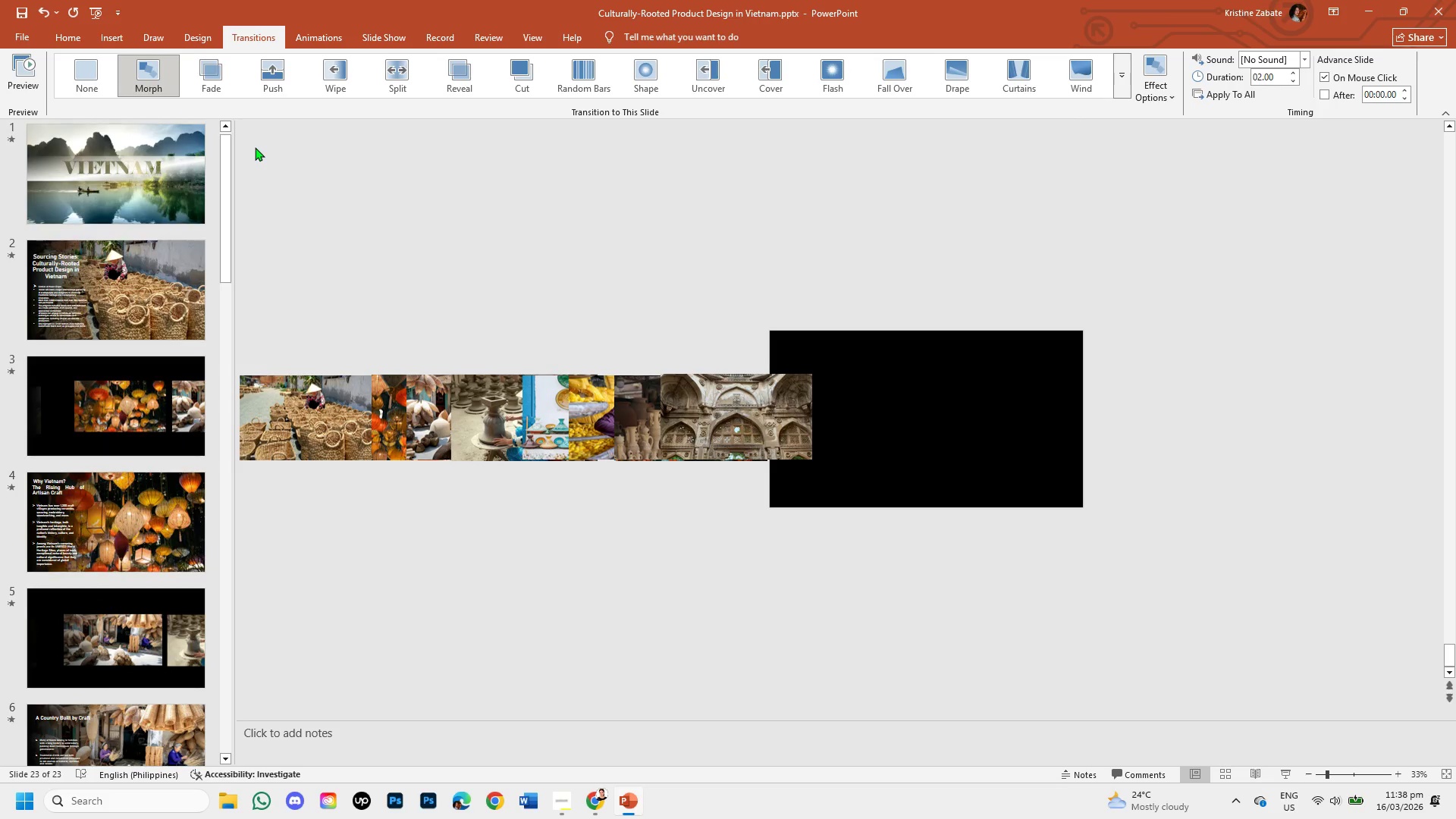 
left_click_drag(start_coordinate=[224, 166], to_coordinate=[221, 194])
 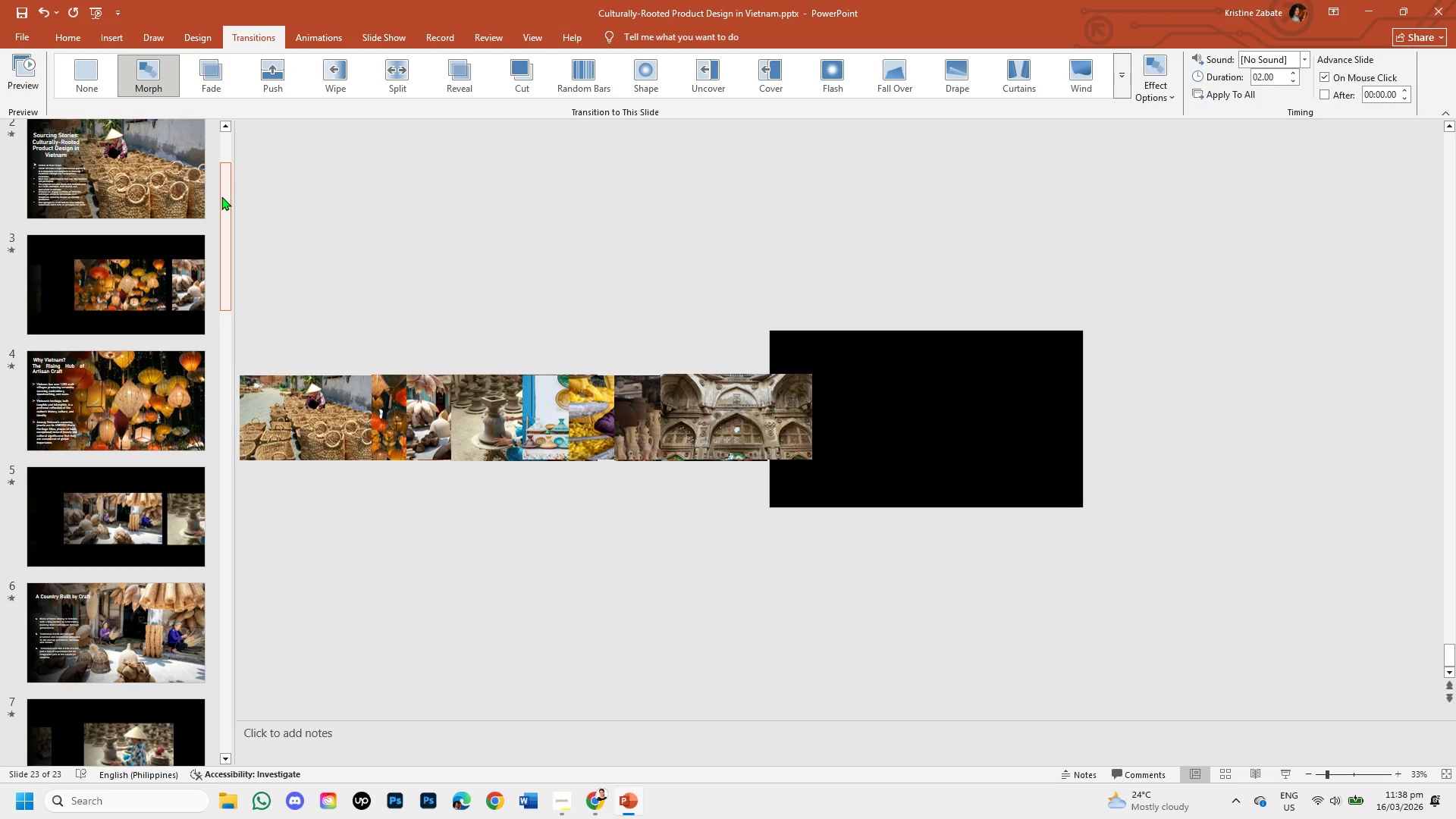 
left_click_drag(start_coordinate=[224, 201], to_coordinate=[218, 315])
 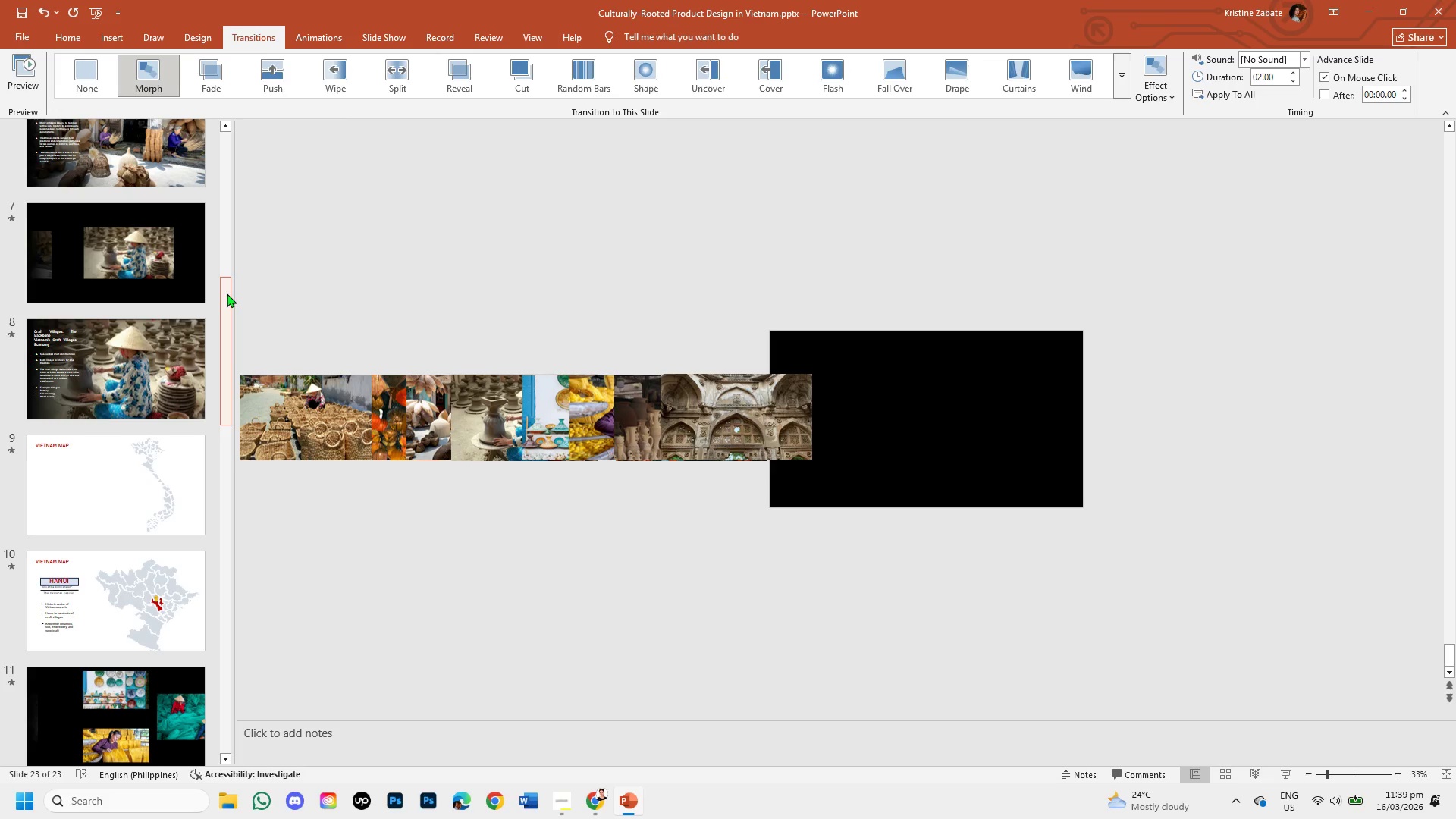 
left_click_drag(start_coordinate=[227, 293], to_coordinate=[228, 372])
 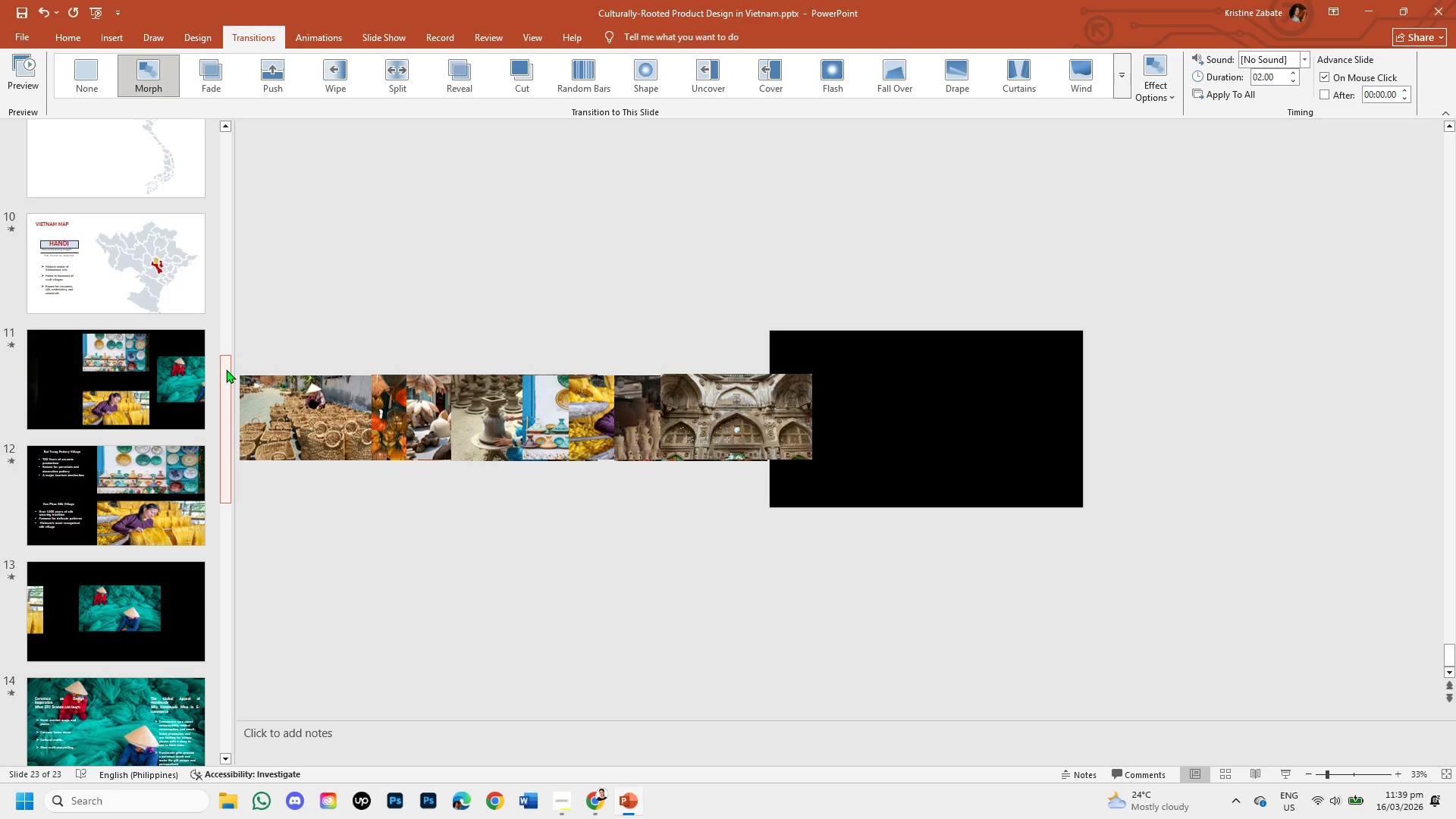 
left_click_drag(start_coordinate=[226, 369], to_coordinate=[225, 428])
 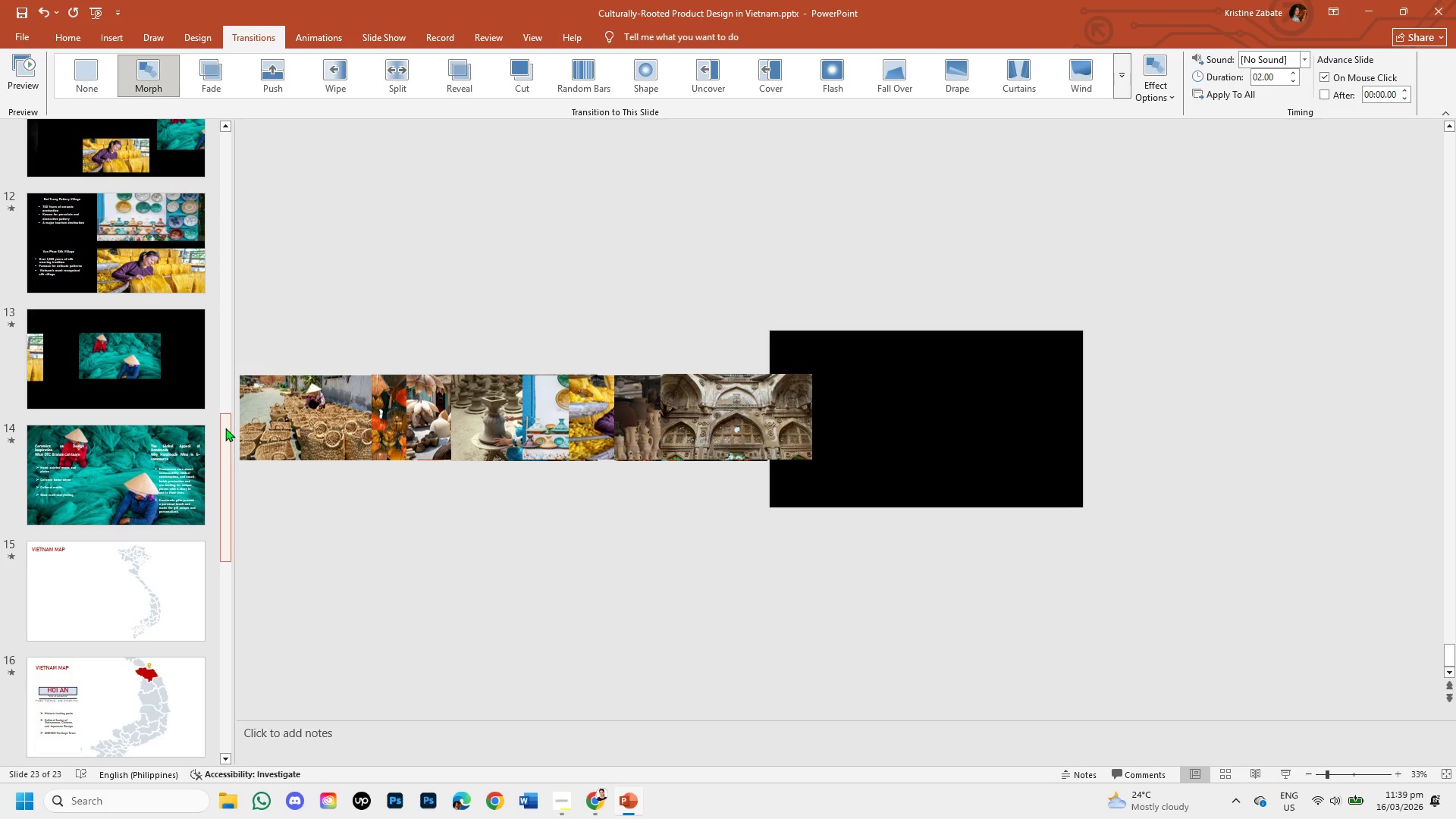 
left_click_drag(start_coordinate=[225, 428], to_coordinate=[231, 517])
 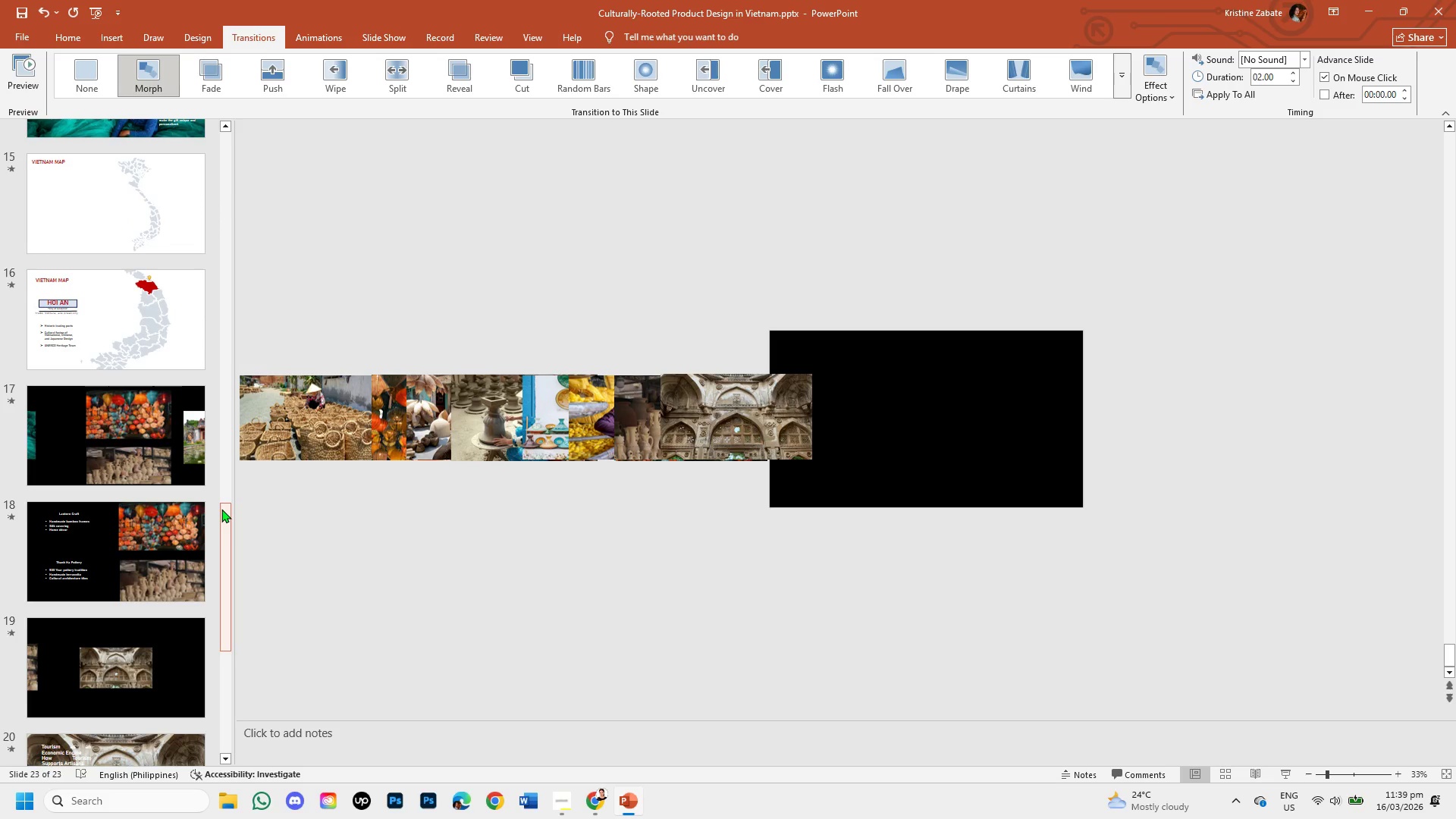 
left_click_drag(start_coordinate=[221, 509], to_coordinate=[220, 624])
 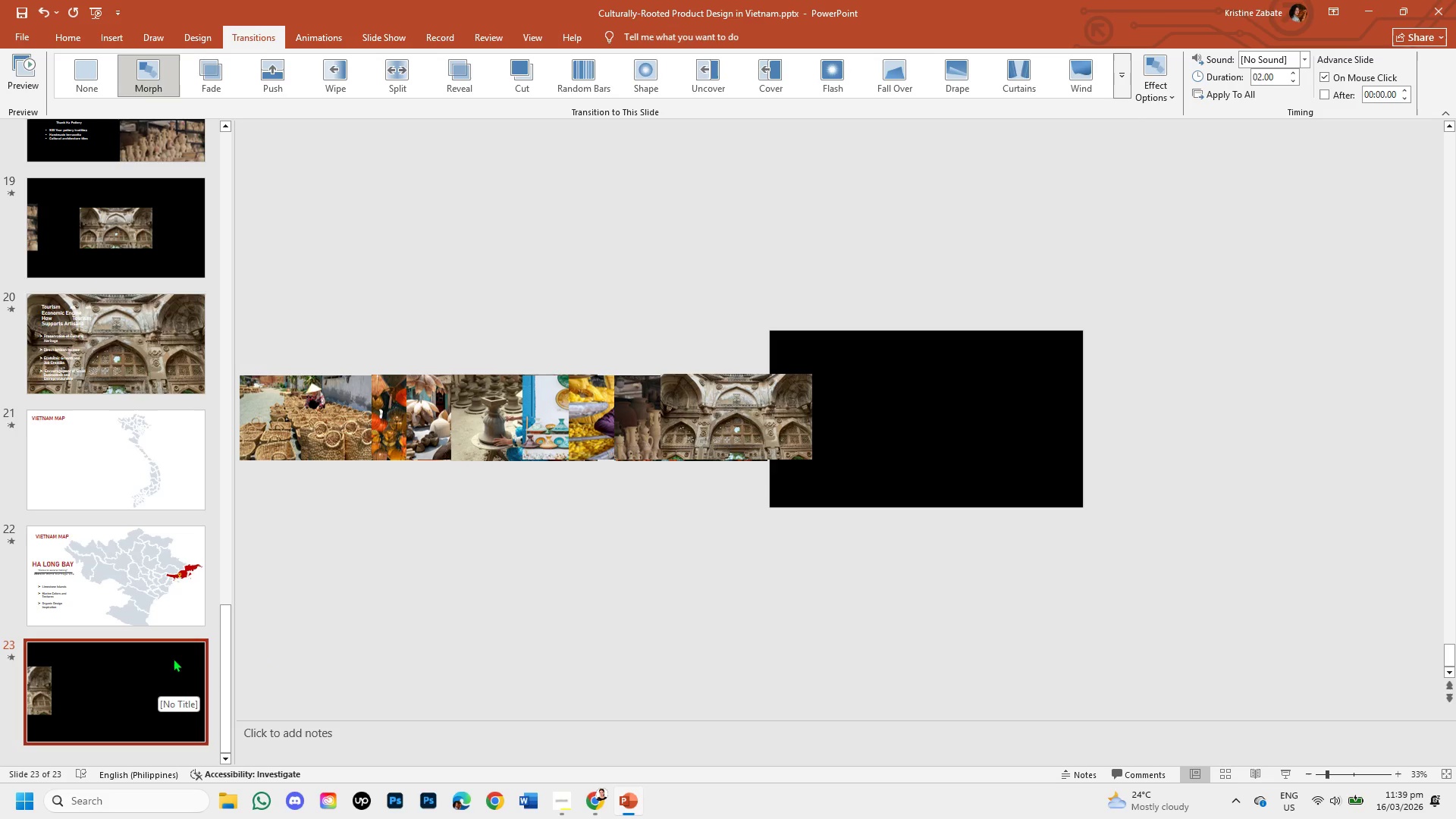 
wait(5.06)
 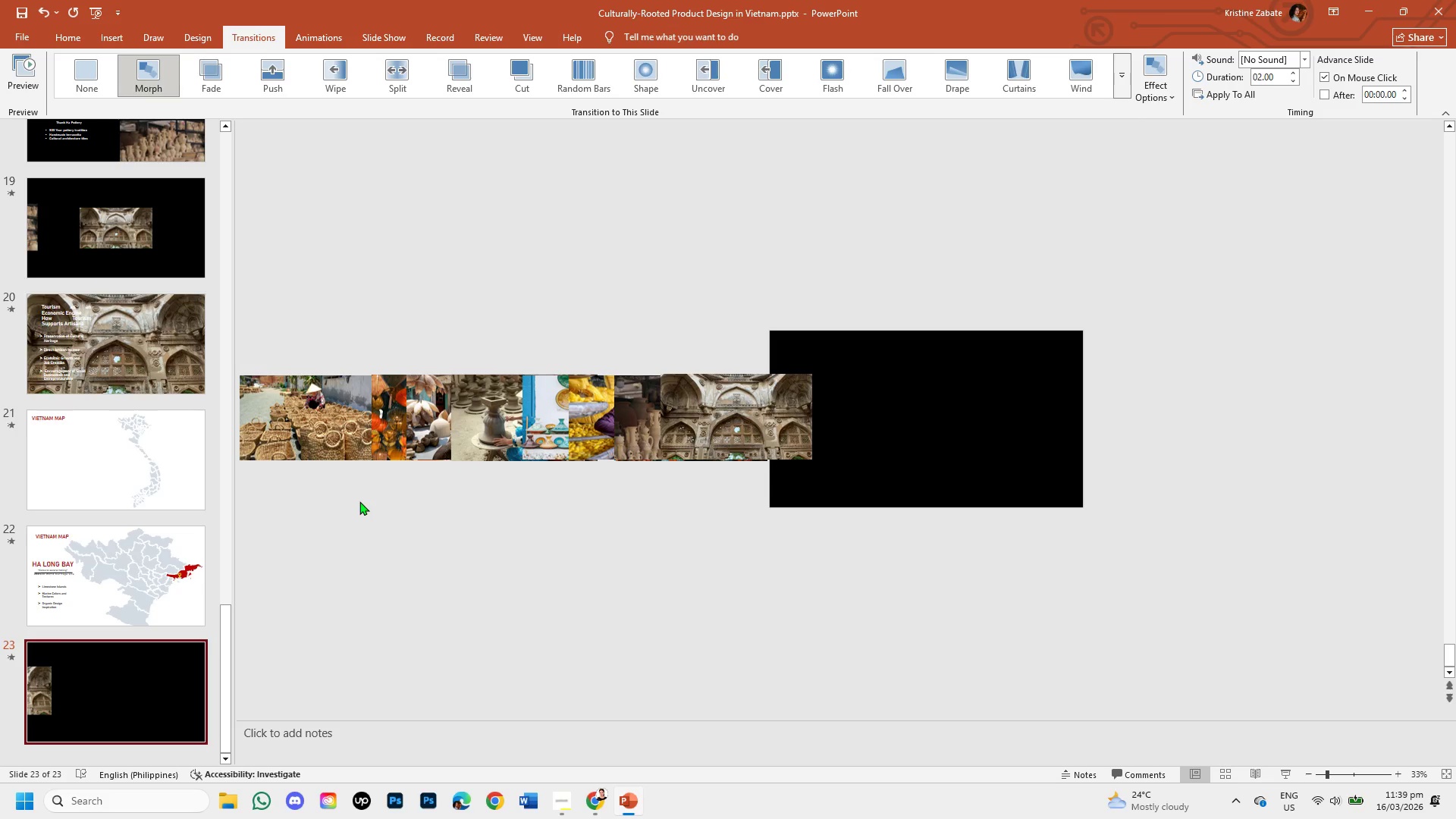 
left_click_drag(start_coordinate=[229, 632], to_coordinate=[224, 661])
 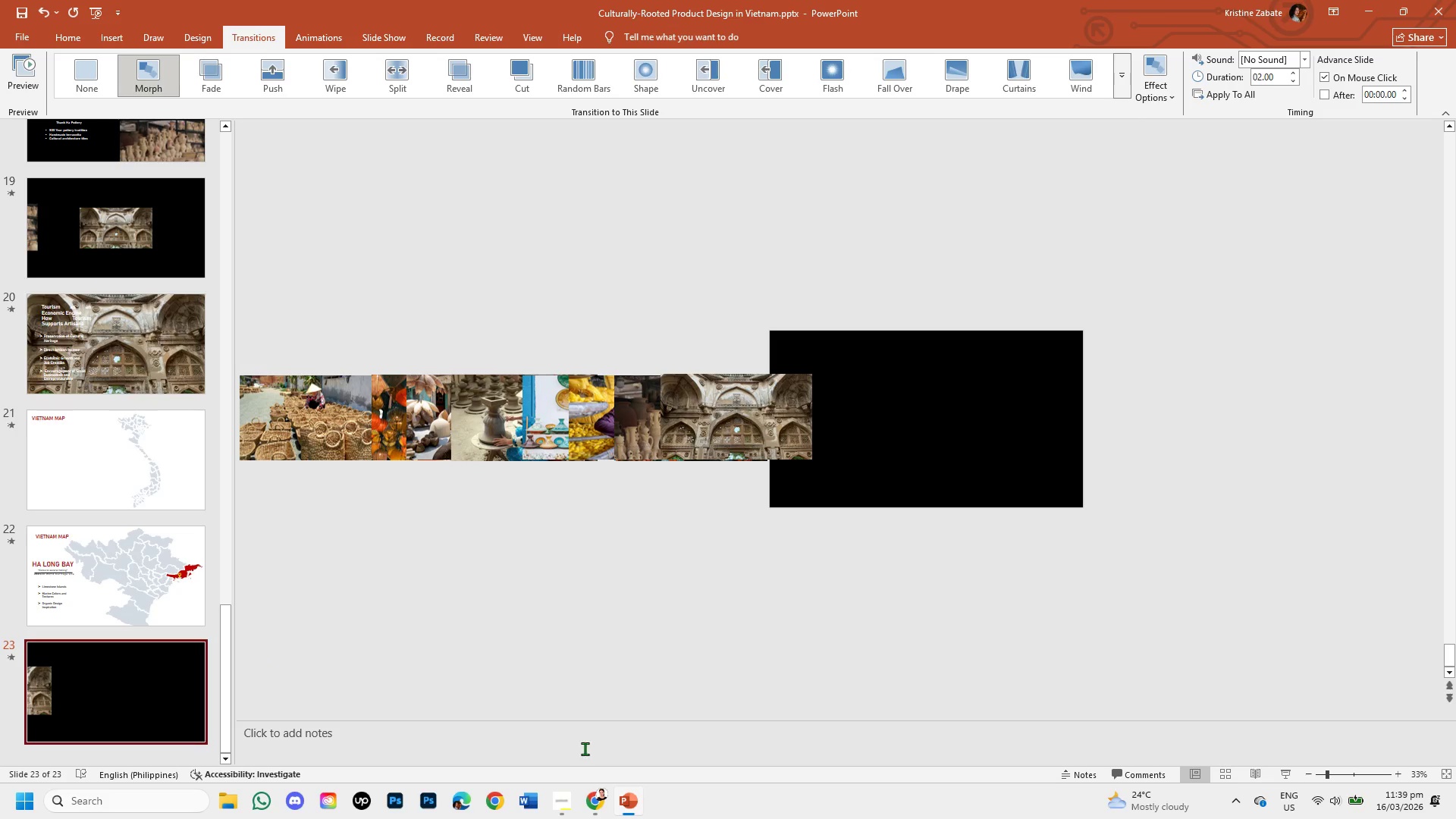 
mouse_move([607, 770])
 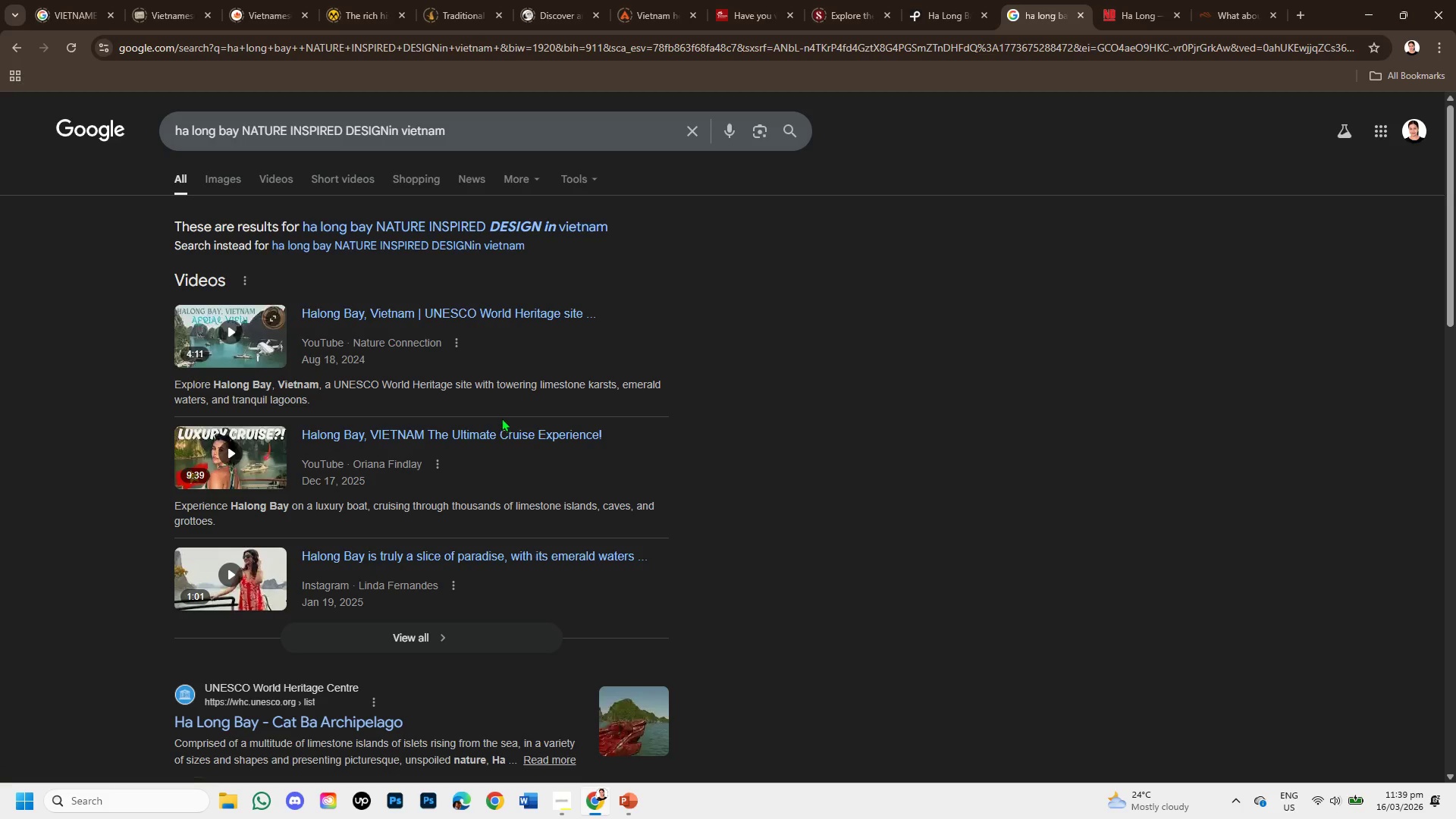 
scroll: coordinate [717, 525], scroll_direction: down, amount: 4.0
 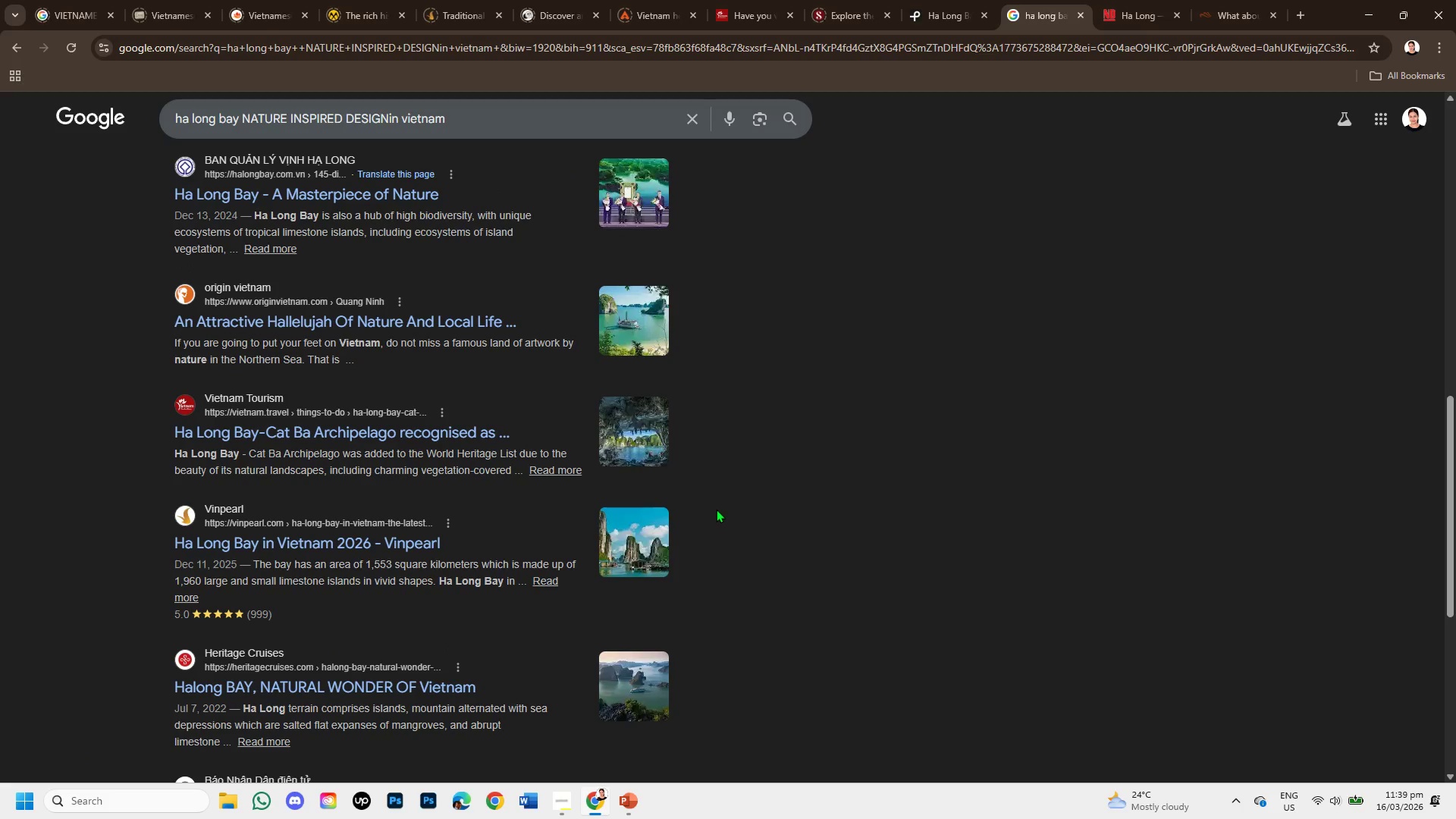 
scroll: coordinate [729, 468], scroll_direction: up, amount: 8.0
 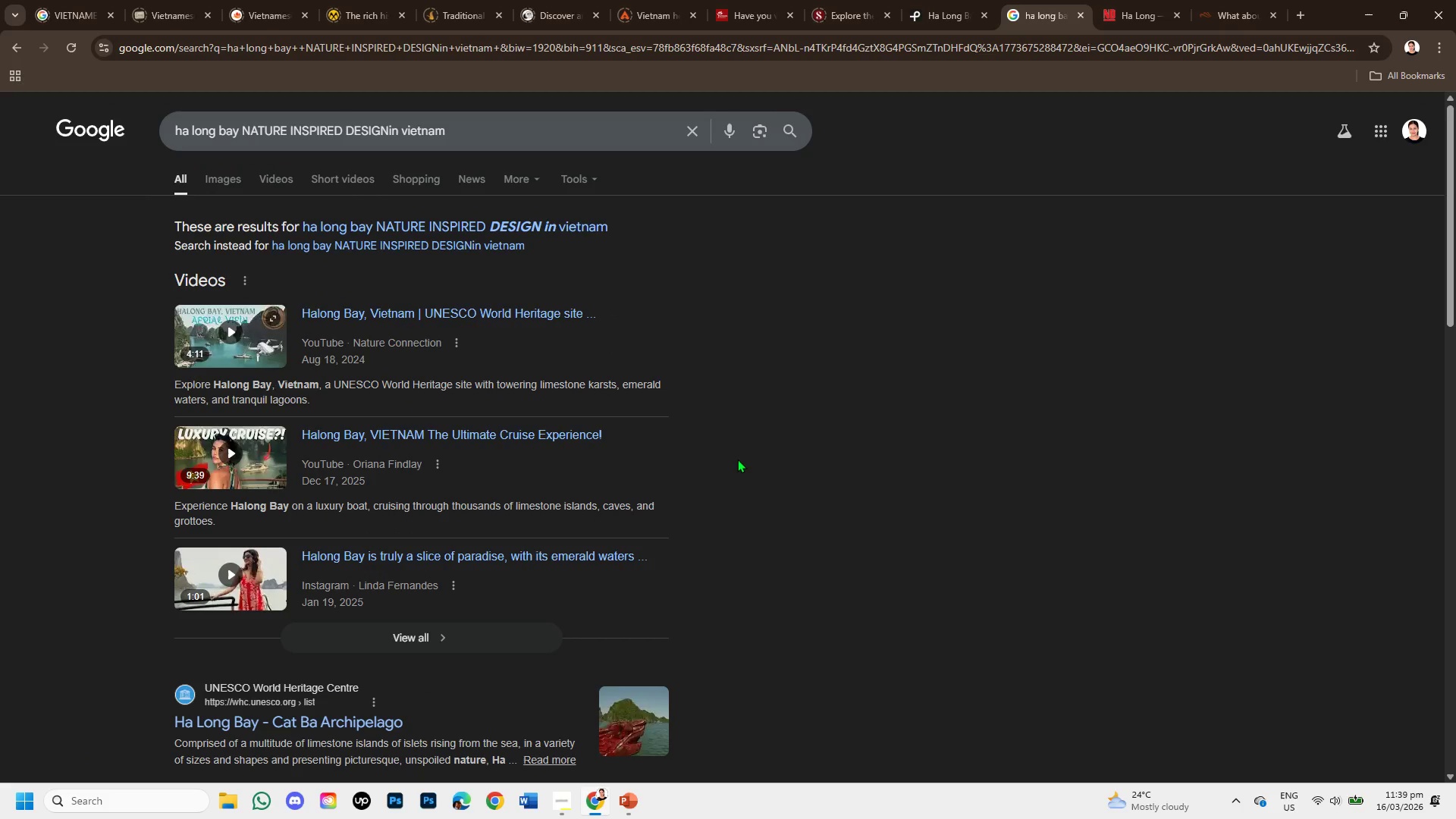 
wait(11.45)
 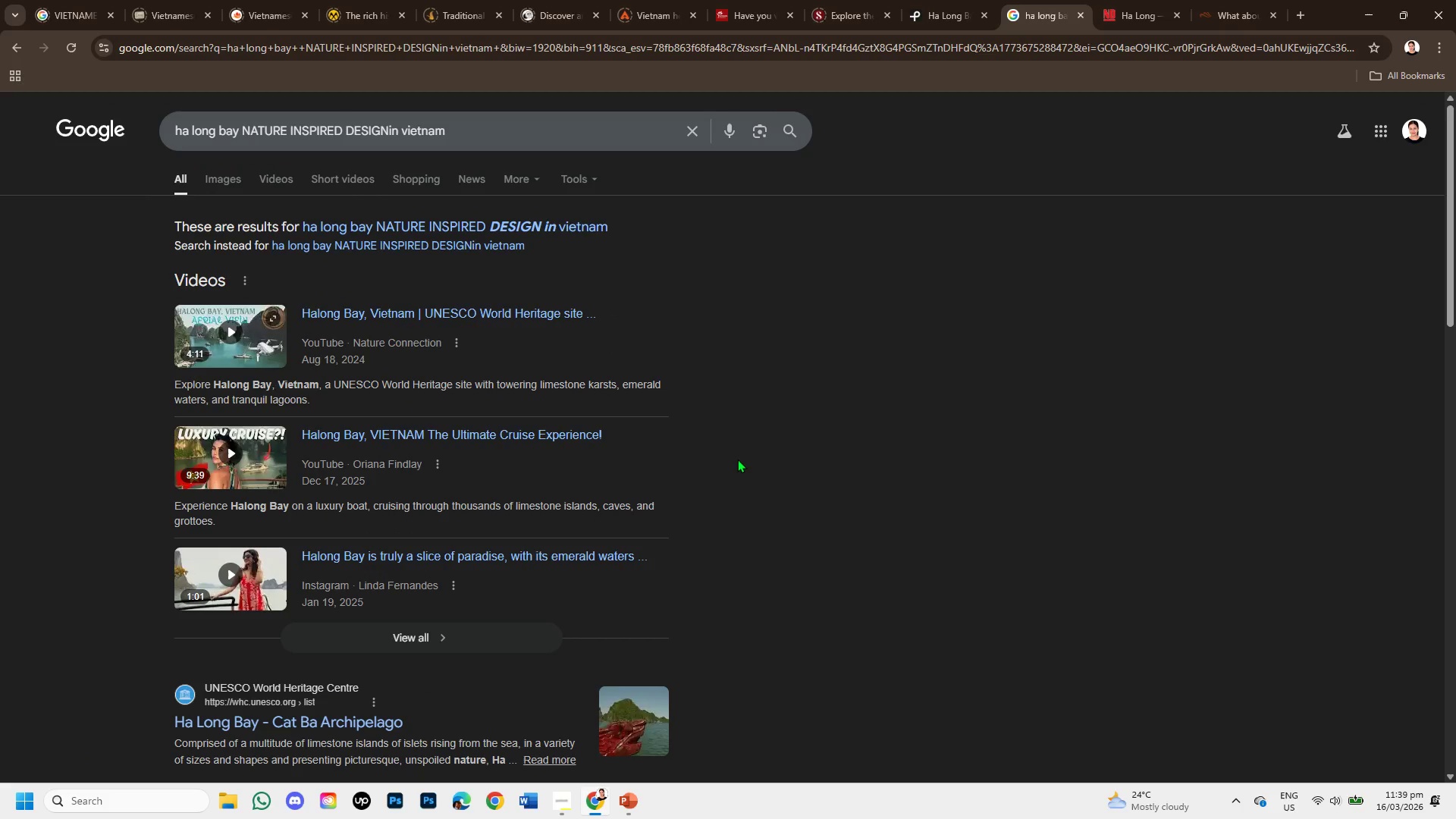 
left_click([930, 12])
 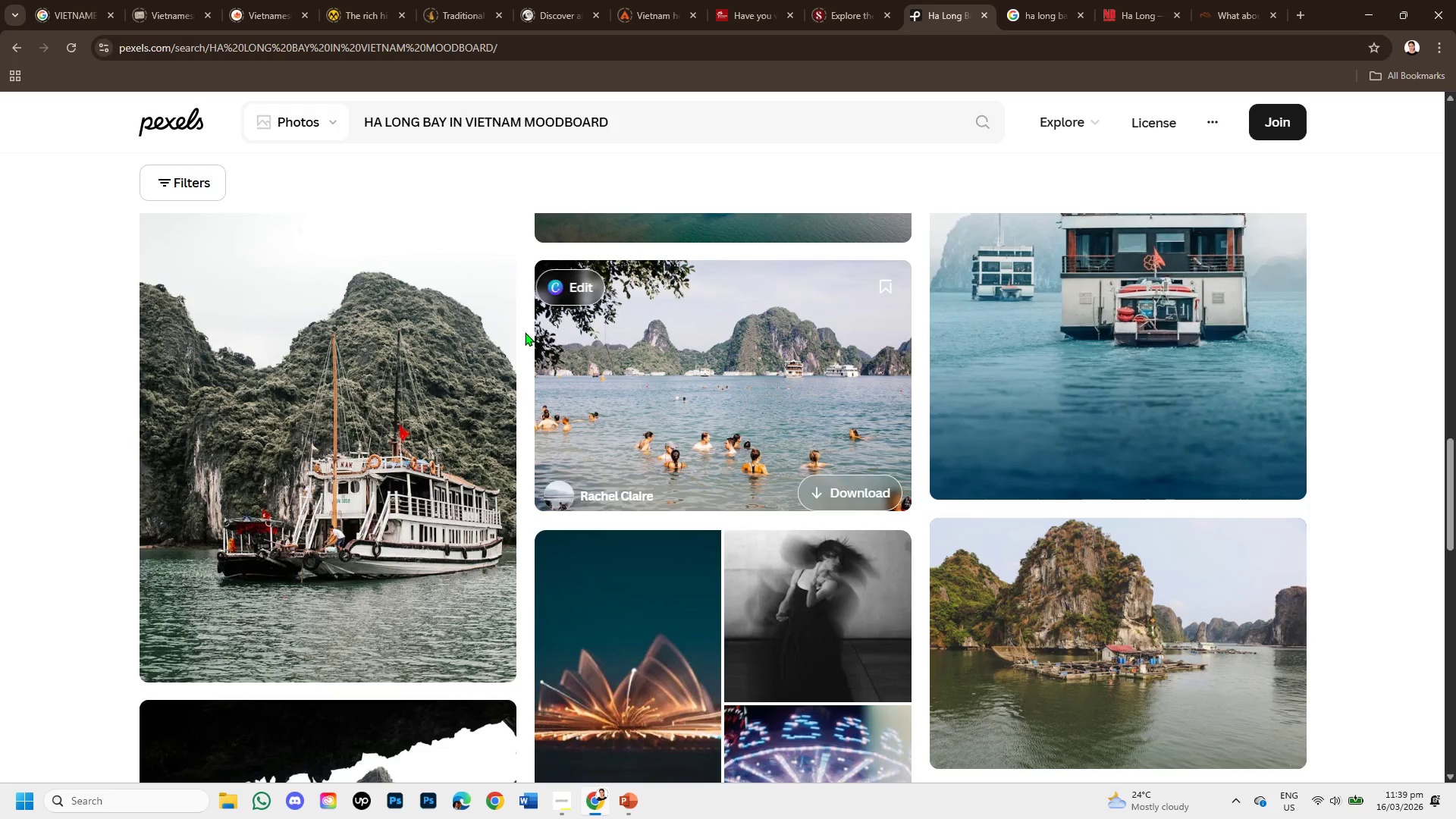 
scroll: coordinate [545, 241], scroll_direction: up, amount: 17.0
 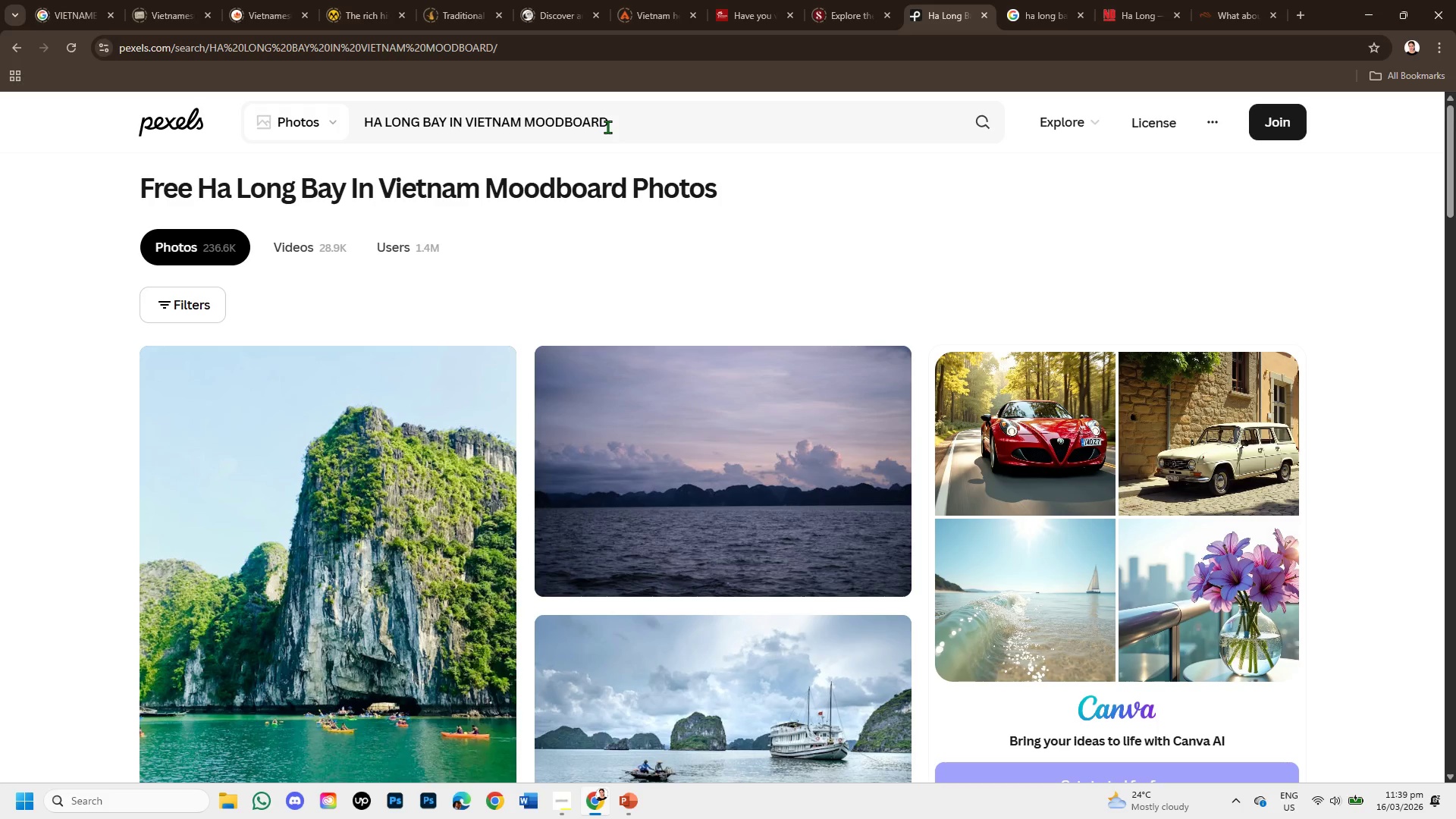 
wait(5.38)
 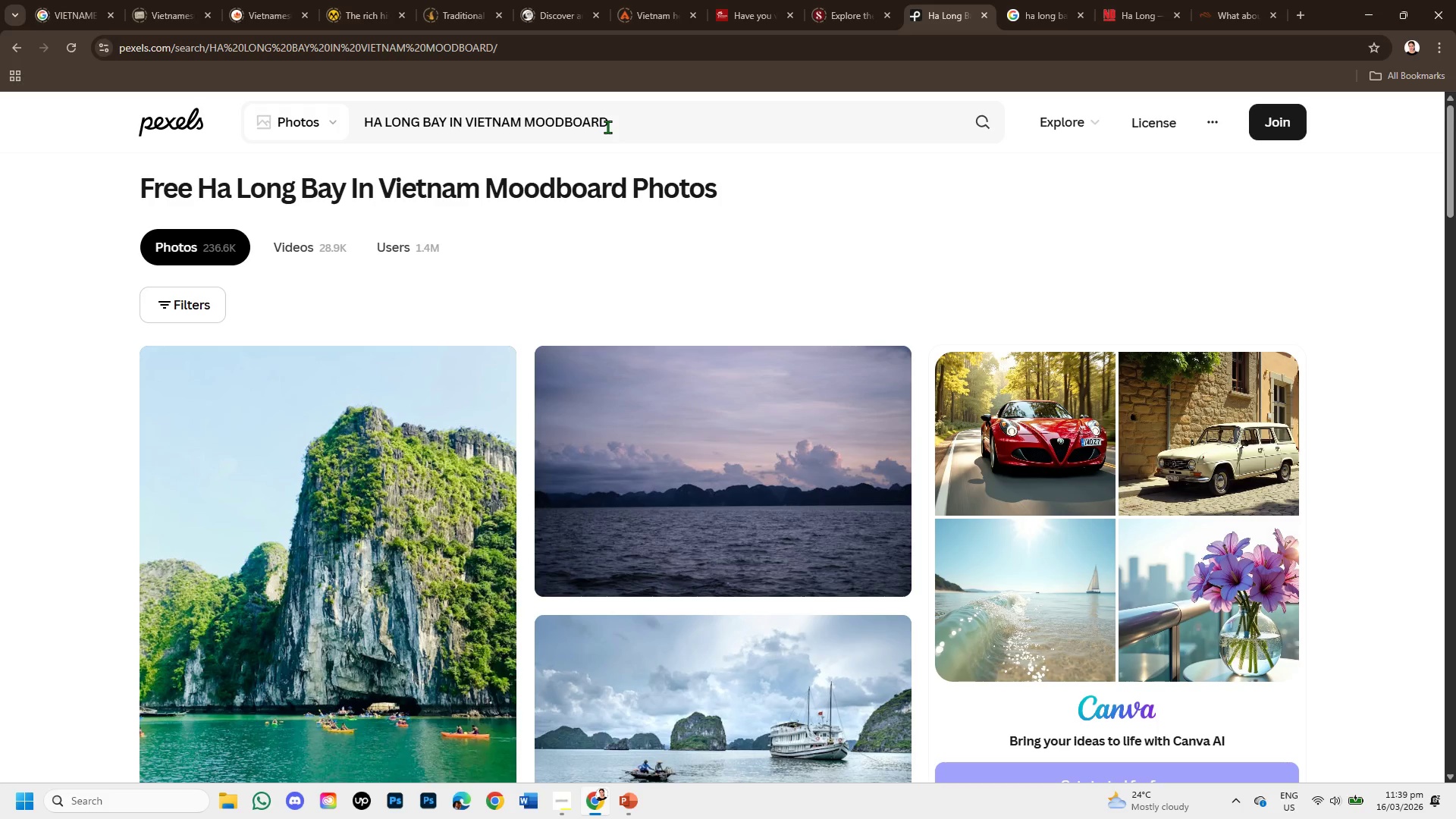 
left_click_drag(start_coordinate=[607, 124], to_coordinate=[541, 128])
 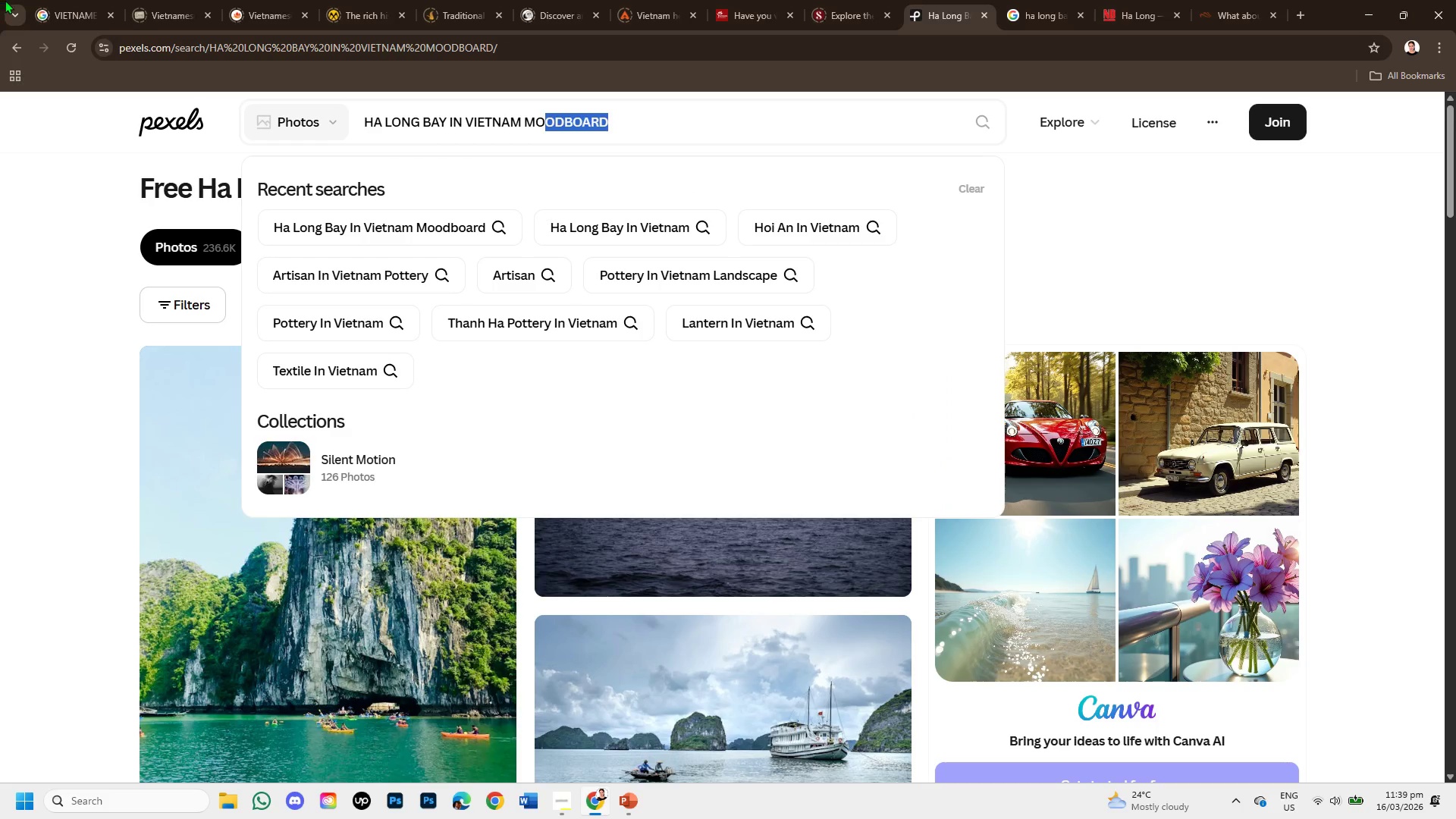 
left_click([56, 13])
 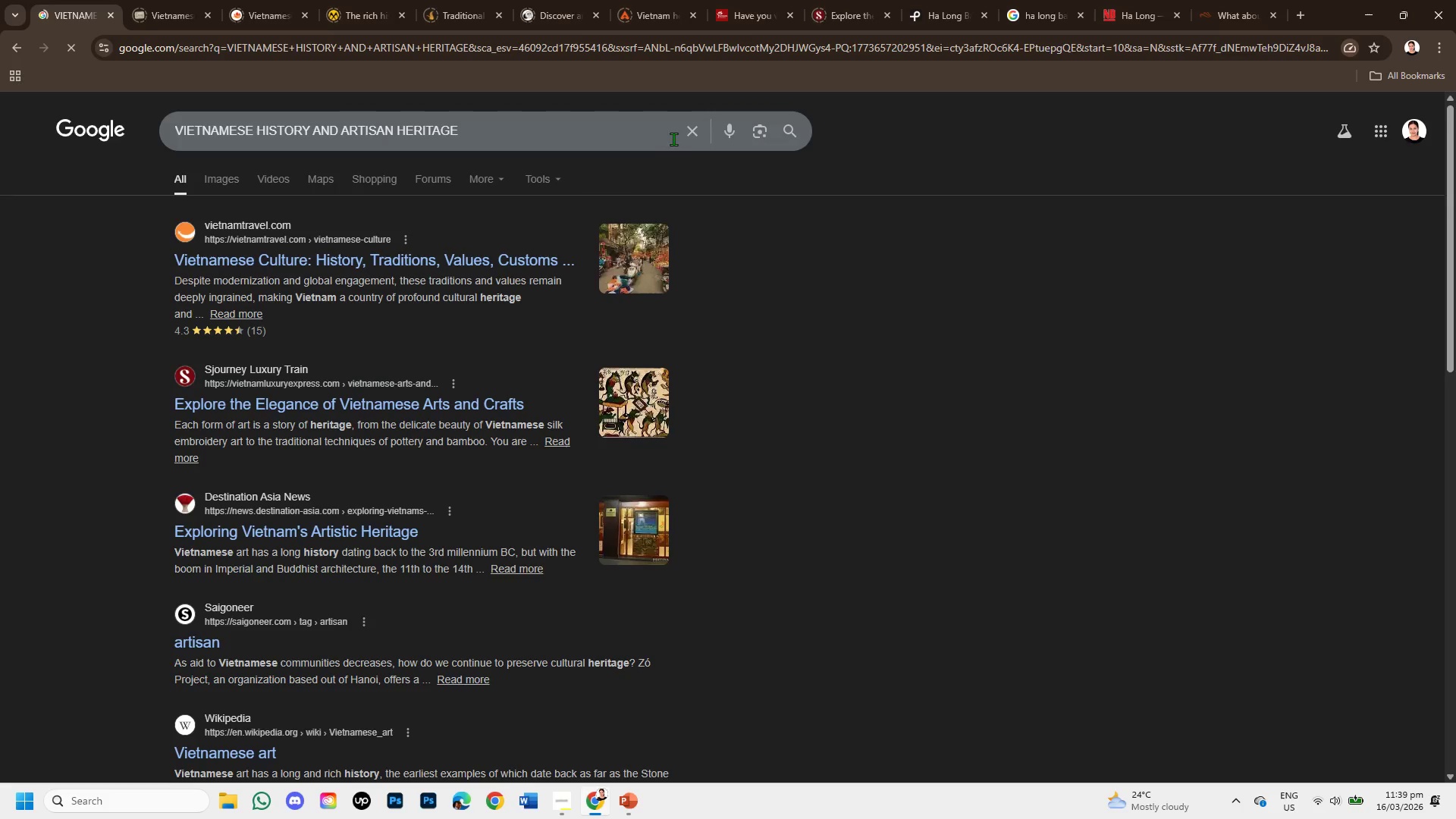 
left_click([691, 131])
 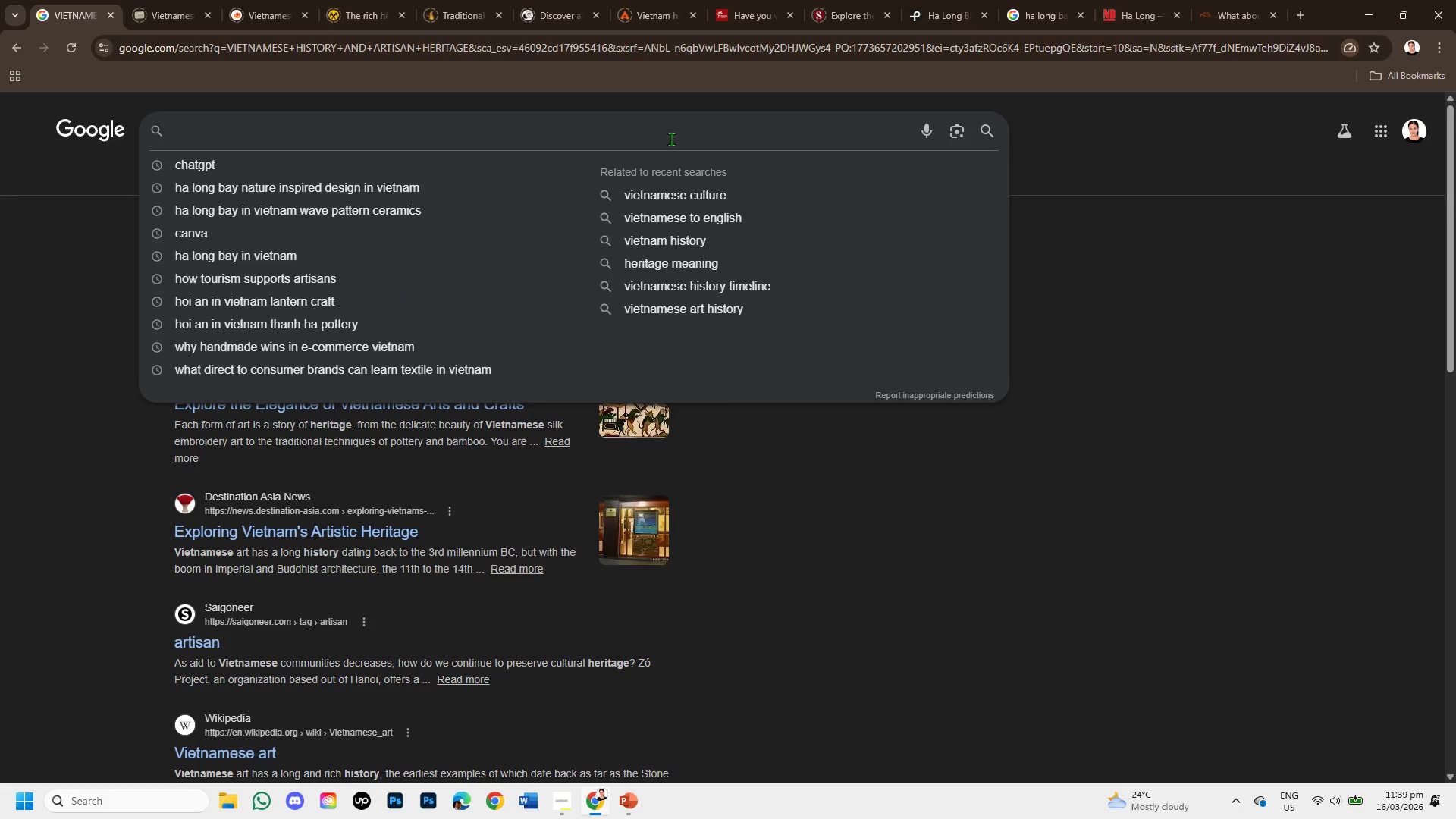 
type(MOODBOARD VISI)
key(Backspace)
type(UAL )
 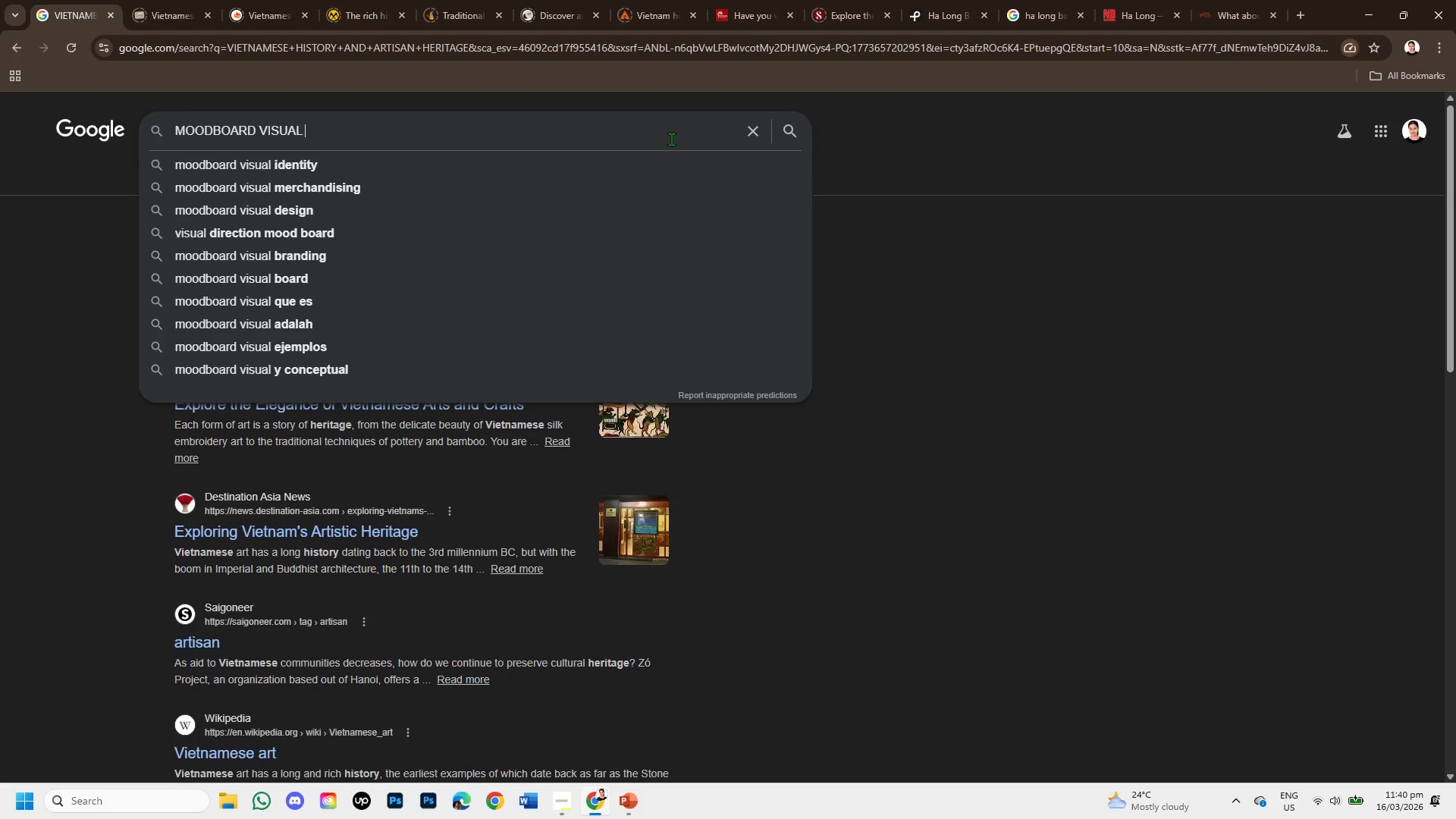 
key(Enter)
 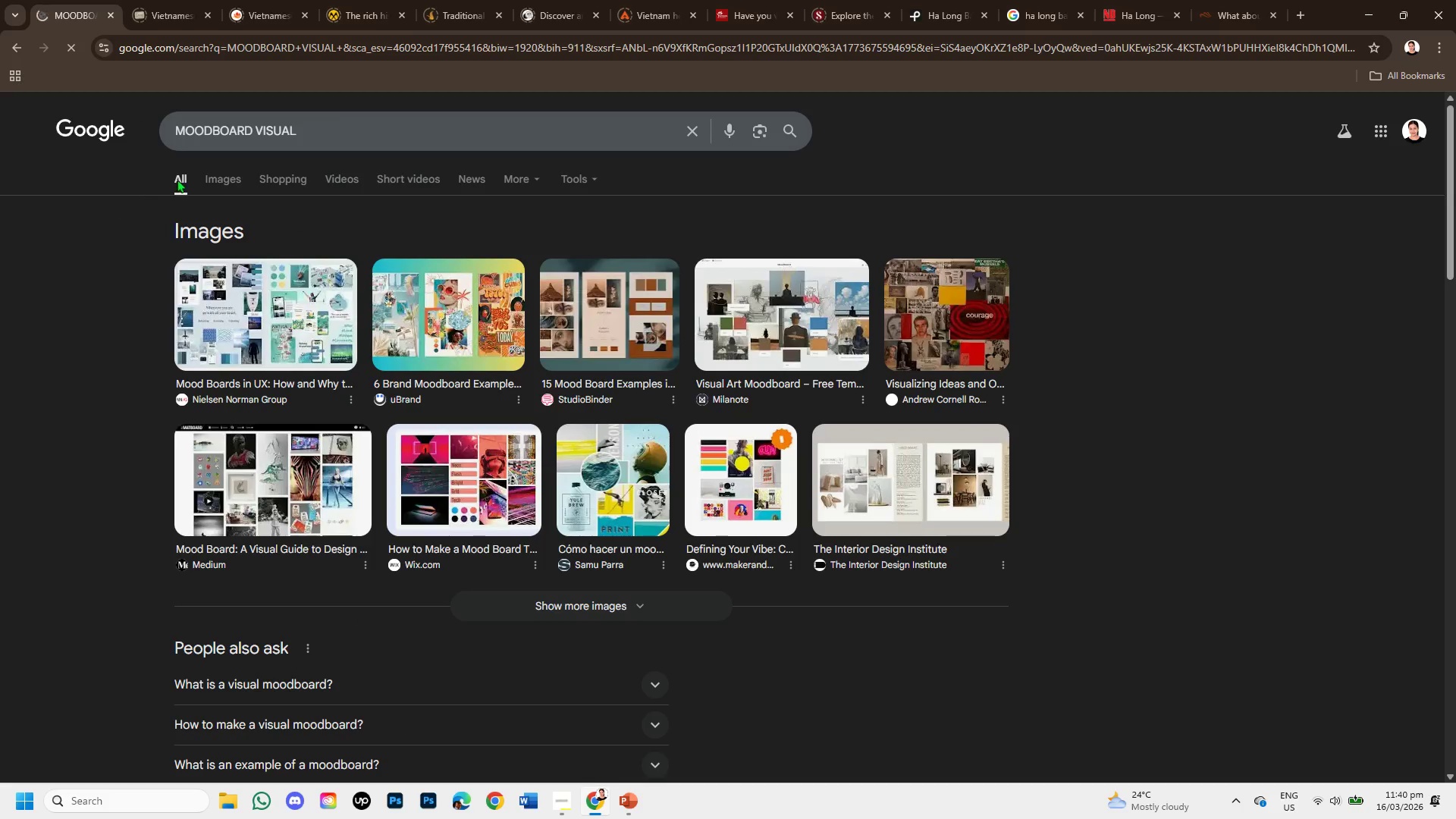 
left_click([231, 184])
 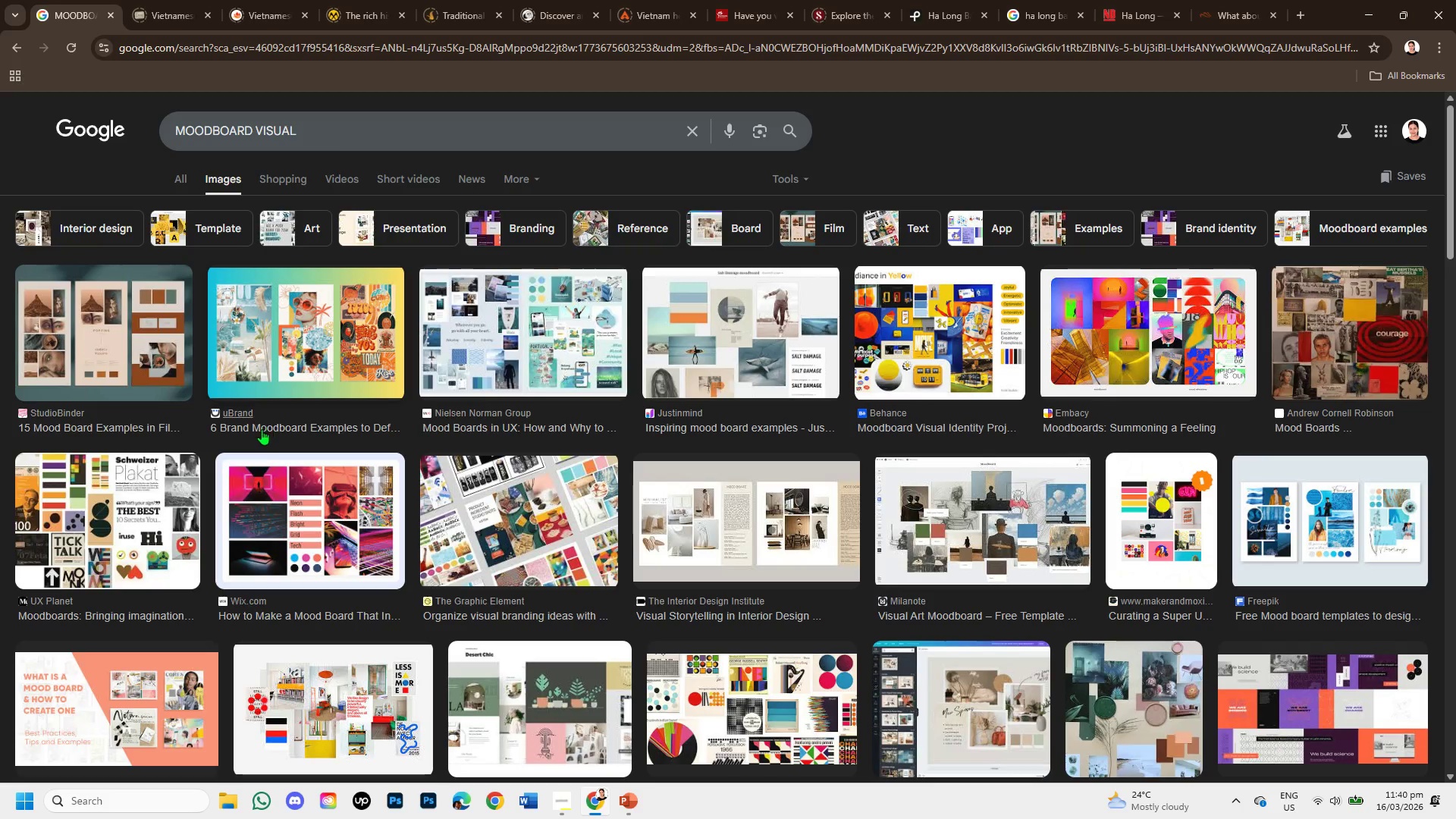 
scroll: coordinate [196, 547], scroll_direction: down, amount: 1.0
 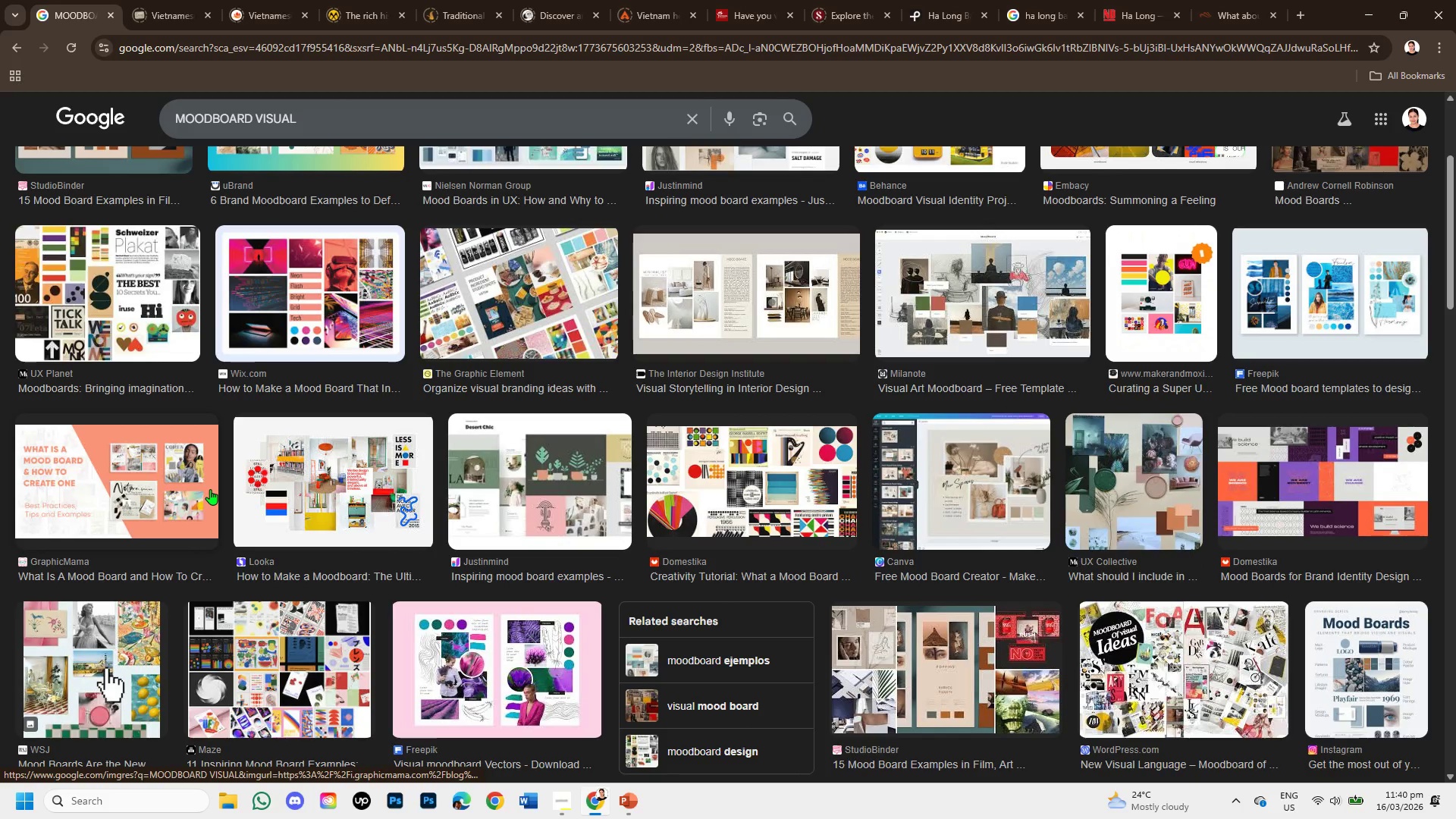 
scroll: coordinate [210, 489], scroll_direction: up, amount: 4.0
 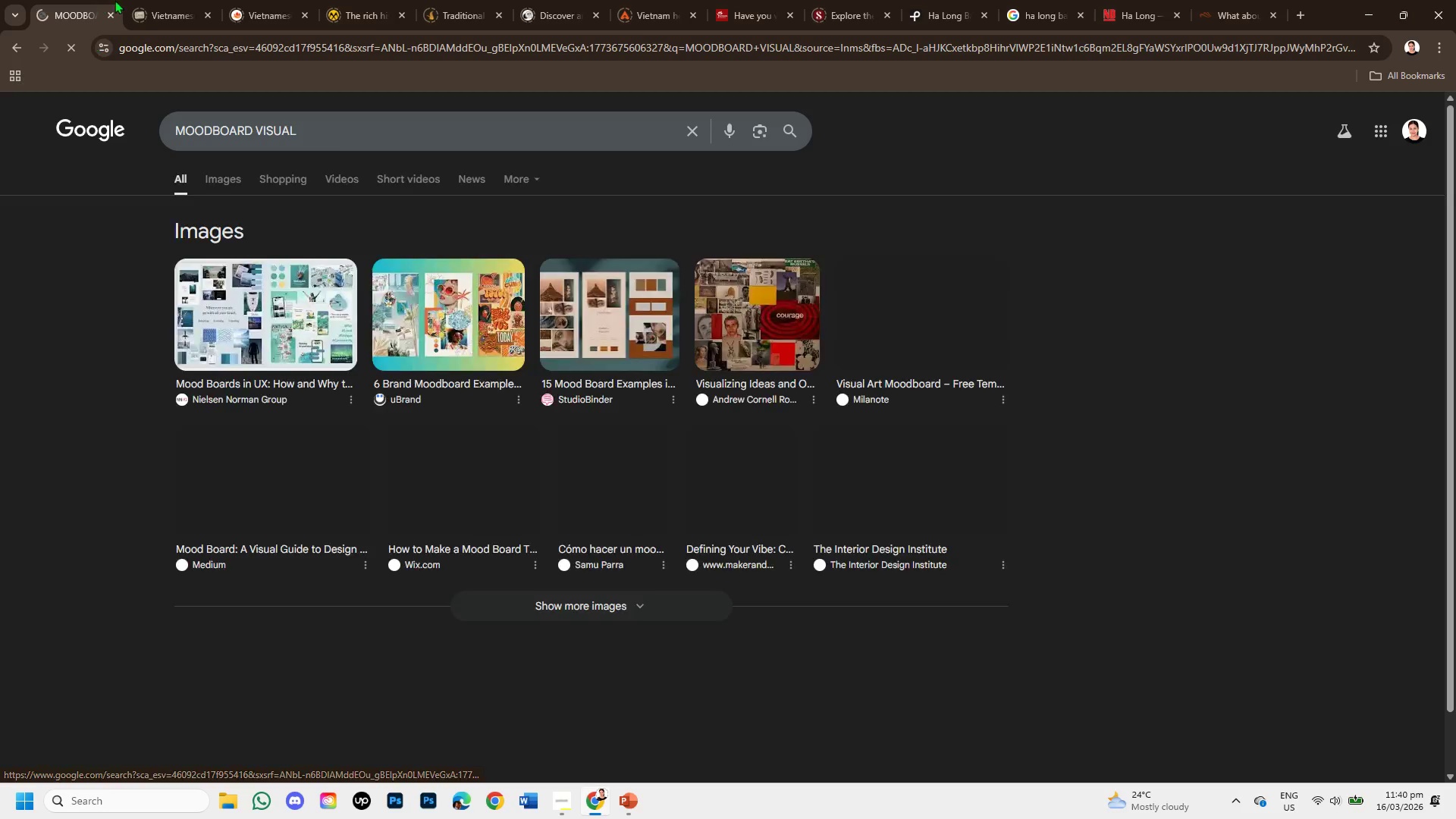 
left_click([158, 7])
 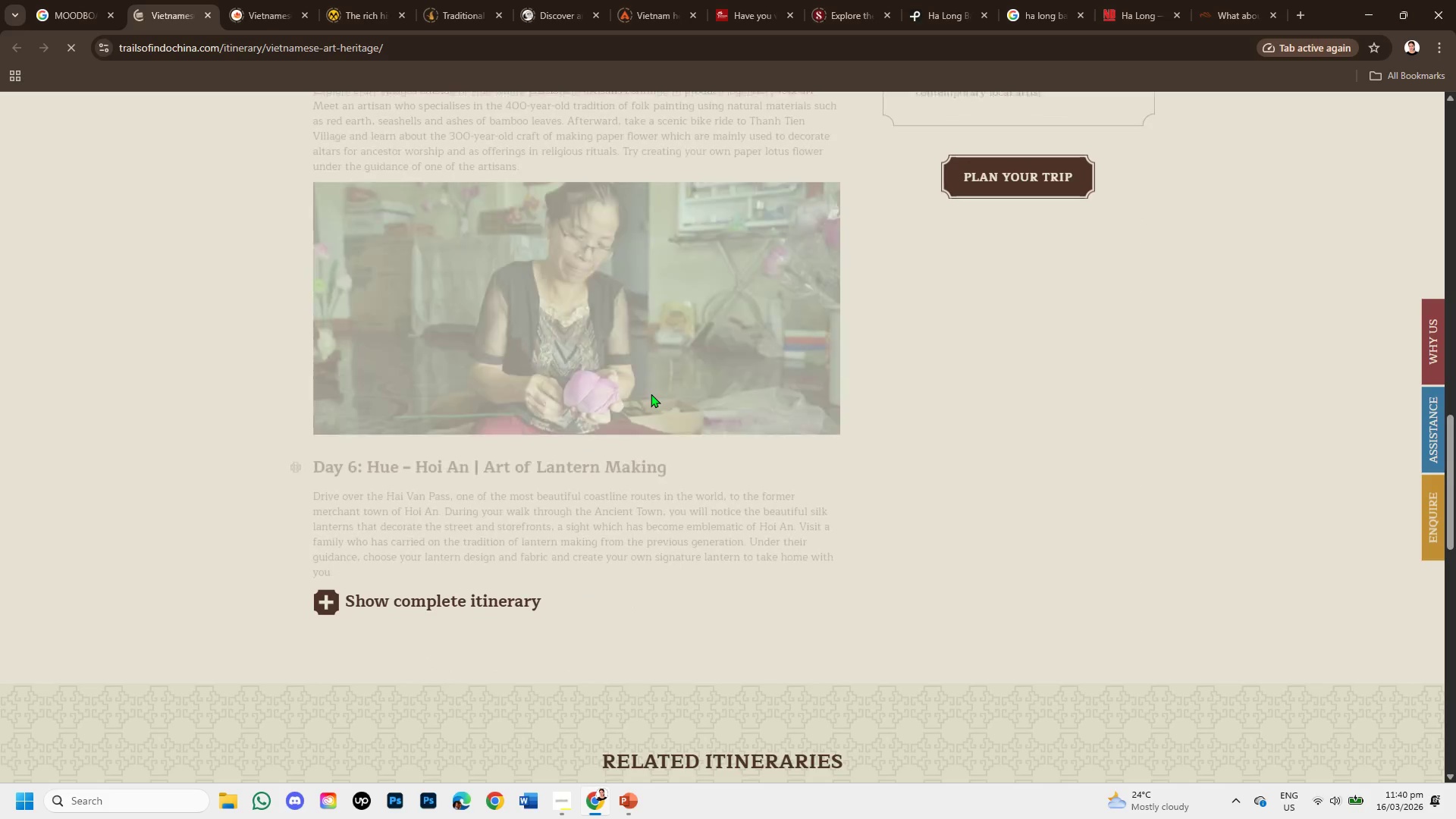 
scroll: coordinate [622, 423], scroll_direction: down, amount: 3.0
 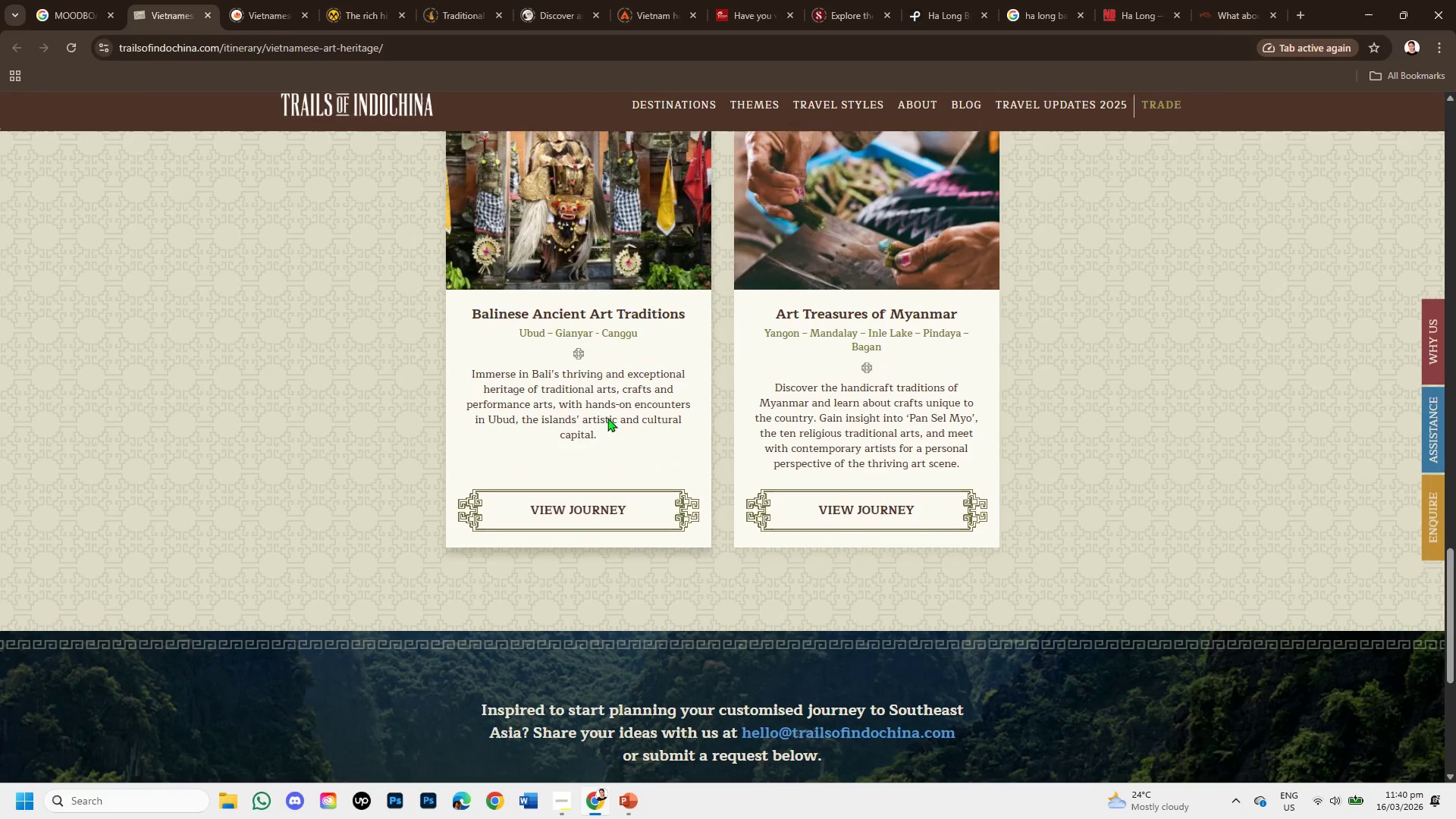 
scroll: coordinate [596, 406], scroll_direction: up, amount: 11.0
 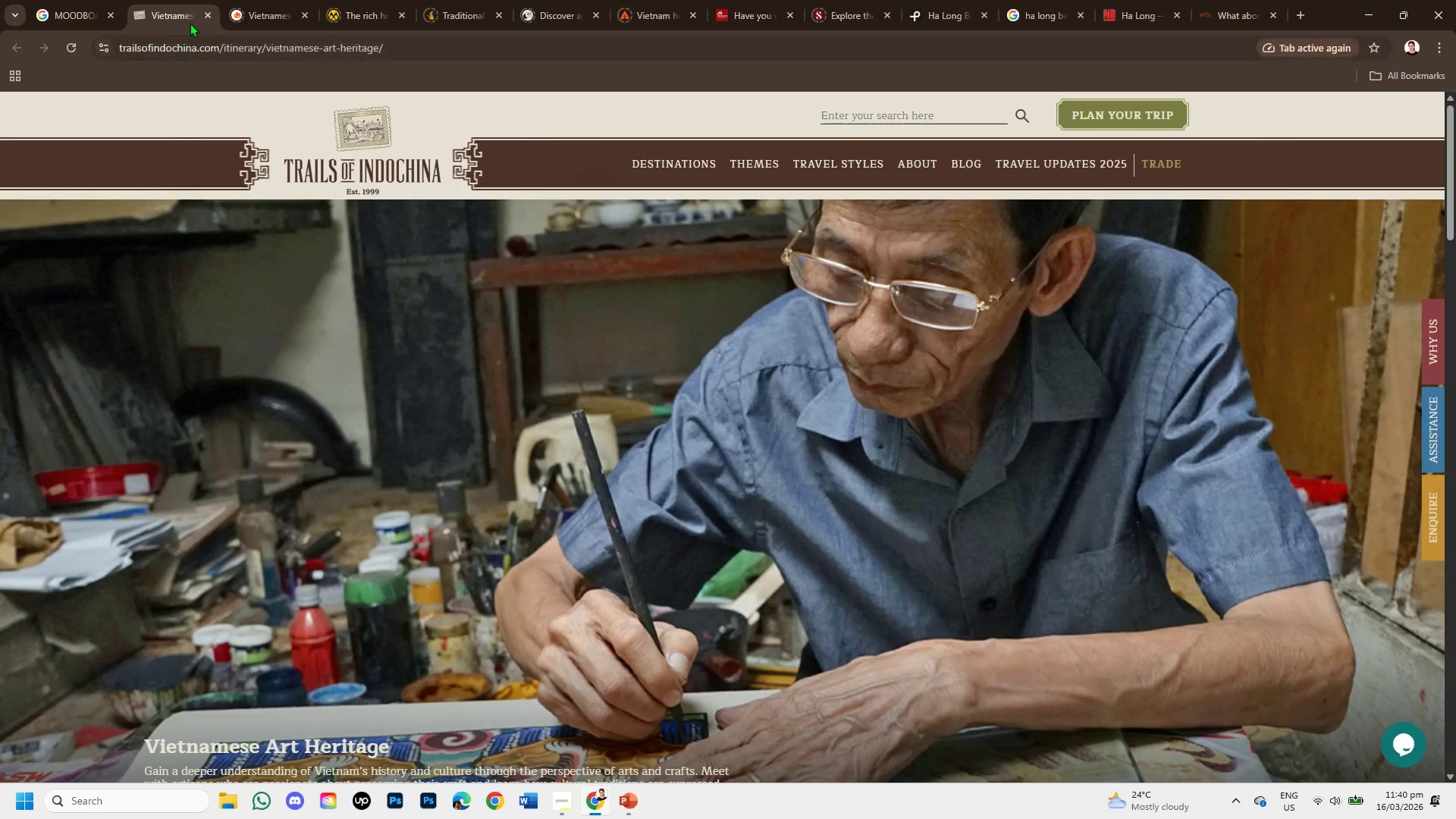 
mouse_move([226, 9])
 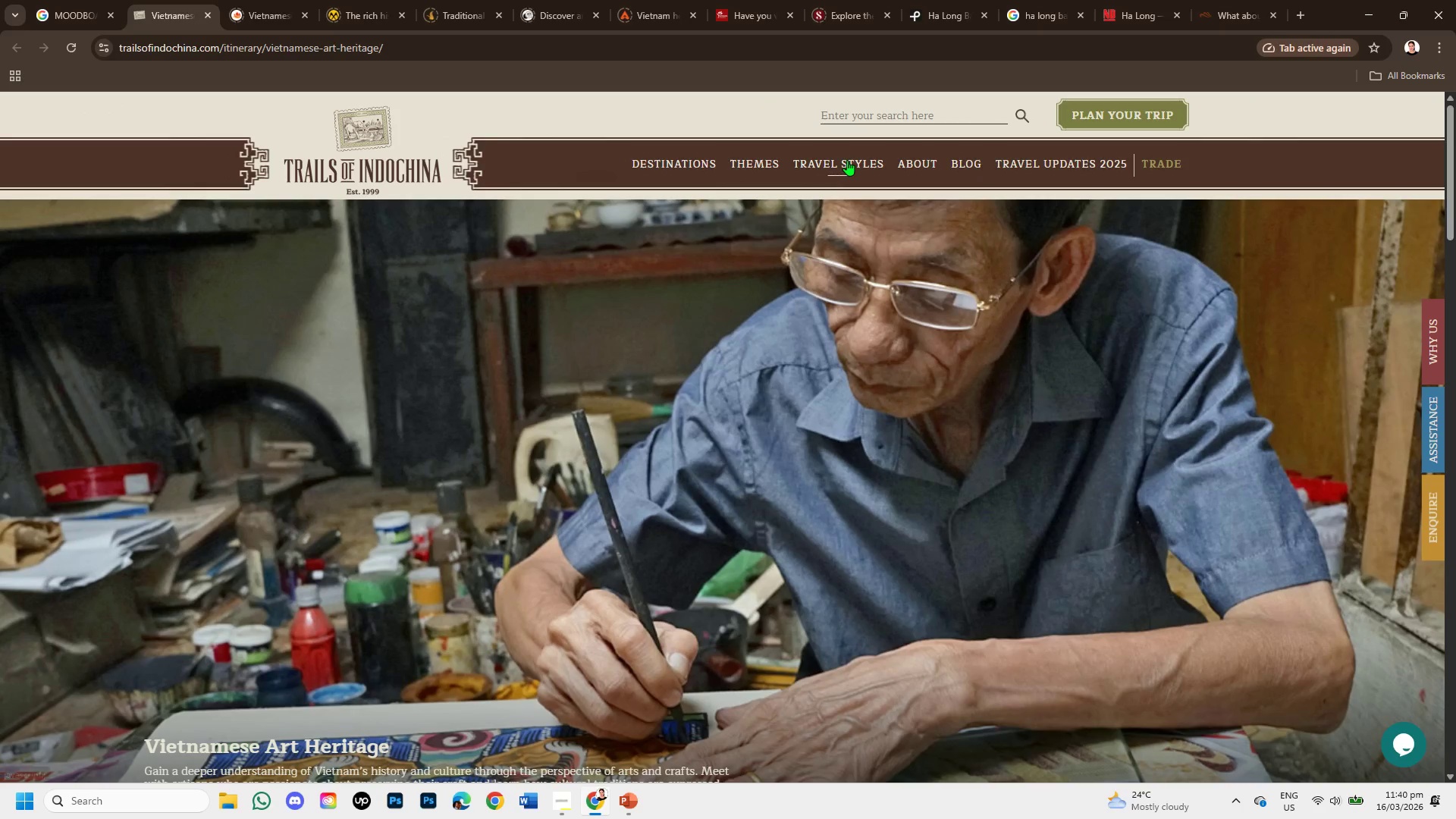 
left_click([847, 160])
 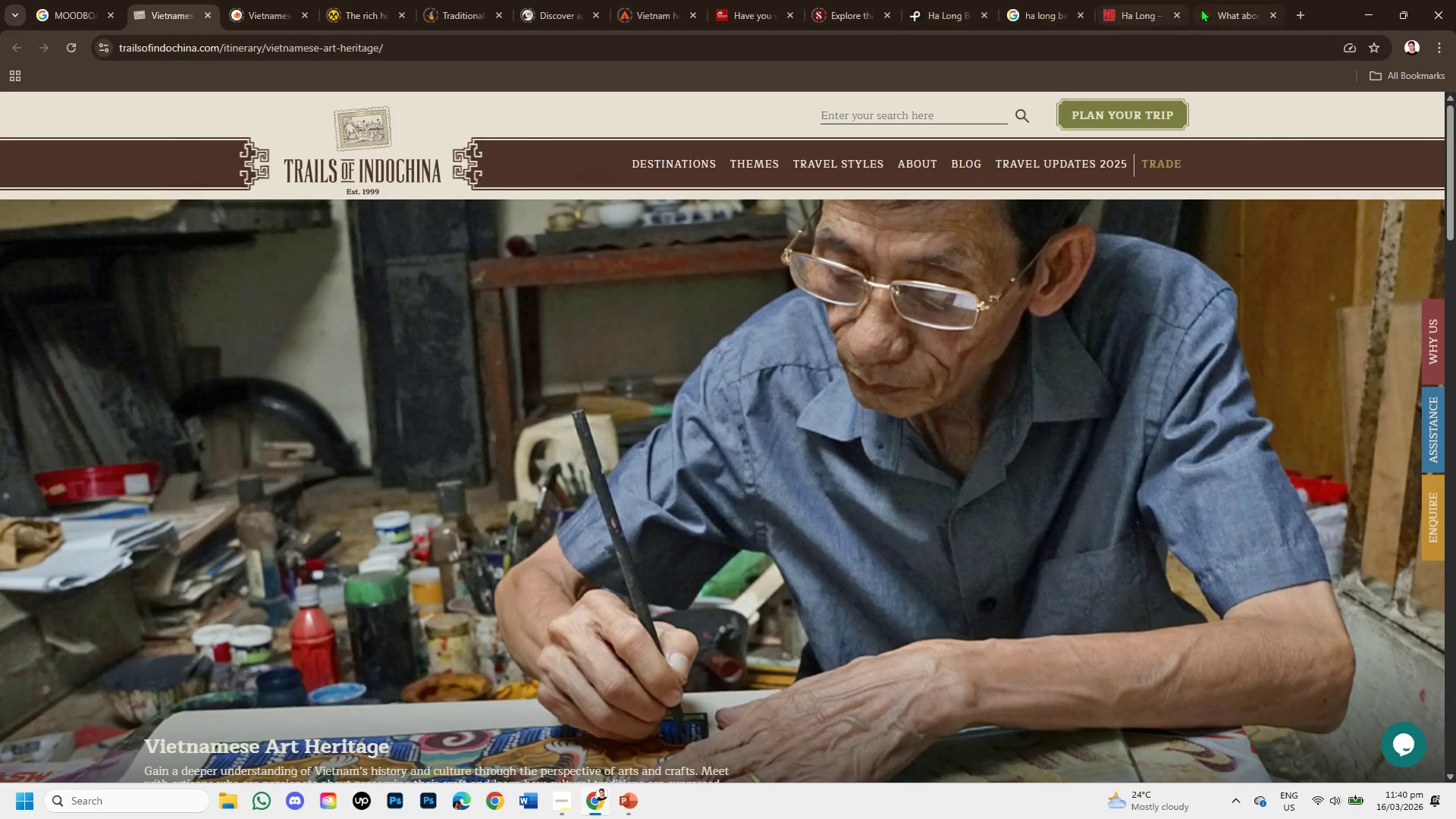 
left_click([1142, 7])
 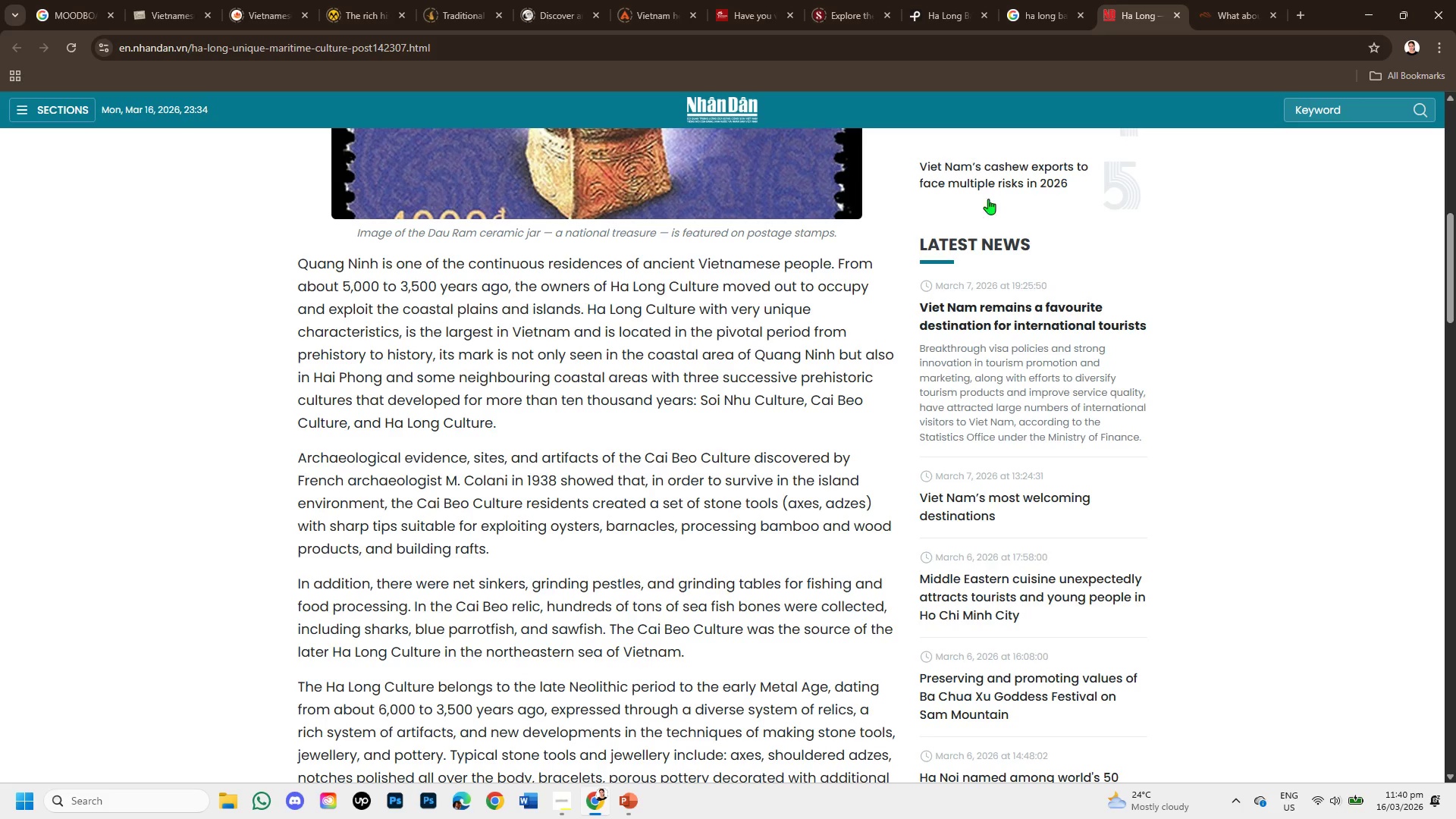 
scroll: coordinate [850, 275], scroll_direction: up, amount: 6.0
 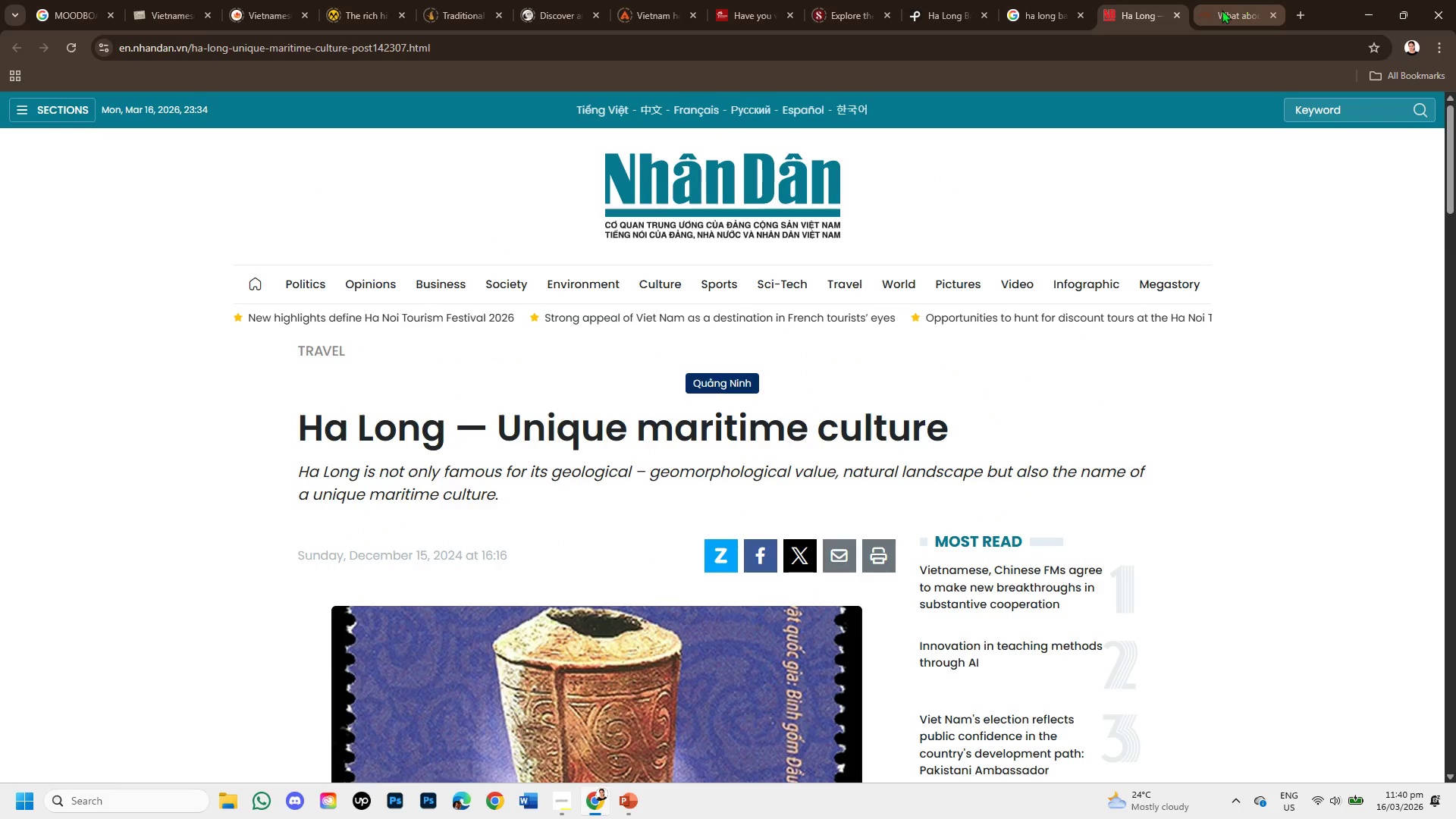 
left_click([1222, 10])
 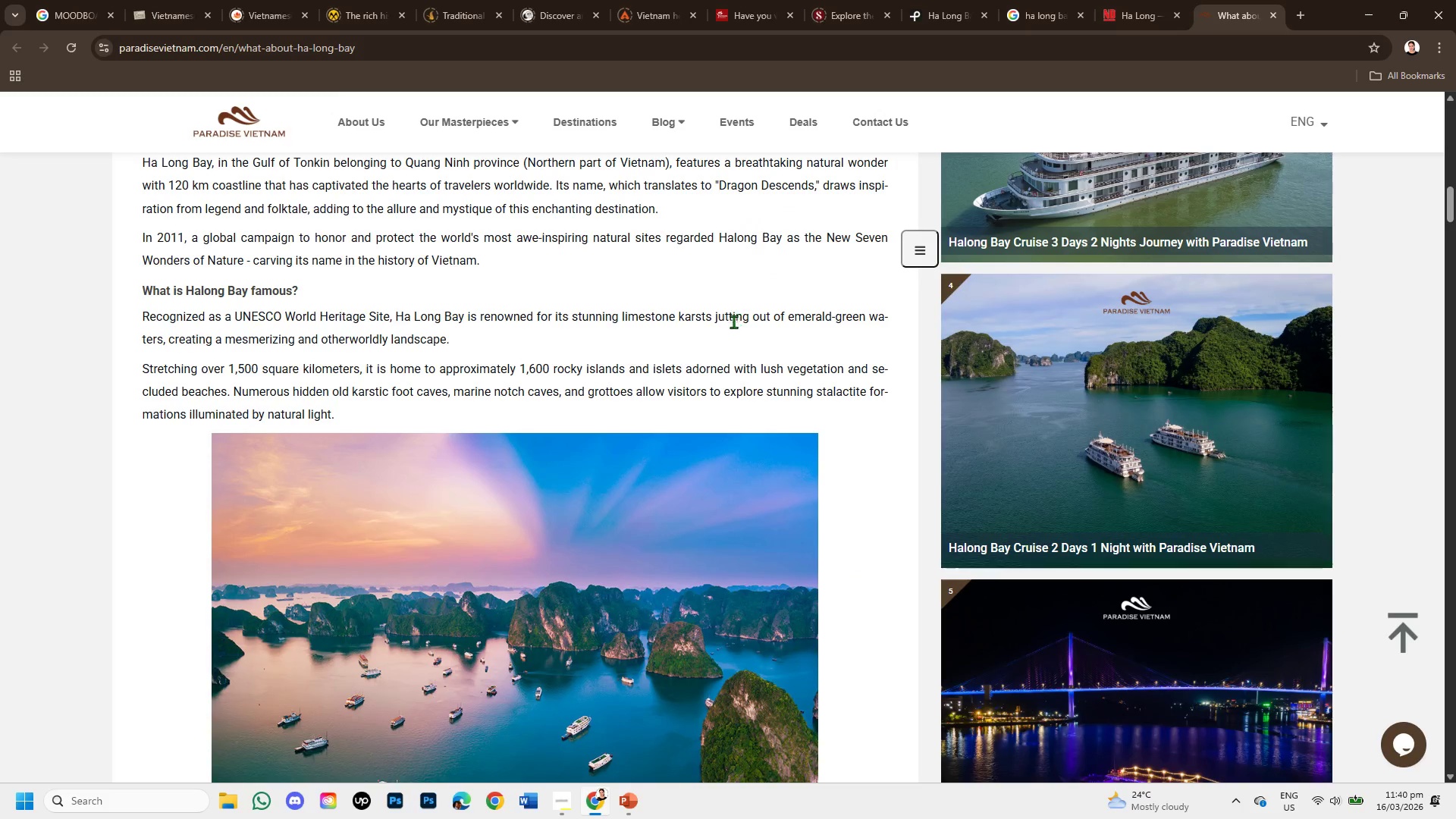 
scroll: coordinate [742, 376], scroll_direction: up, amount: 1.0
 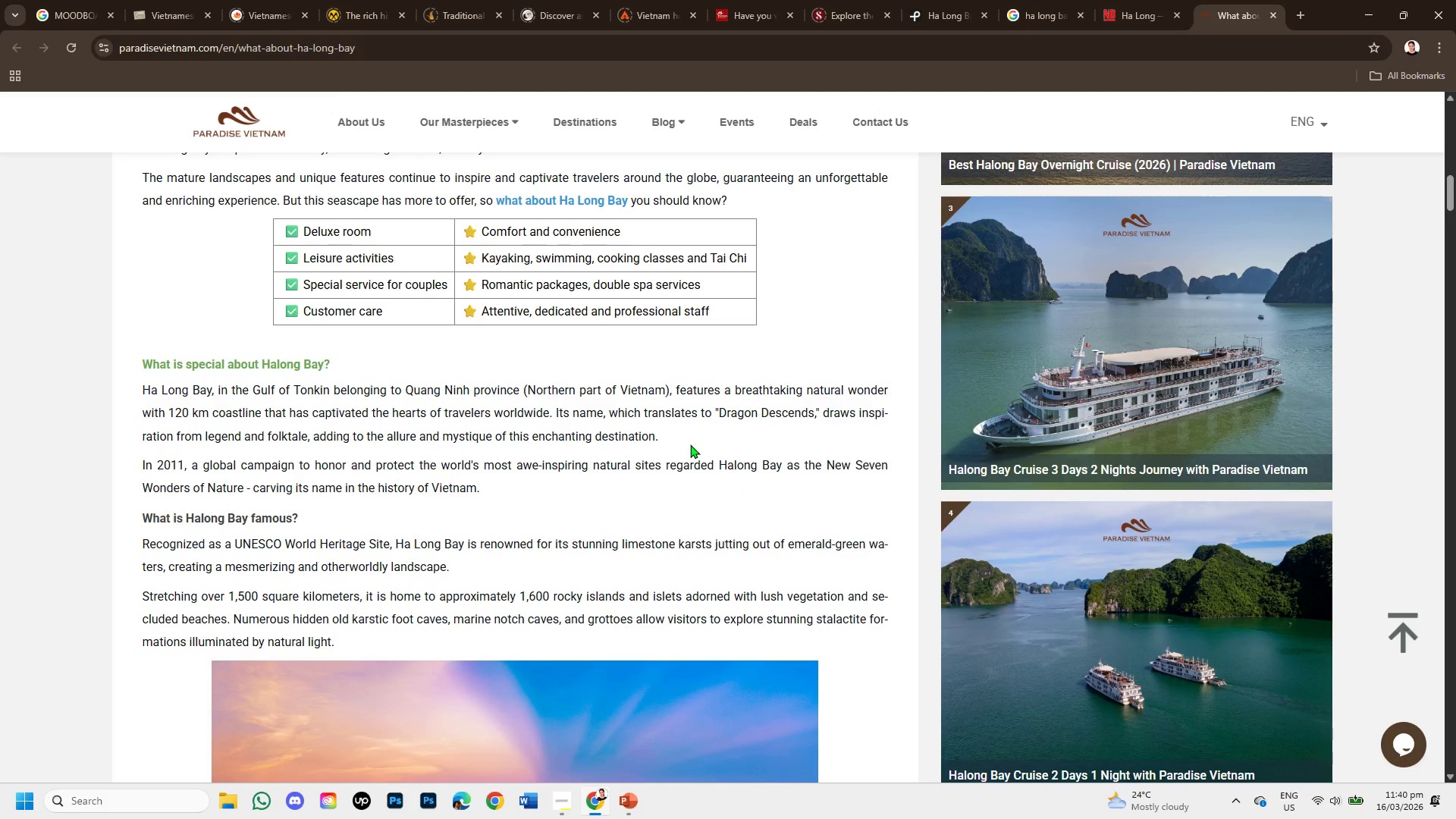 
scroll: coordinate [690, 444], scroll_direction: down, amount: 1.0
 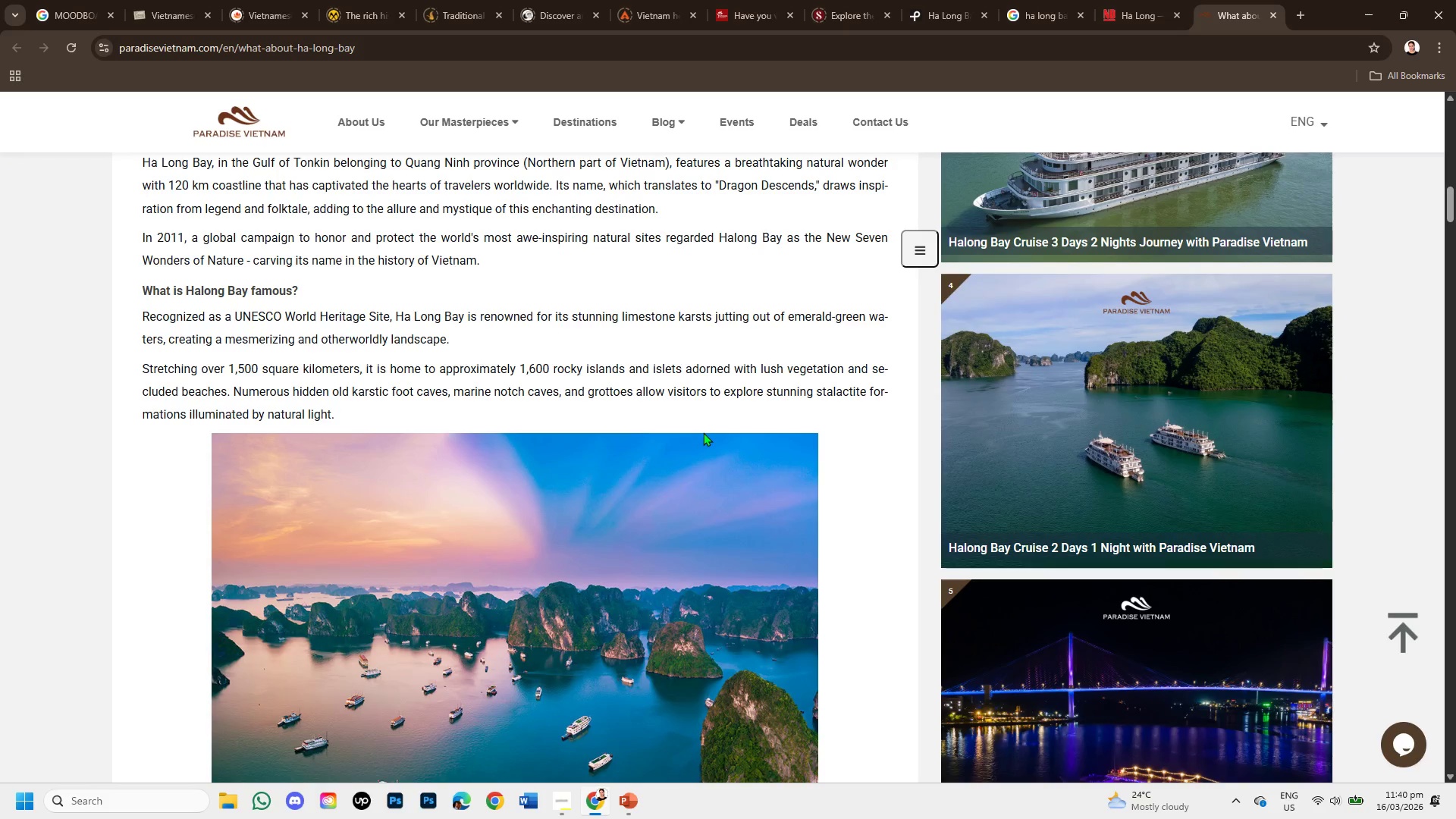 
wait(7.05)
 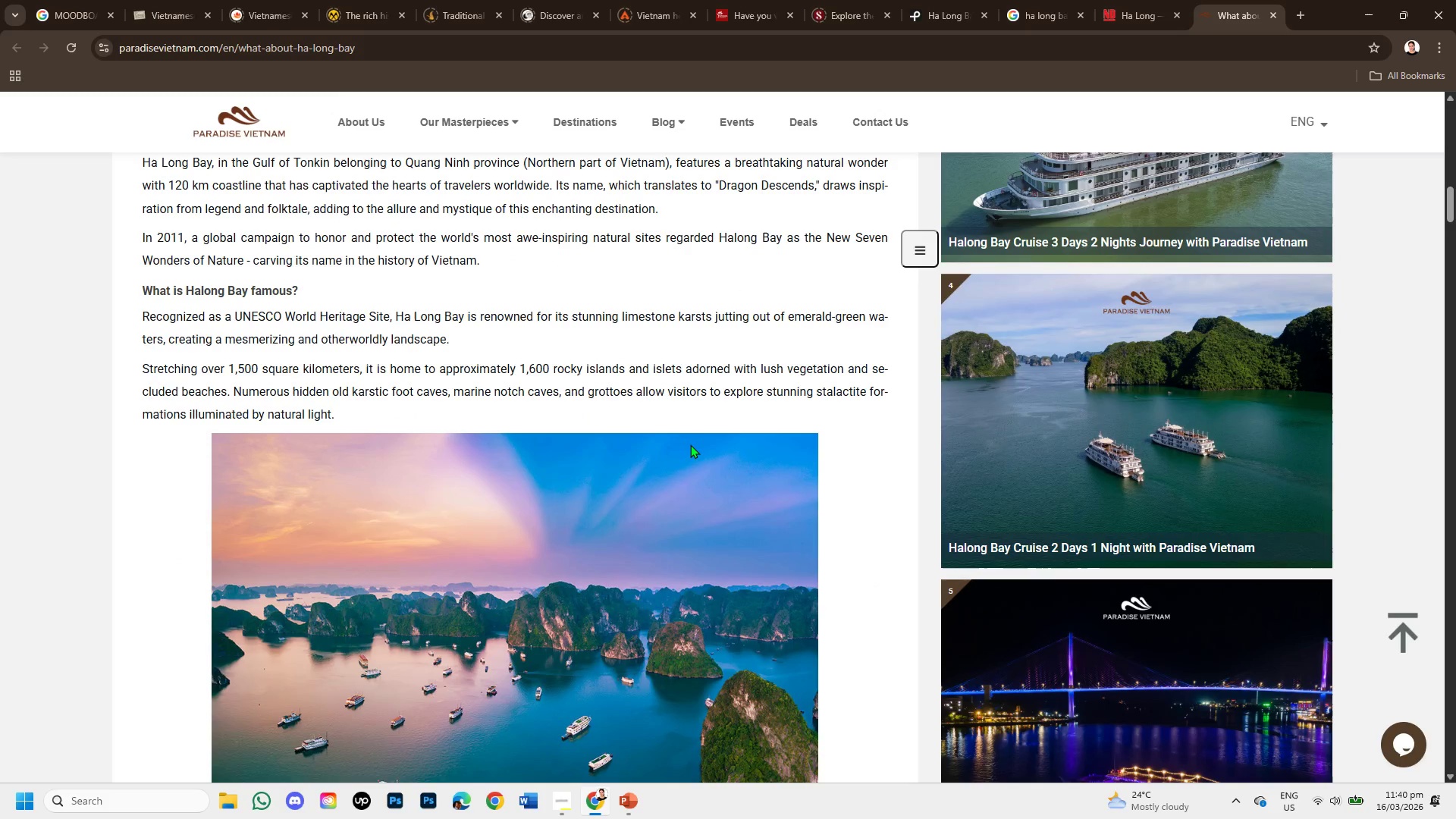 
scroll: coordinate [615, 416], scroll_direction: down, amount: 3.0
 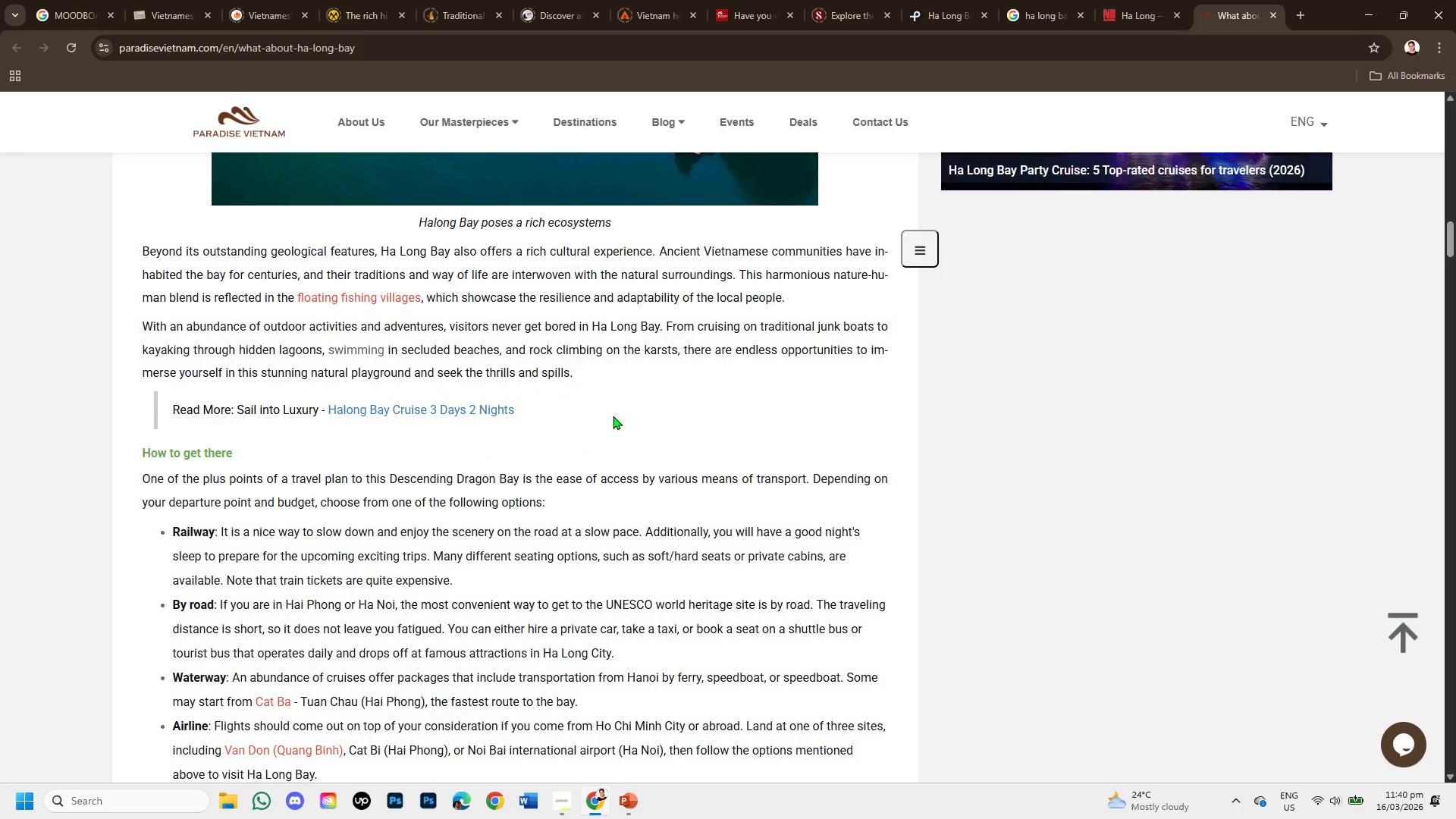 
scroll: coordinate [613, 416], scroll_direction: up, amount: 5.0
 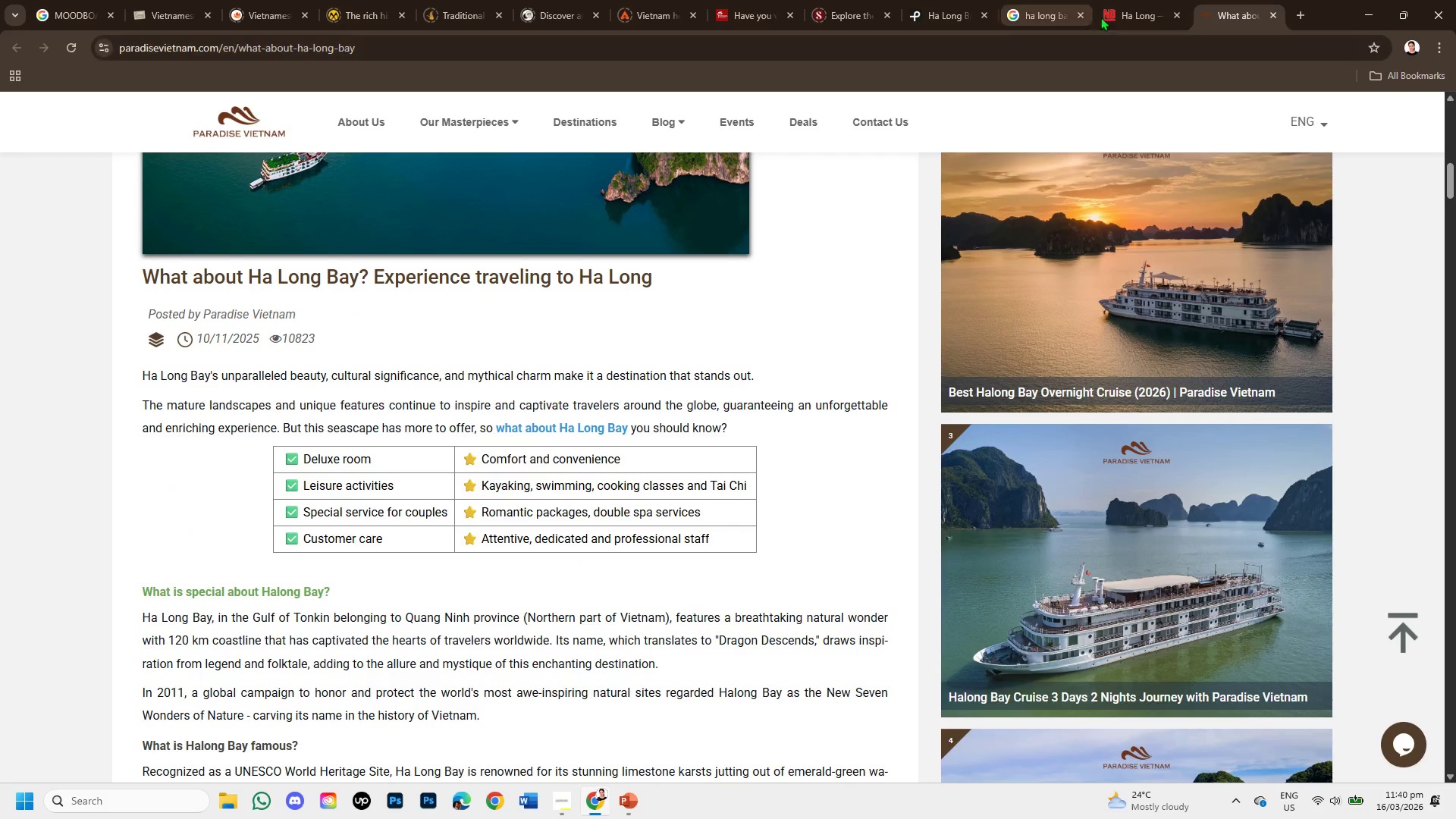 
left_click([1109, 13])
 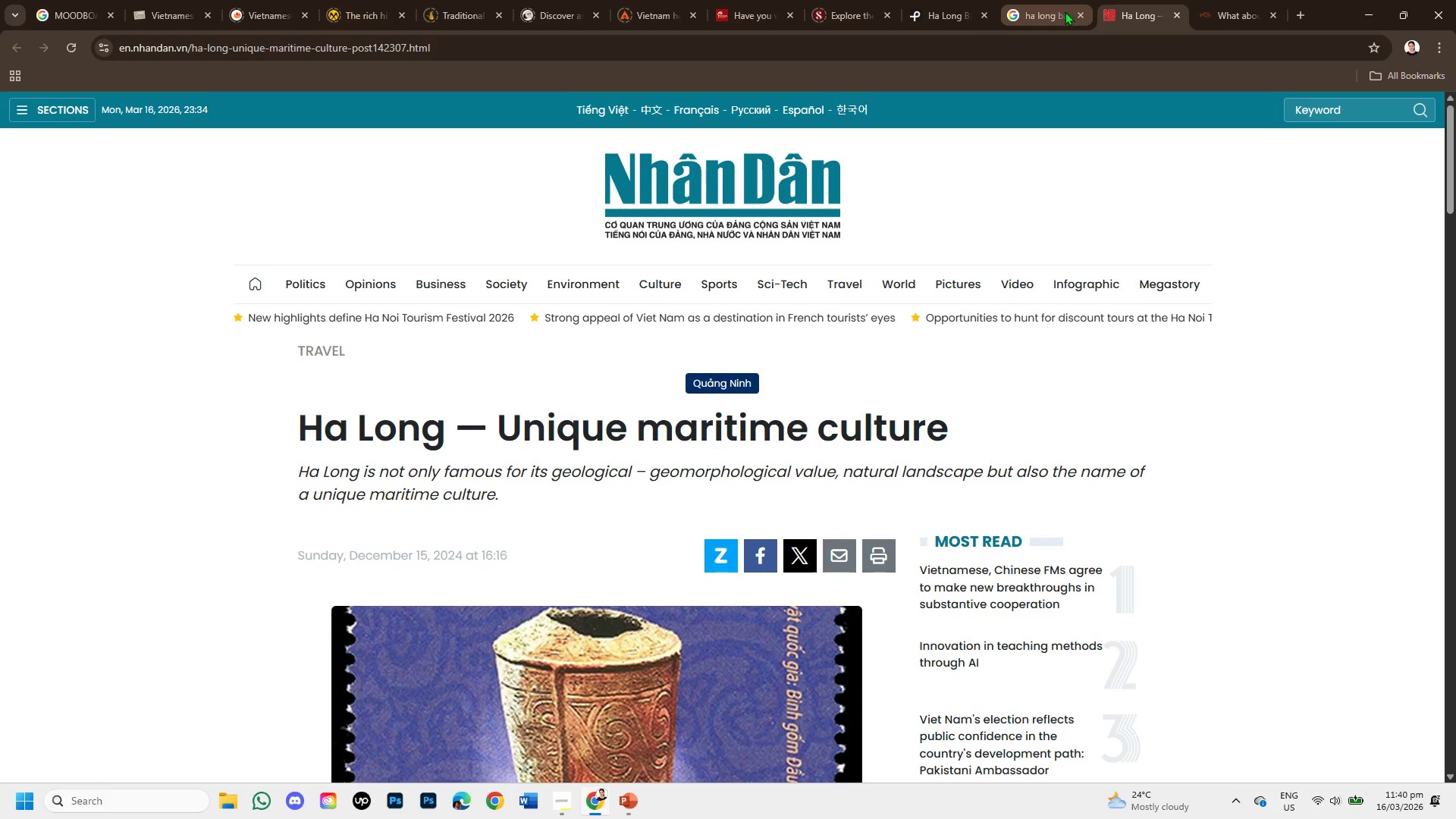 
left_click([1062, 11])
 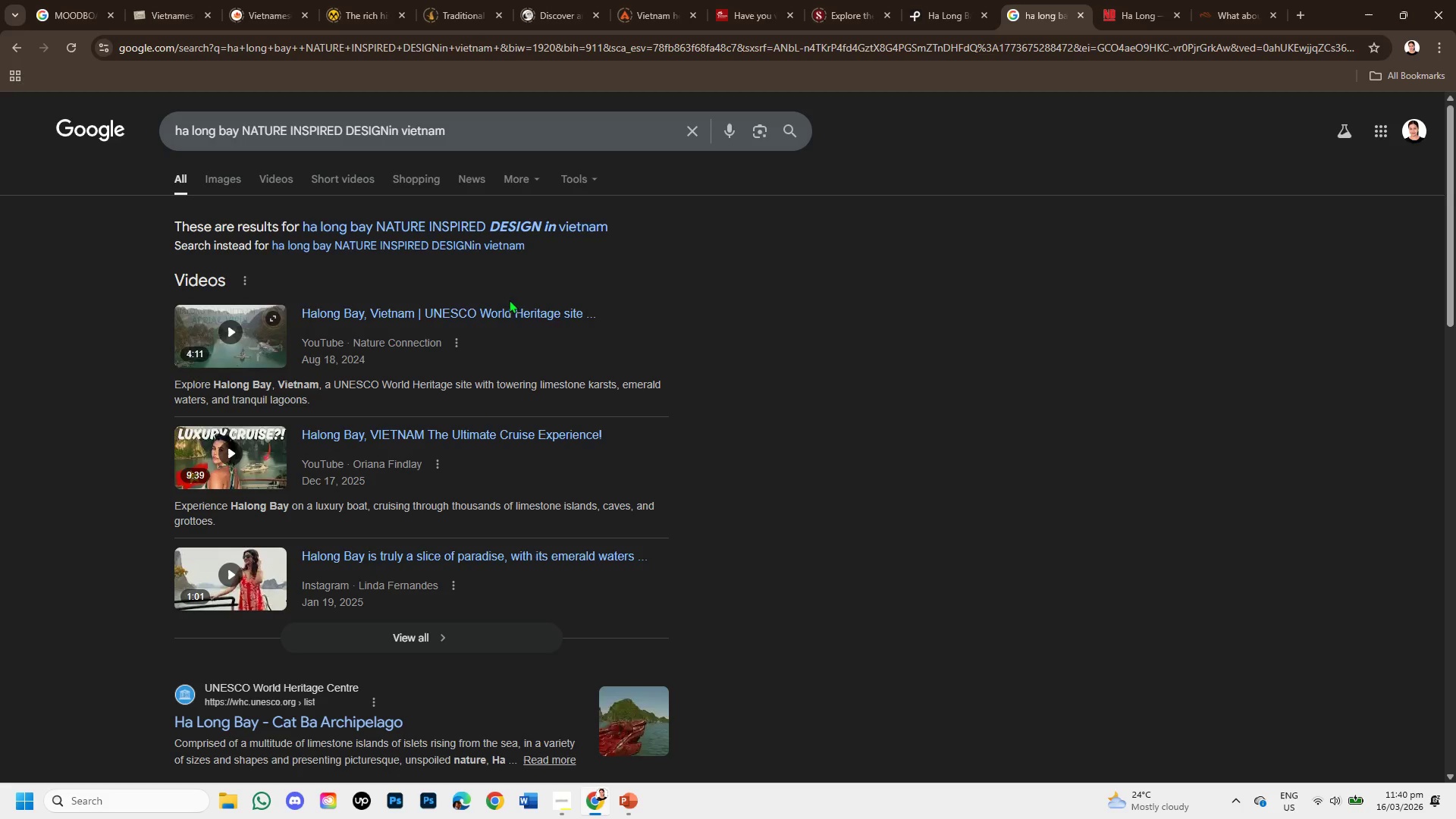 
scroll: coordinate [504, 324], scroll_direction: down, amount: 2.0
 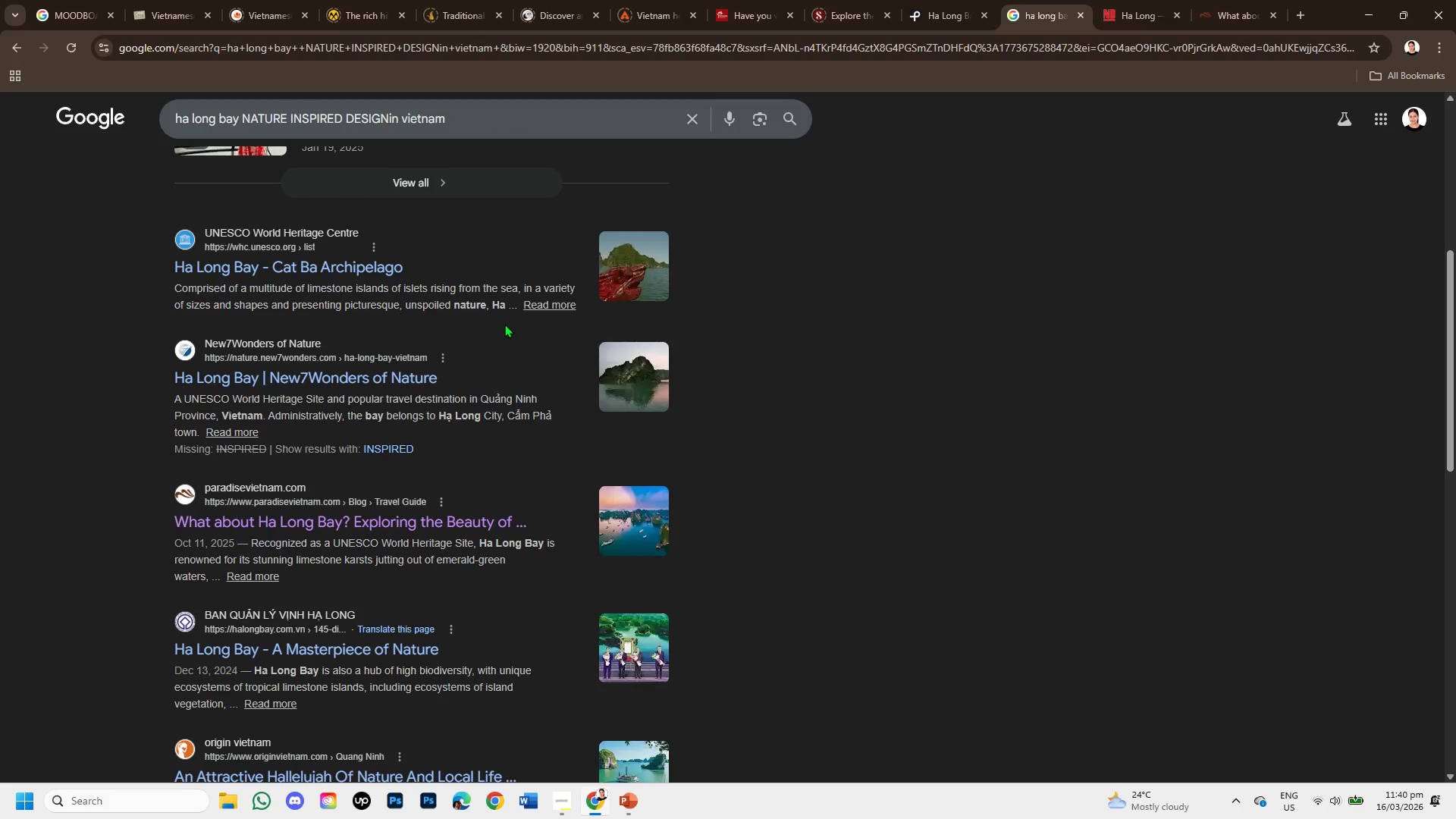 
scroll: coordinate [508, 269], scroll_direction: up, amount: 6.0
 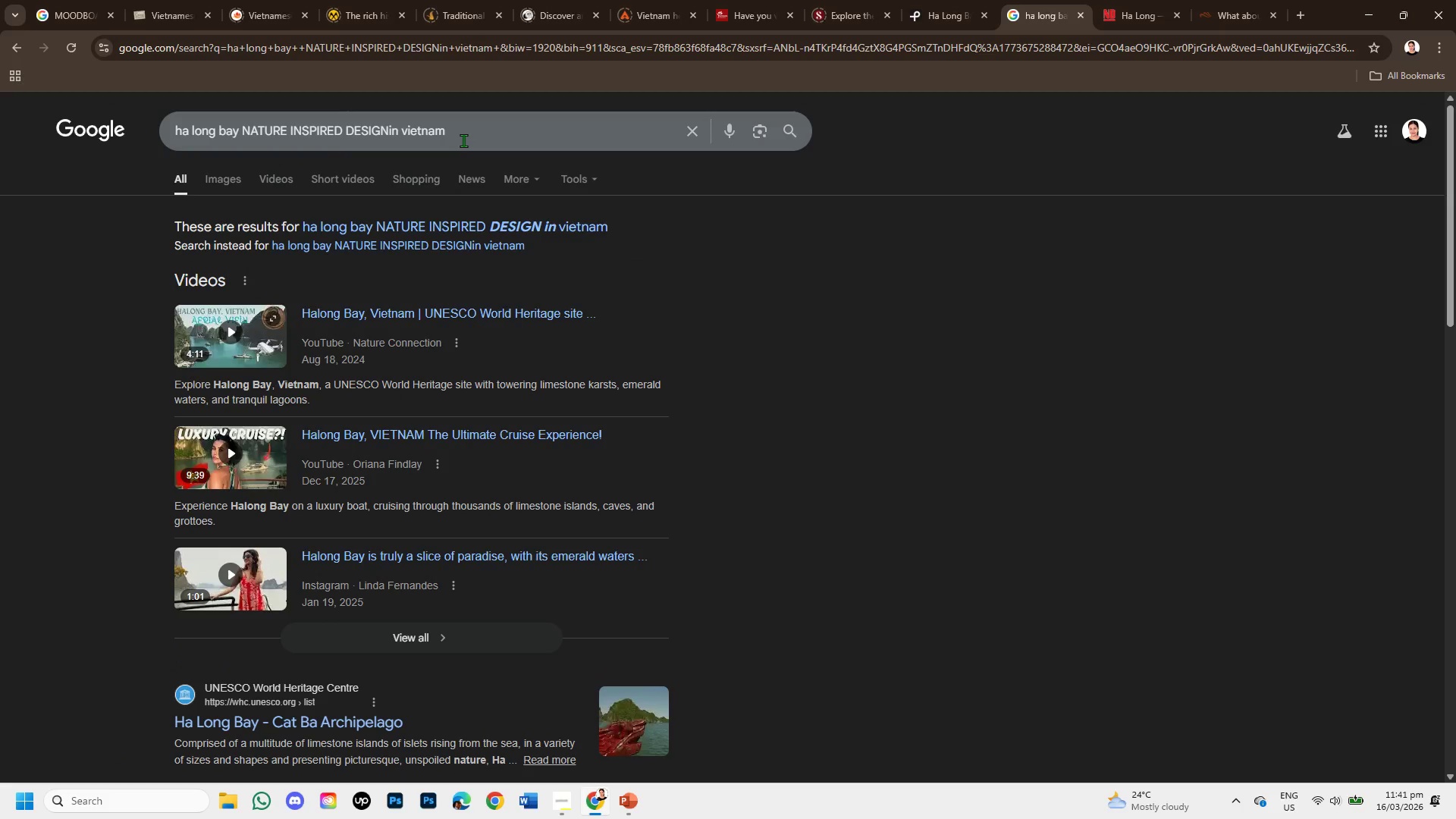 
wait(15.33)
 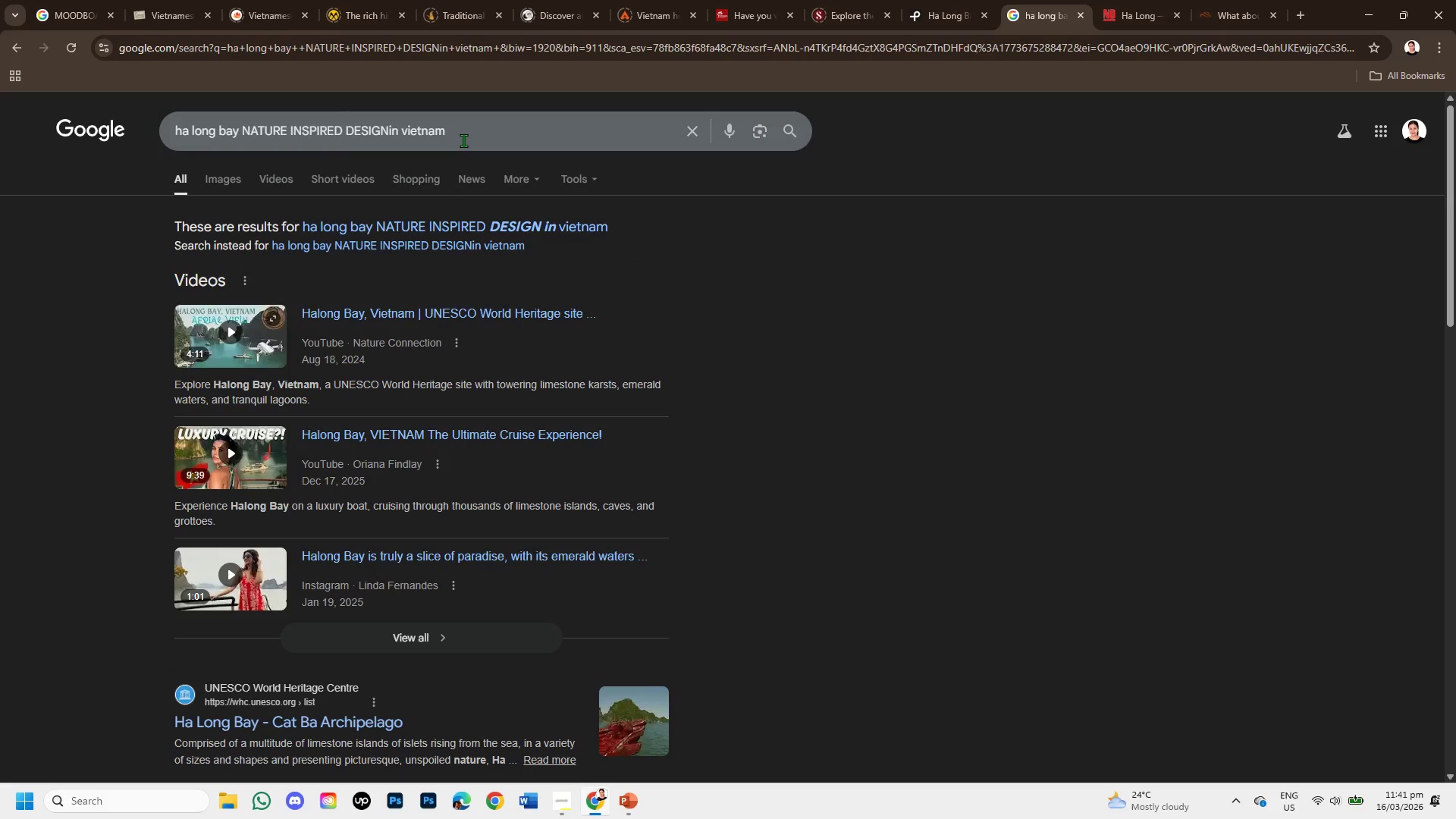 
left_click([915, 5])
 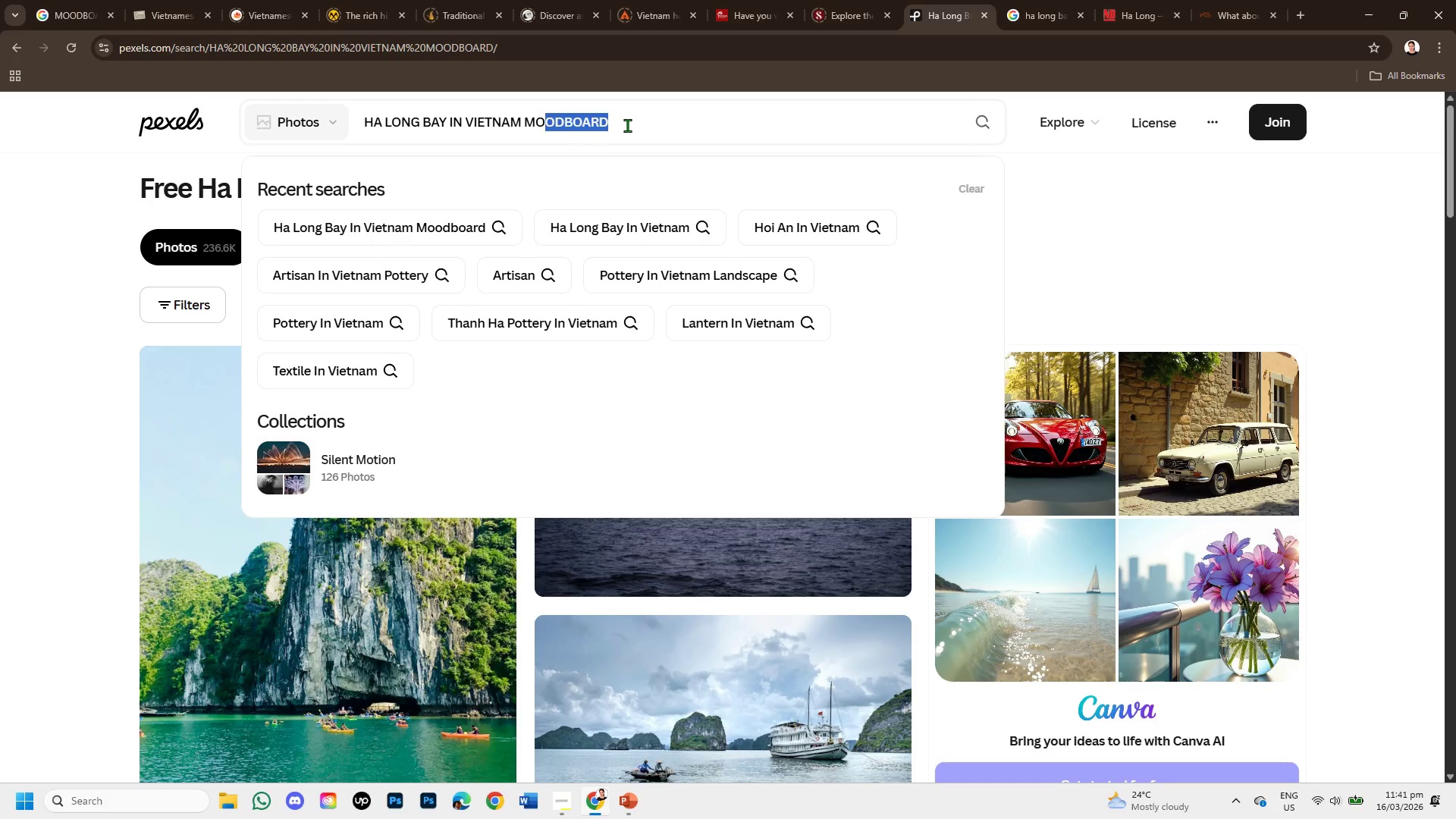 
left_click_drag(start_coordinate=[634, 122], to_coordinate=[426, 137])
 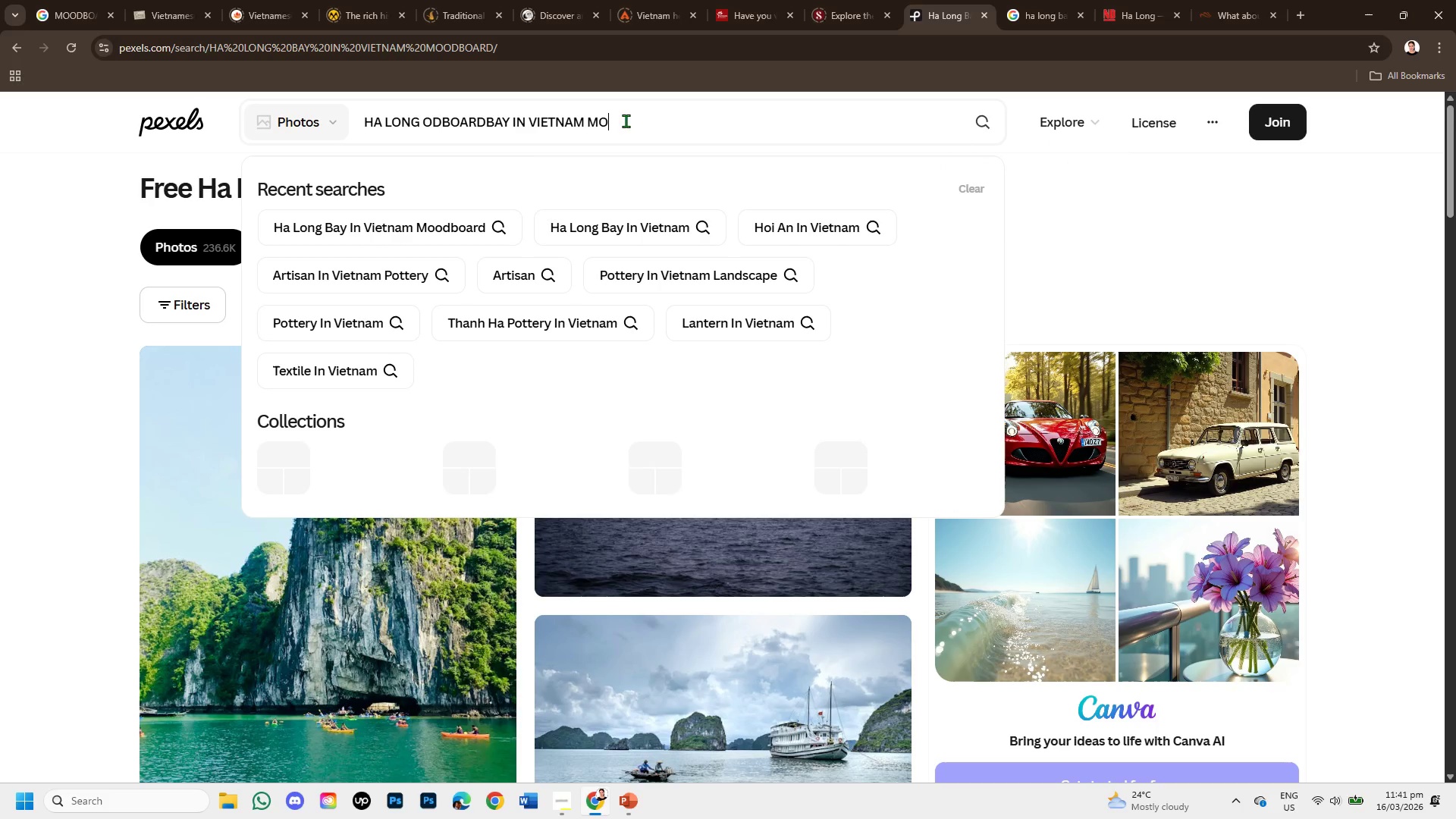 
left_click_drag(start_coordinate=[626, 121], to_coordinate=[355, 124])
 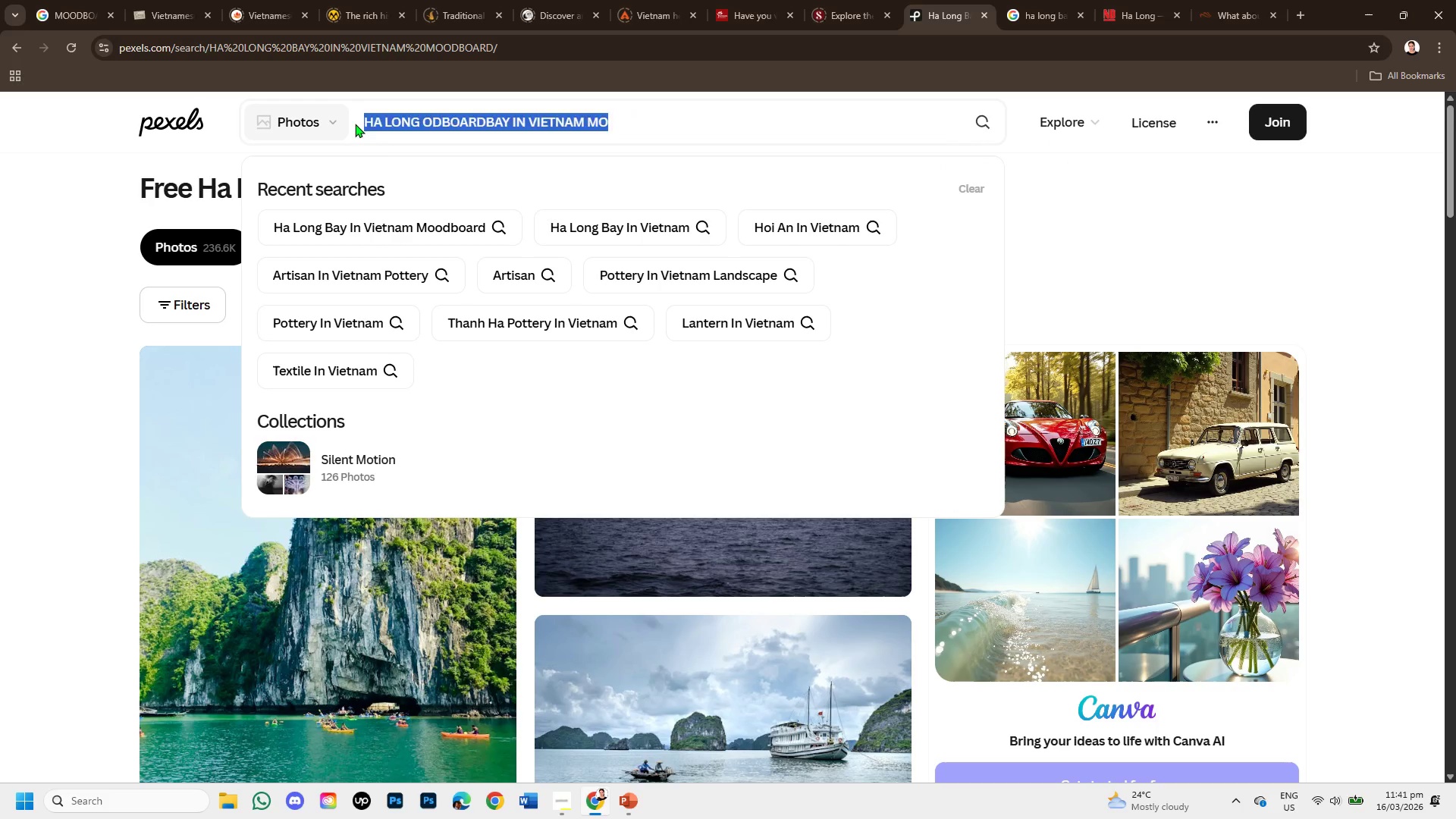 
key(Backspace)
type(NATURE INSPIRED)
 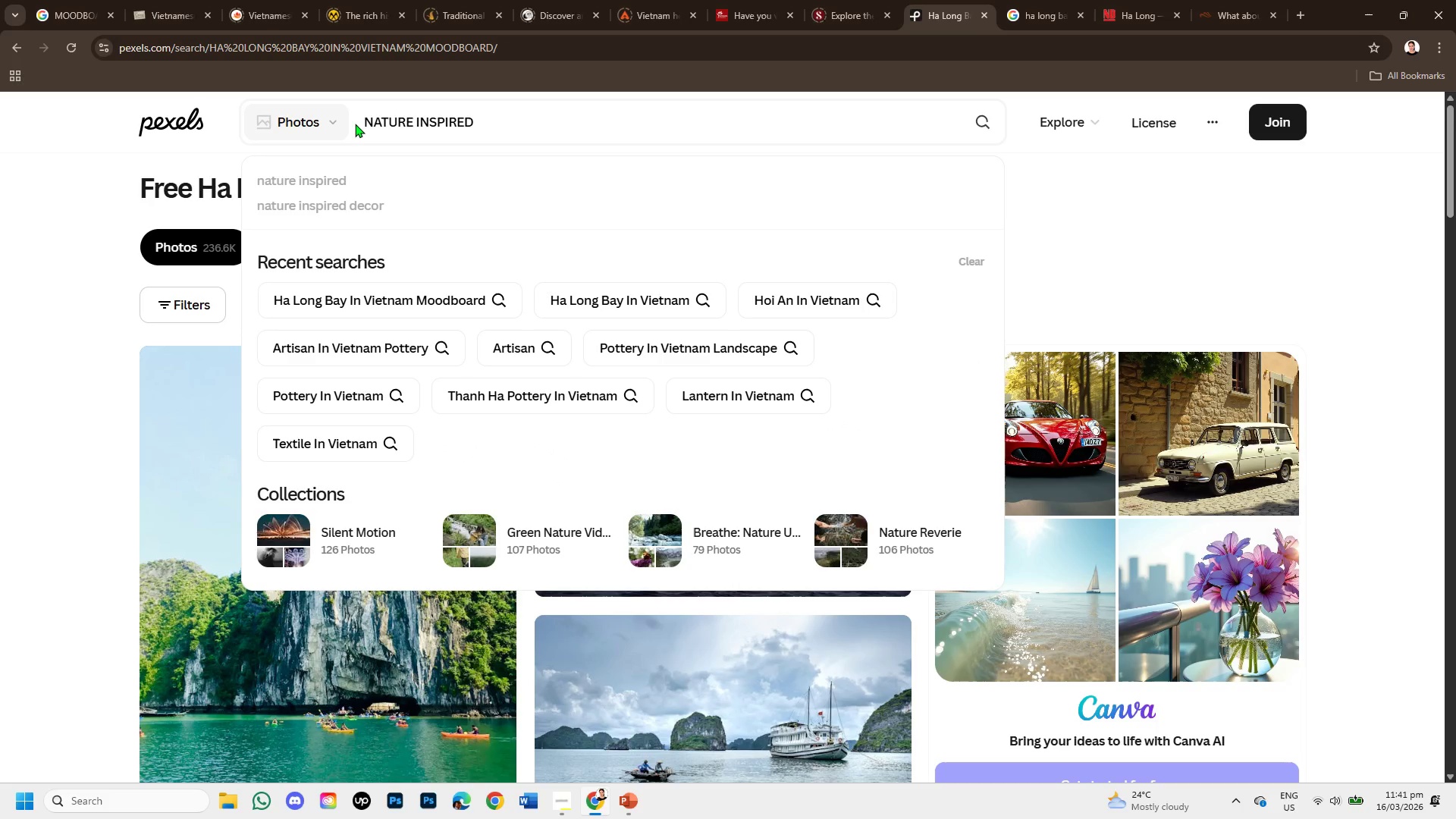 
wait(6.41)
 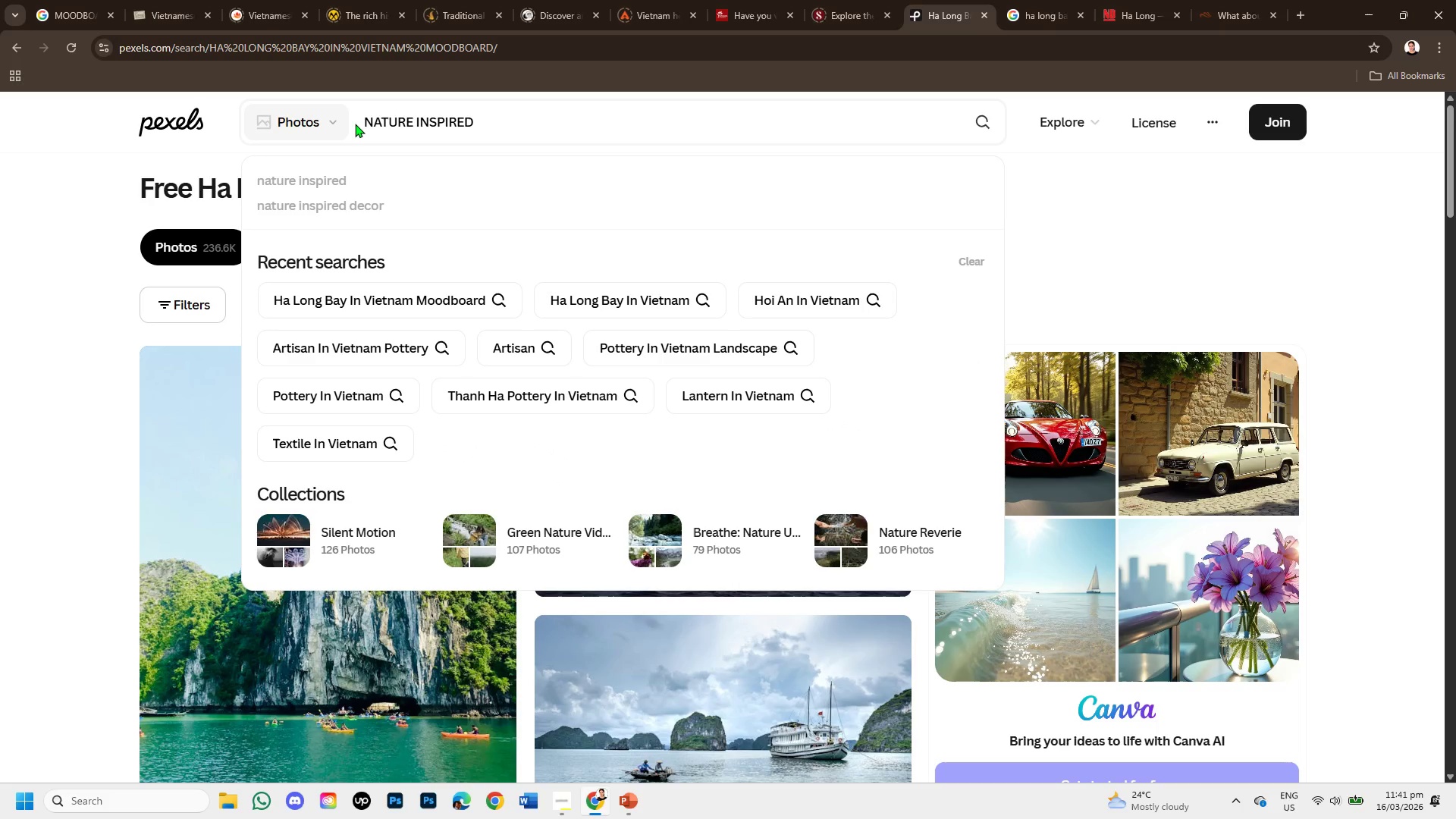 
type( DE)
key(Backspace)
type(ESIGN IN VIETNAM )
 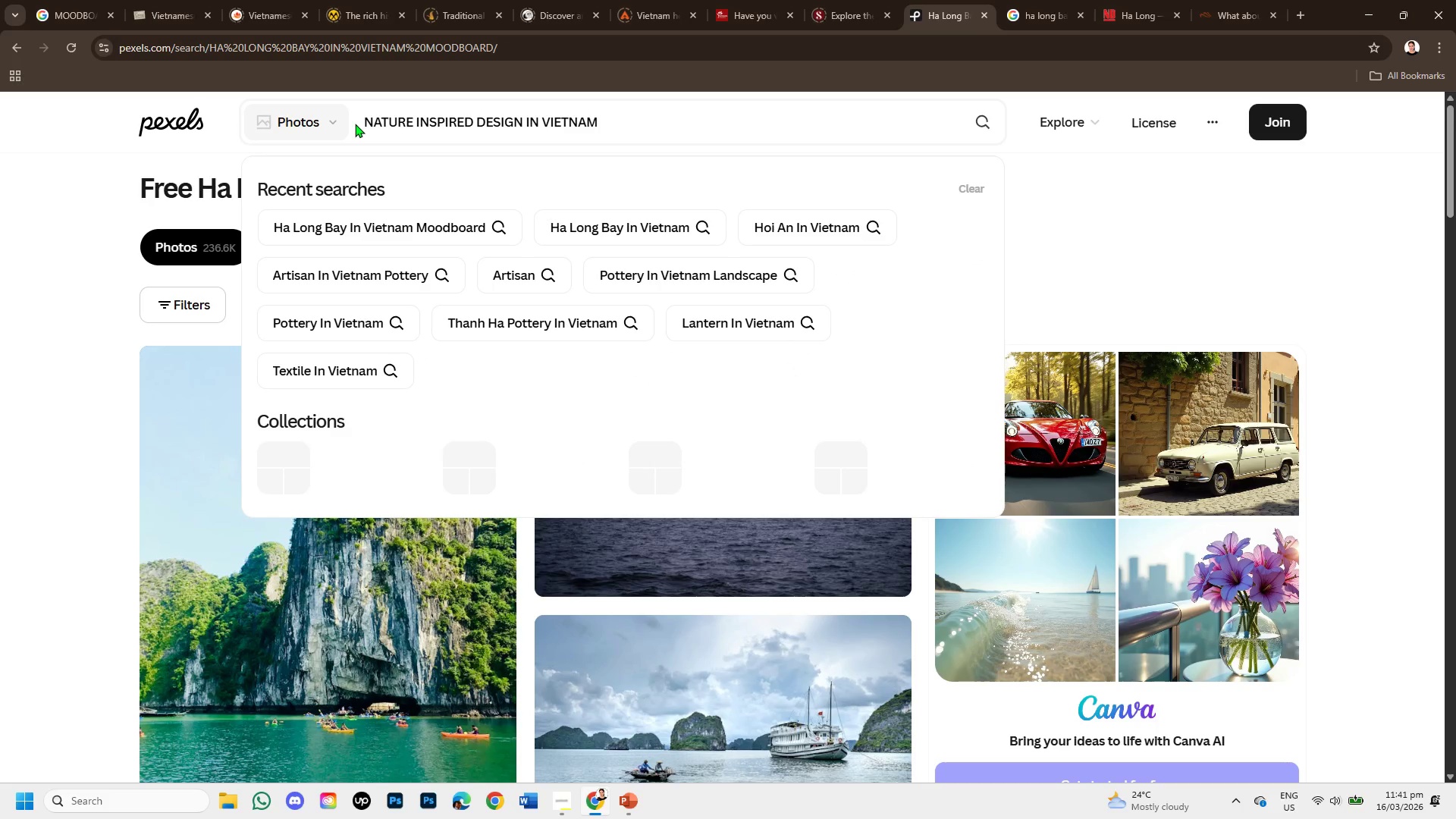 
key(Enter)
 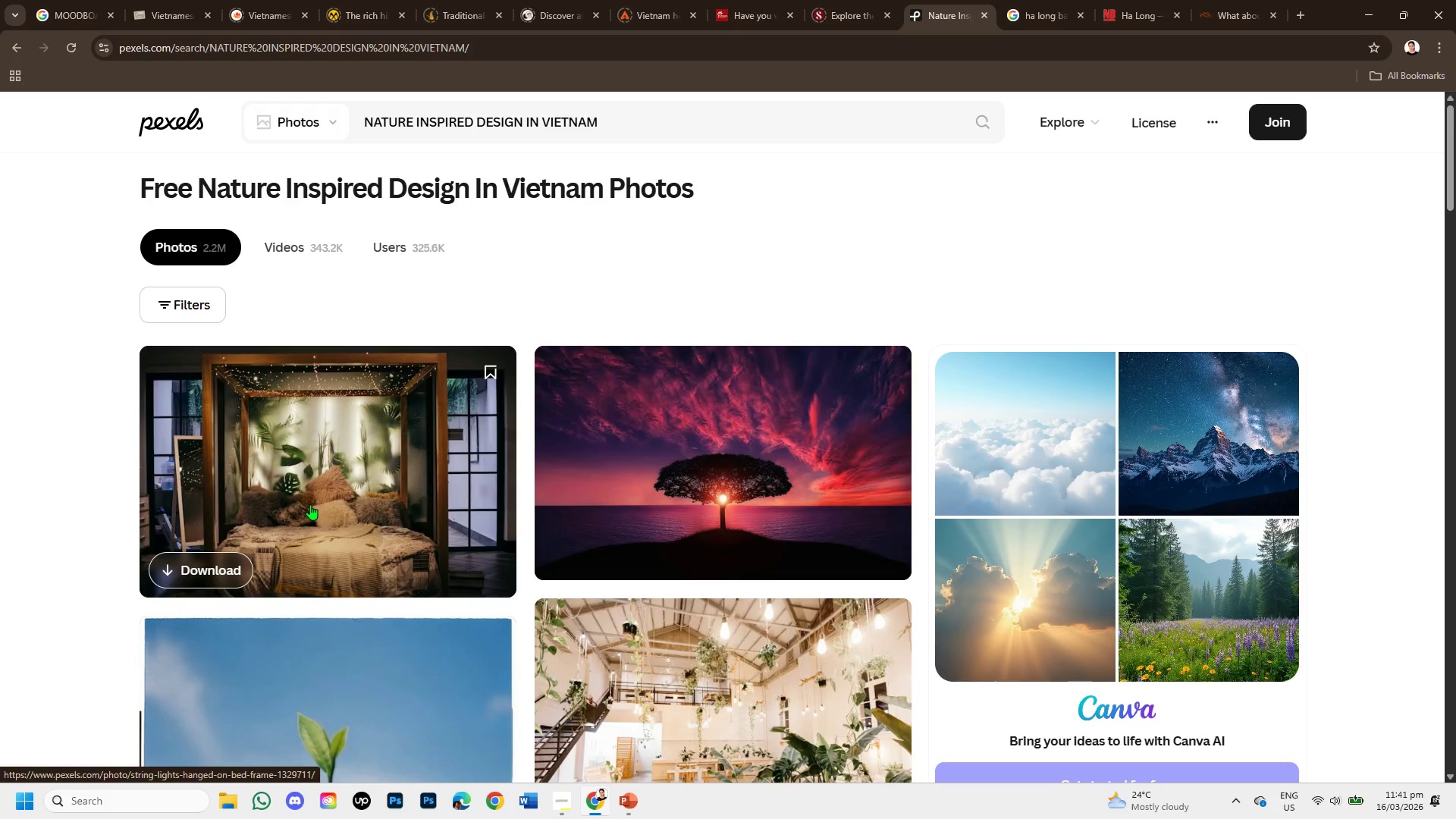 
wait(8.84)
 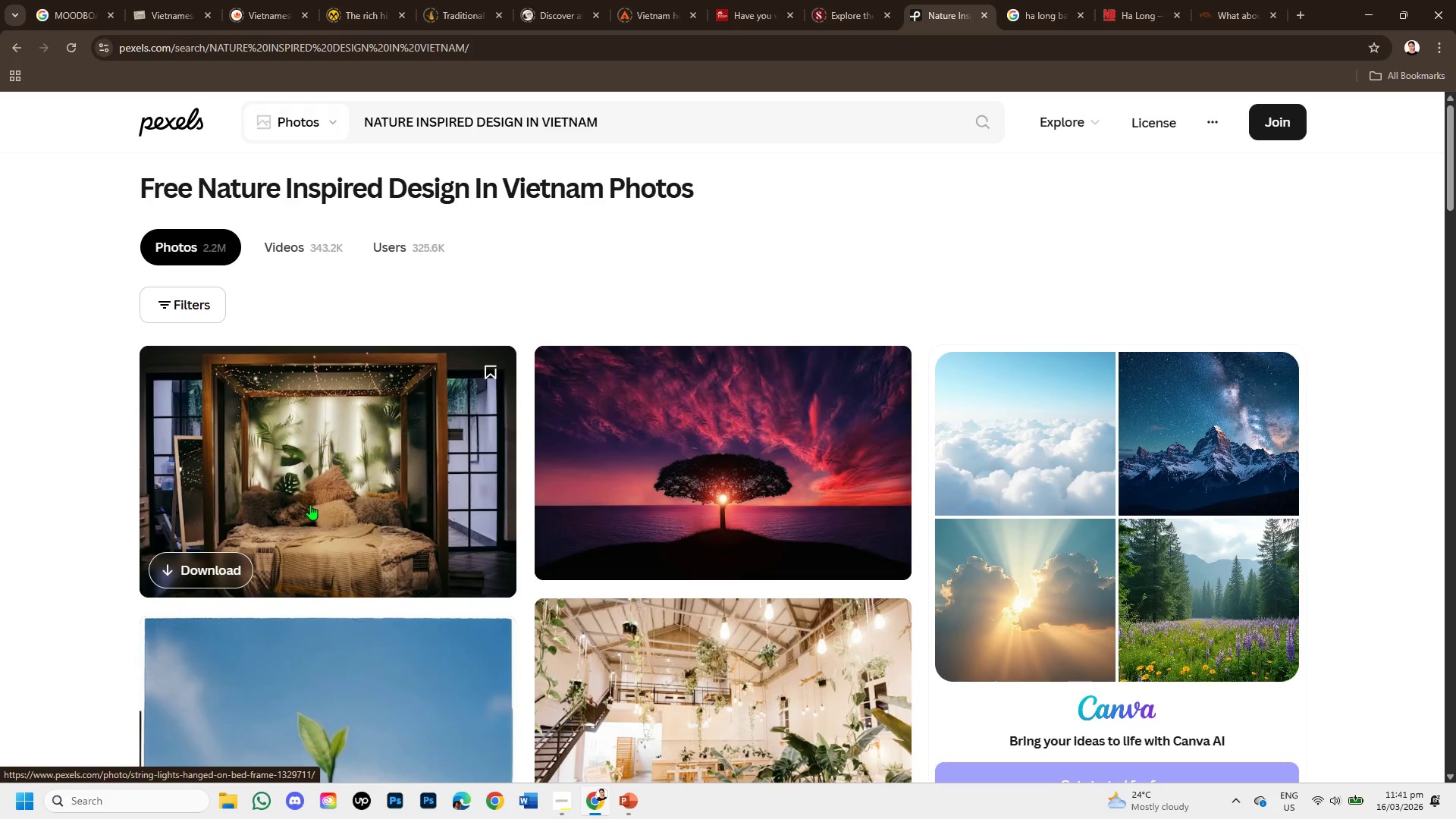 
scroll: coordinate [738, 345], scroll_direction: down, amount: 7.0
 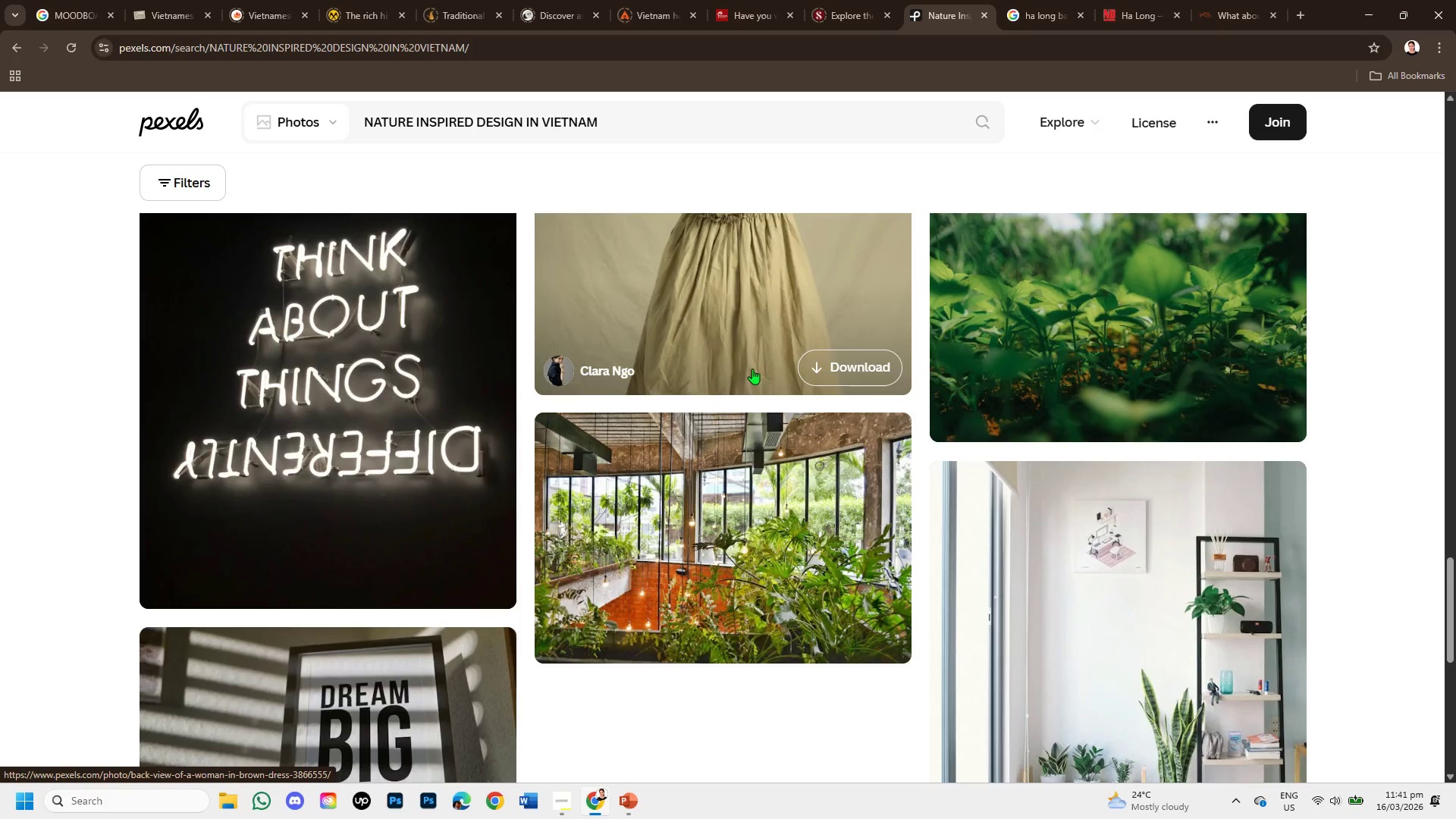 
scroll: coordinate [753, 369], scroll_direction: down, amount: 2.0
 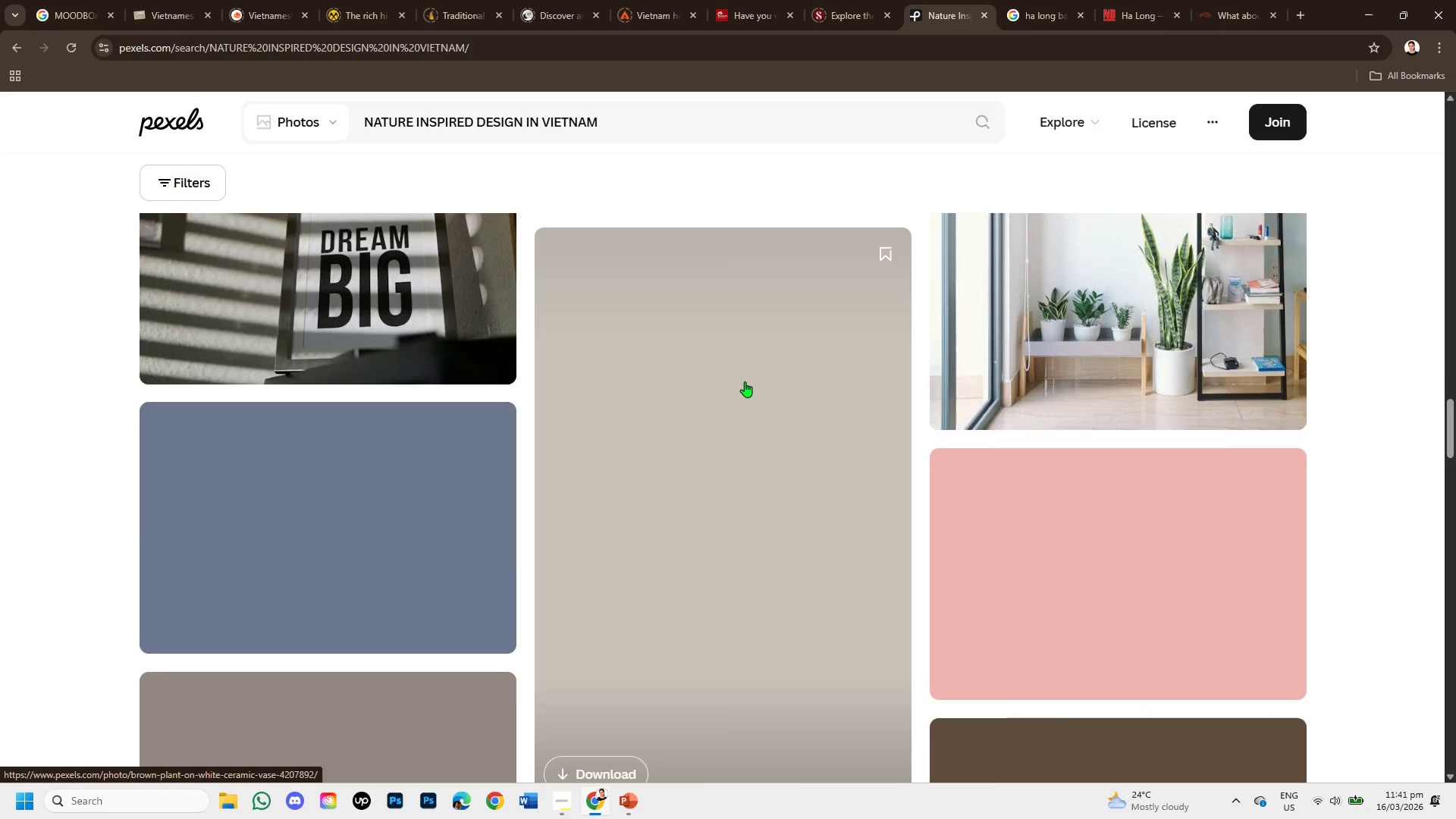 
scroll: coordinate [761, 370], scroll_direction: up, amount: 15.0
 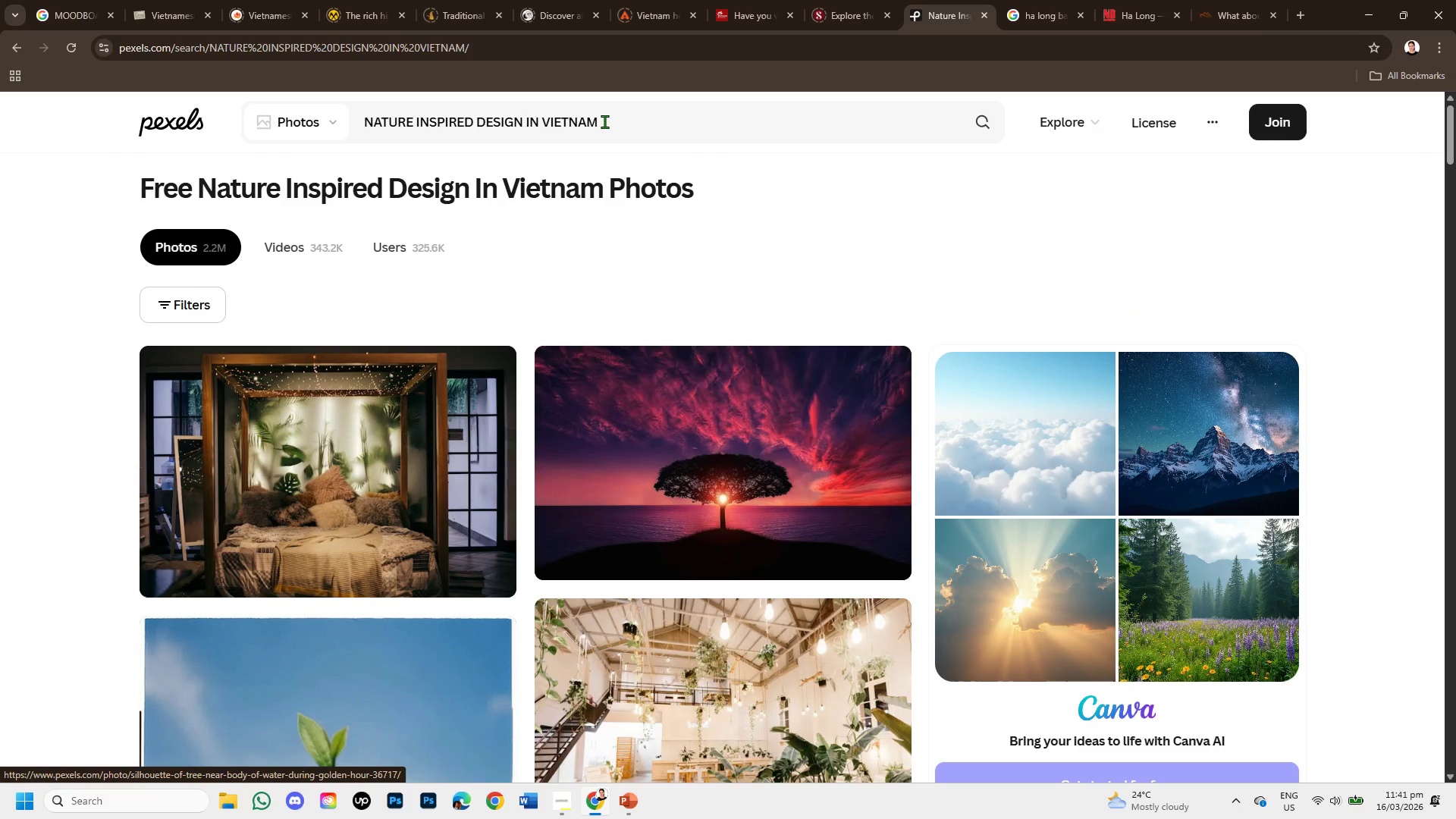 
left_click_drag(start_coordinate=[604, 121], to_coordinate=[410, 118])
 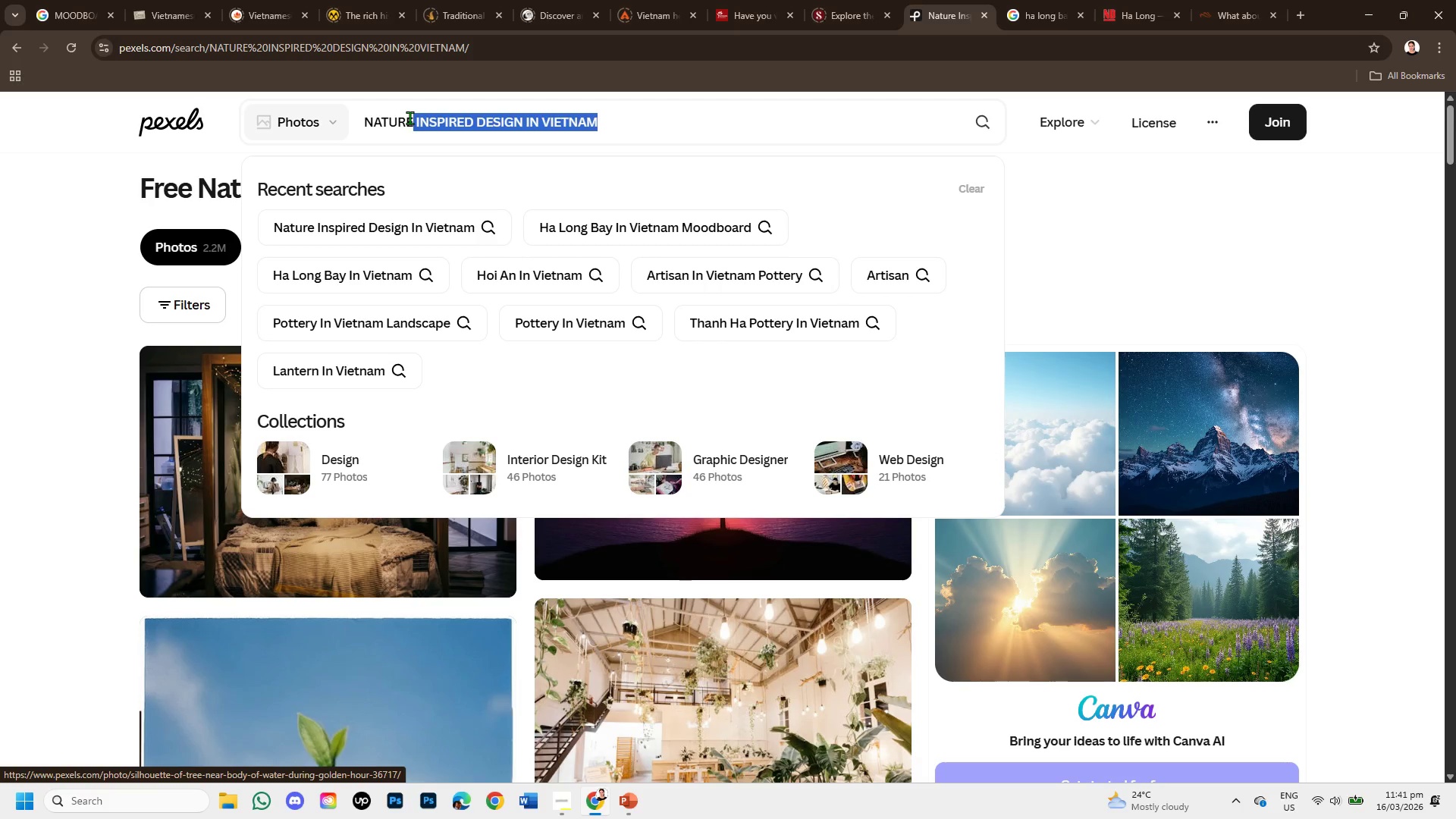 
hold_key(key=Backspace, duration=0.34)
 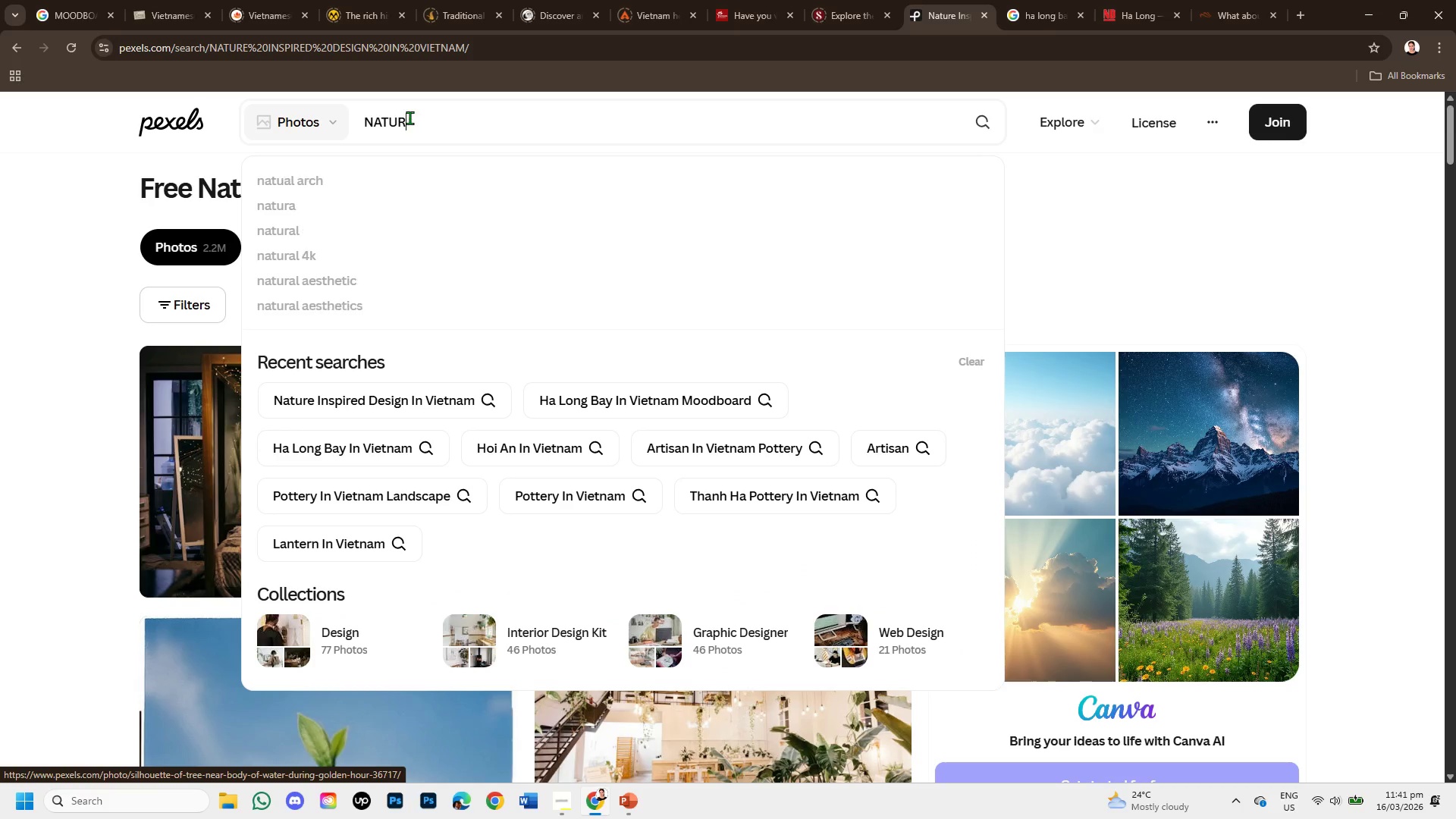 
key(Backspace)
key(Backspace)
key(Backspace)
key(Backspace)
key(Backspace)
key(Backspace)
type(CULTURAL NARRATIVE)
 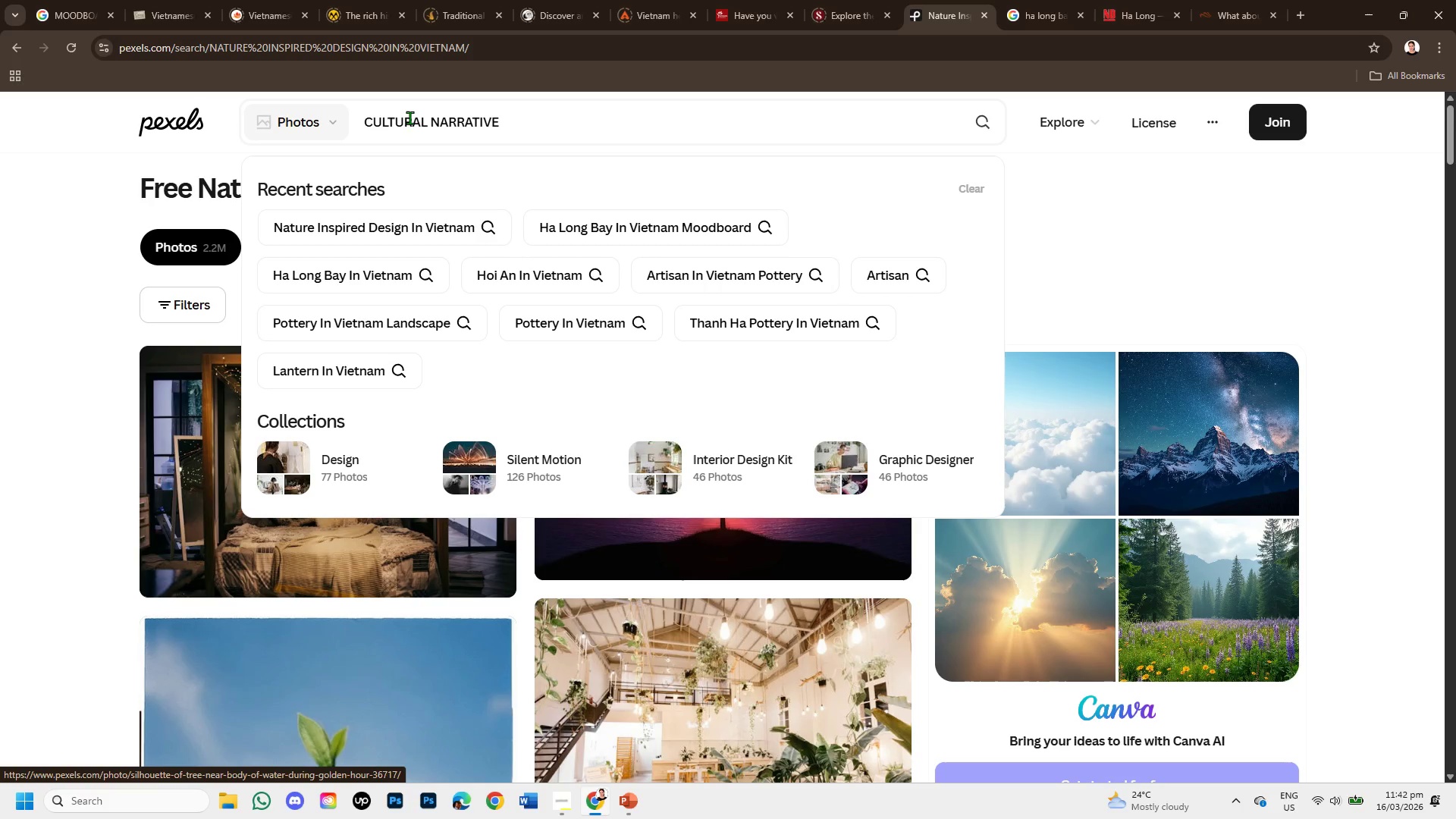 
key(Enter)
 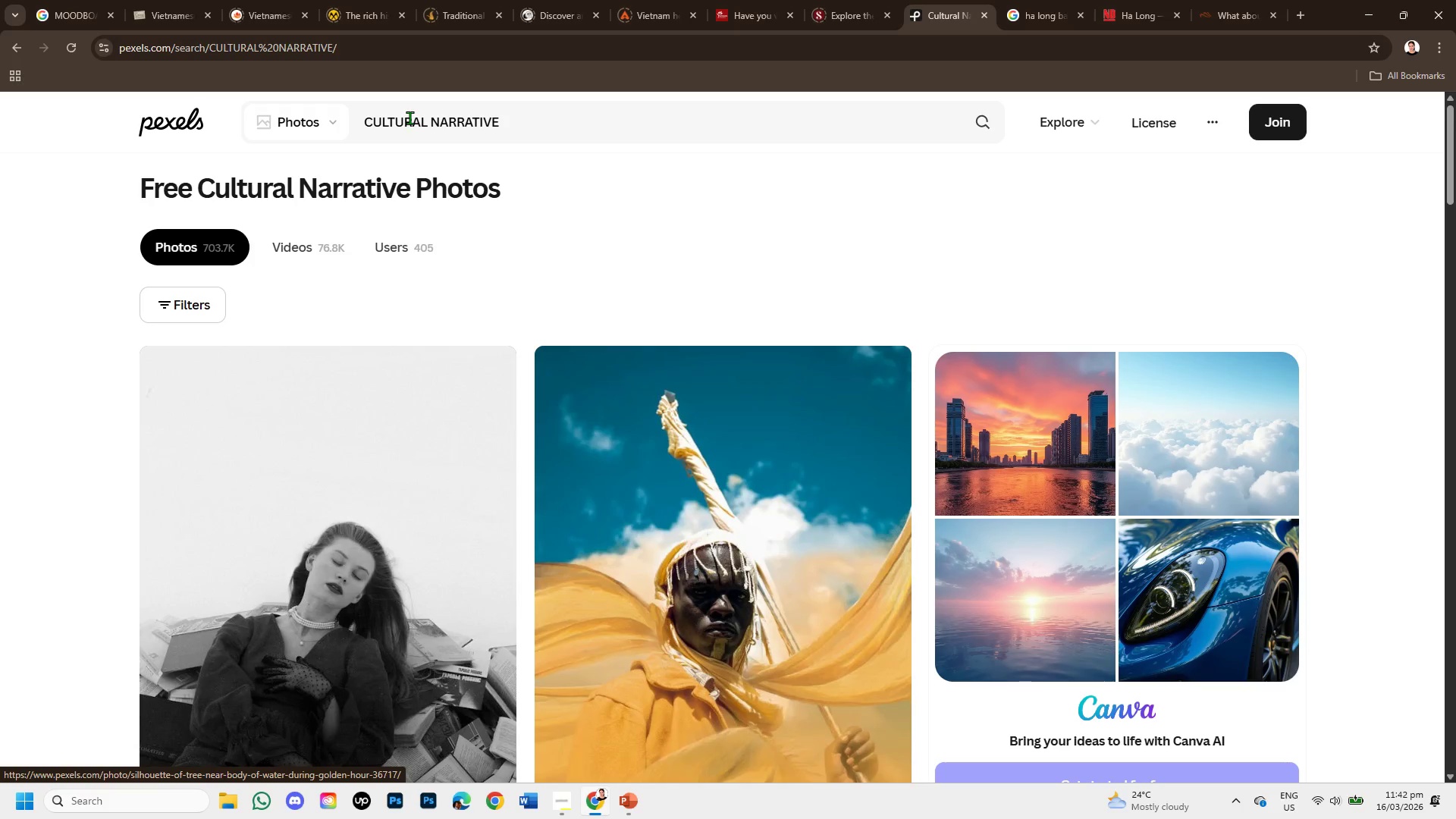 
scroll: coordinate [583, 416], scroll_direction: down, amount: 7.0
 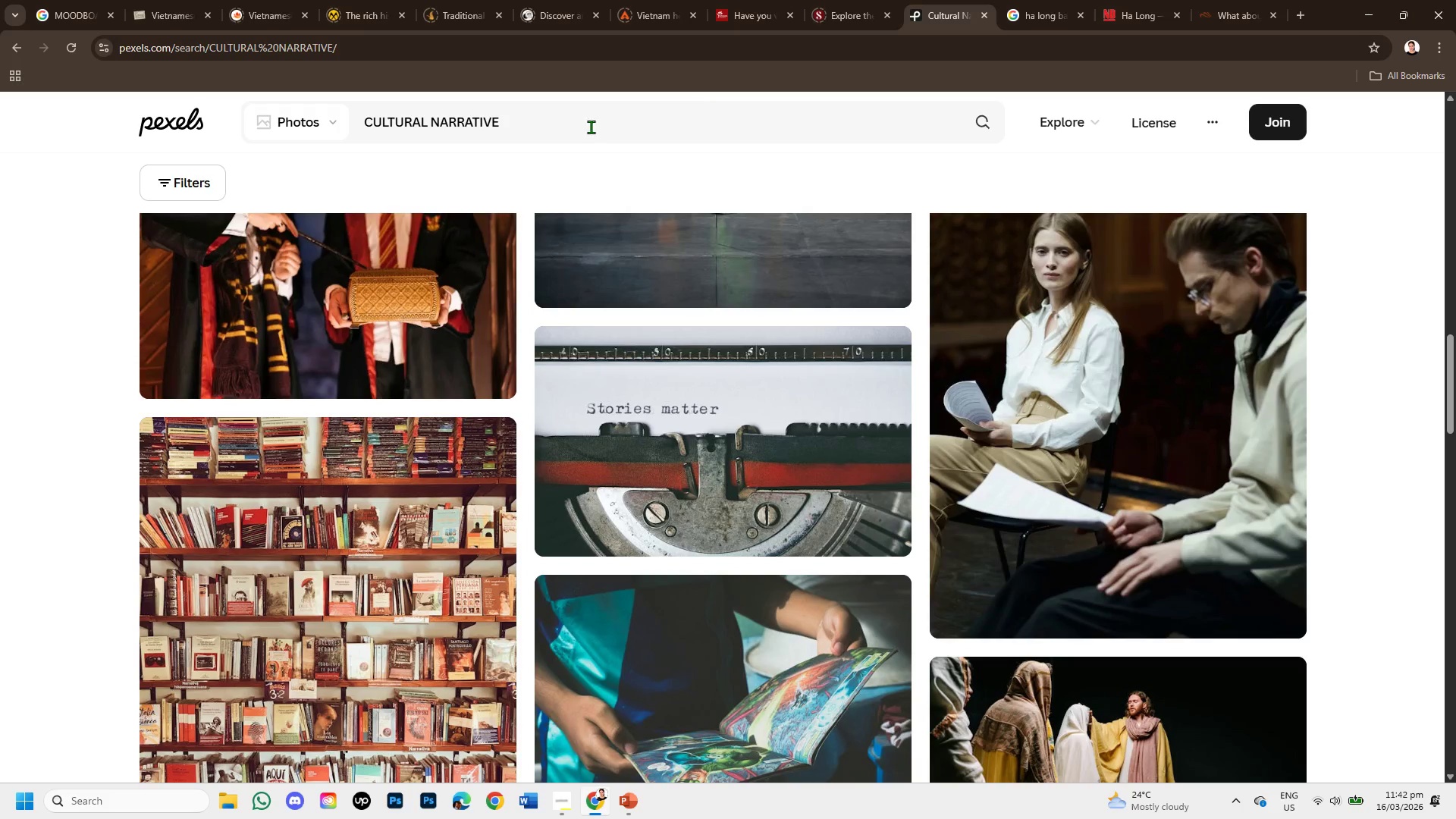 
left_click_drag(start_coordinate=[510, 120], to_coordinate=[311, 106])
 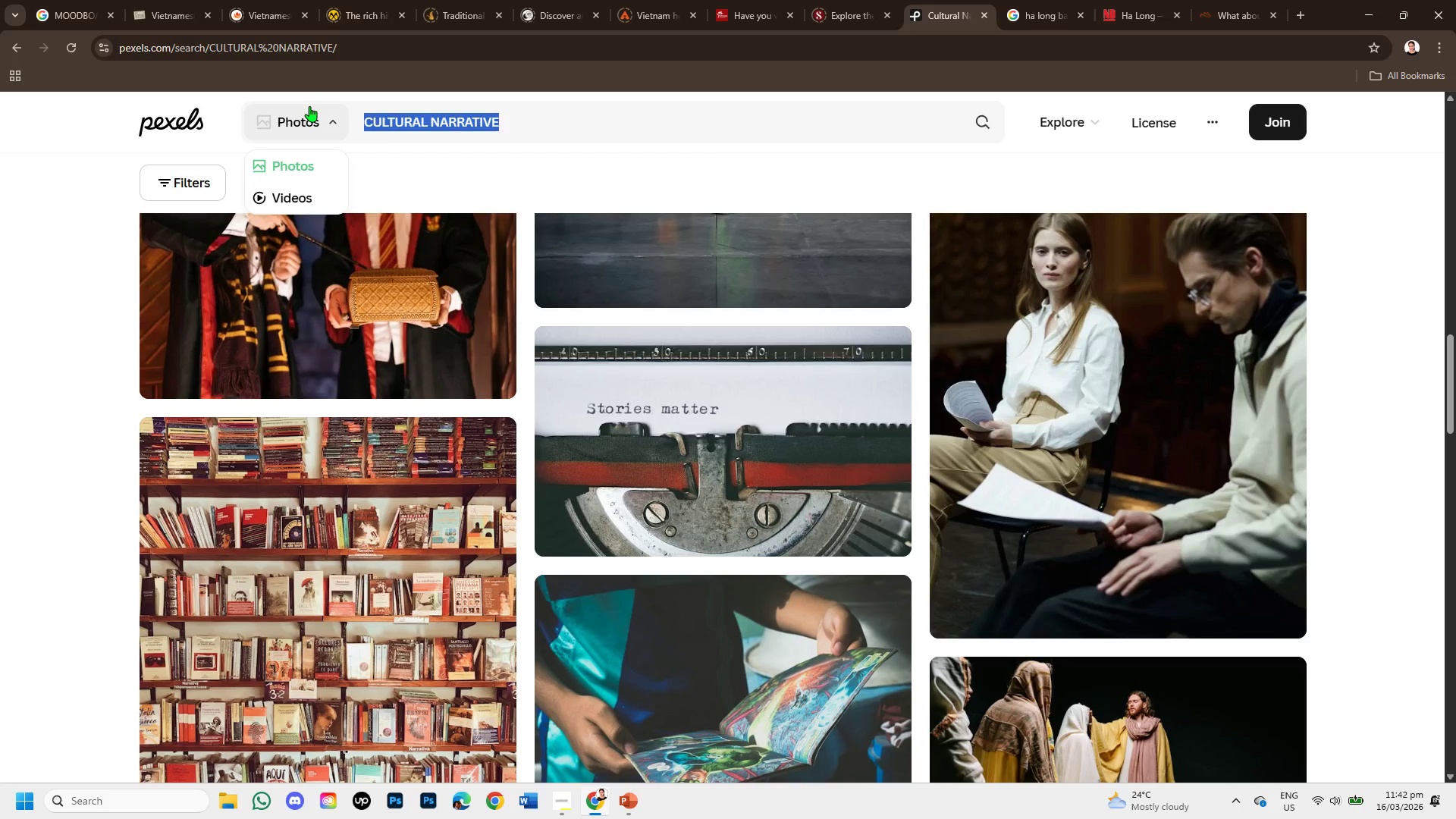 
key(Backspace)
type(VIETNAM PHOTOGRAPHY )
 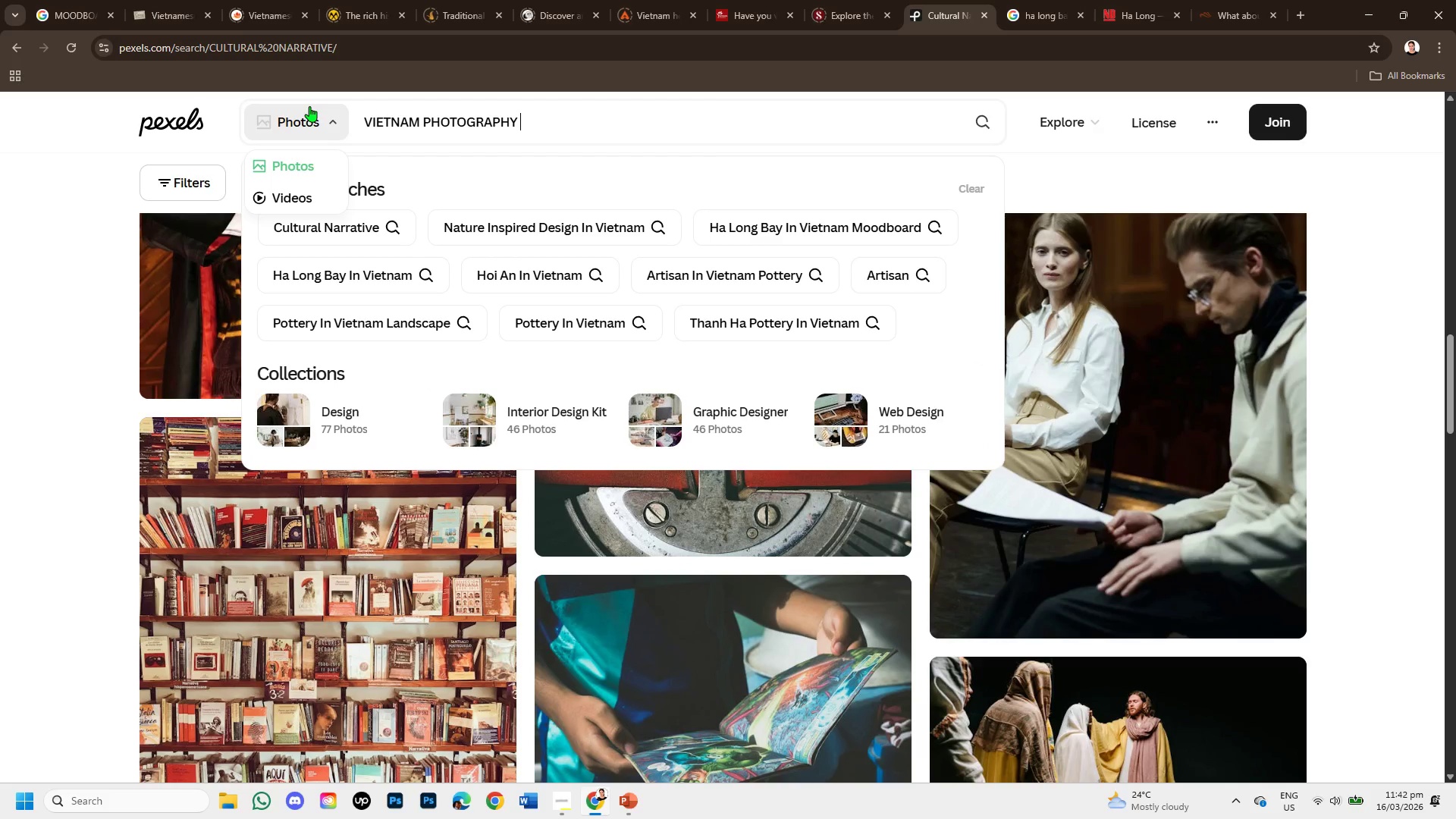 
key(Enter)
 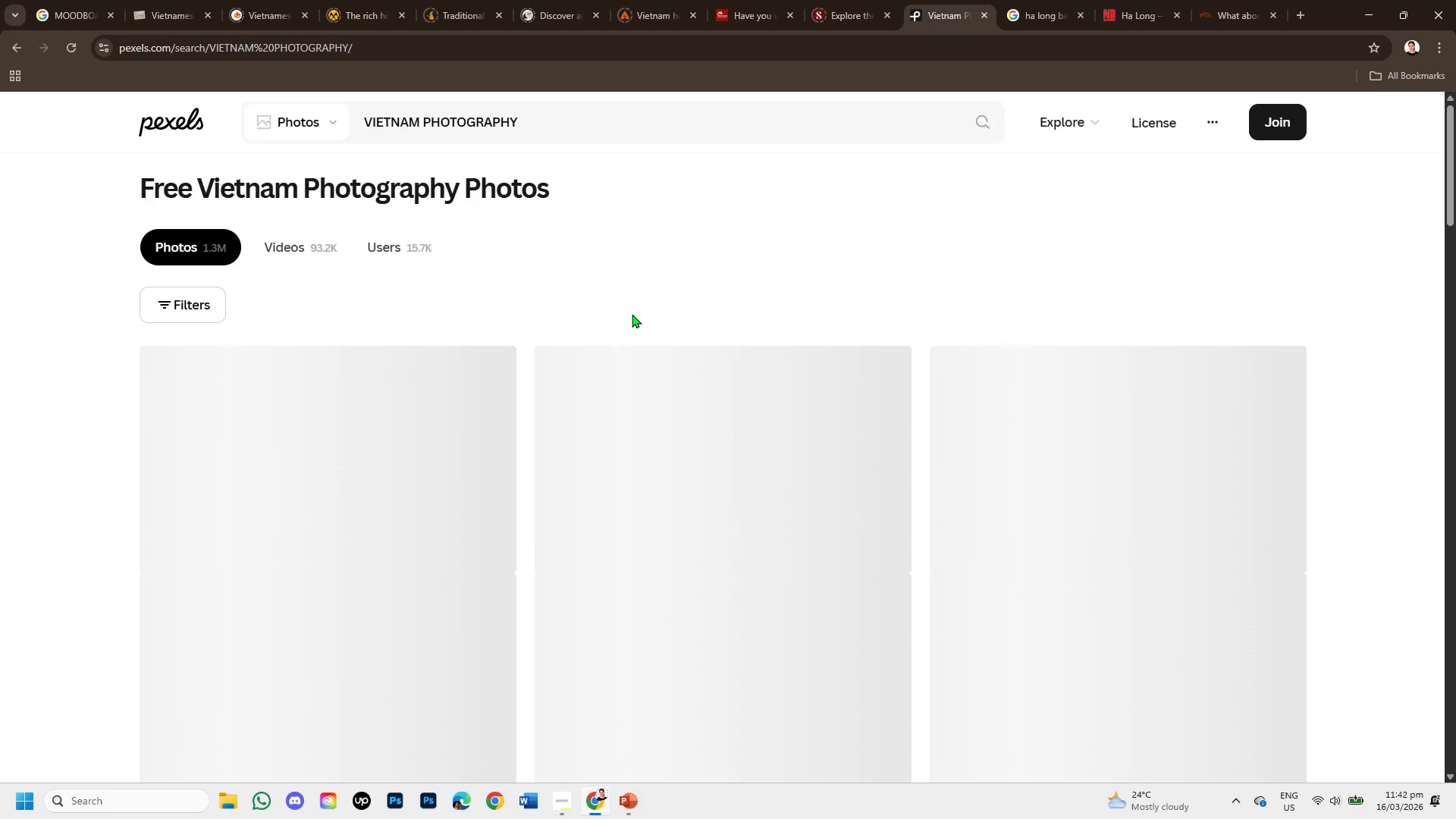 
scroll: coordinate [613, 399], scroll_direction: down, amount: 6.0
 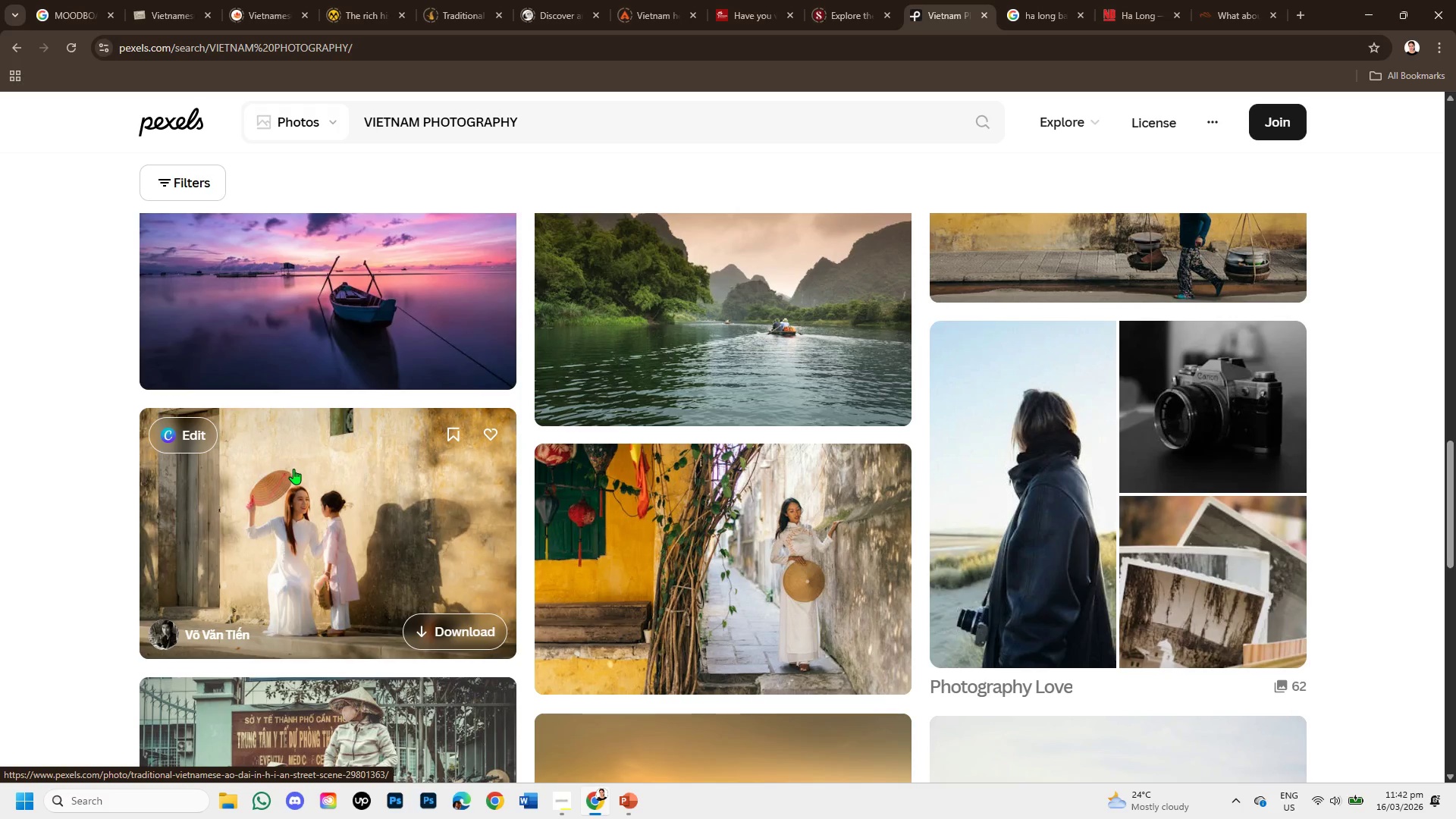 
scroll: coordinate [799, 472], scroll_direction: down, amount: 10.0
 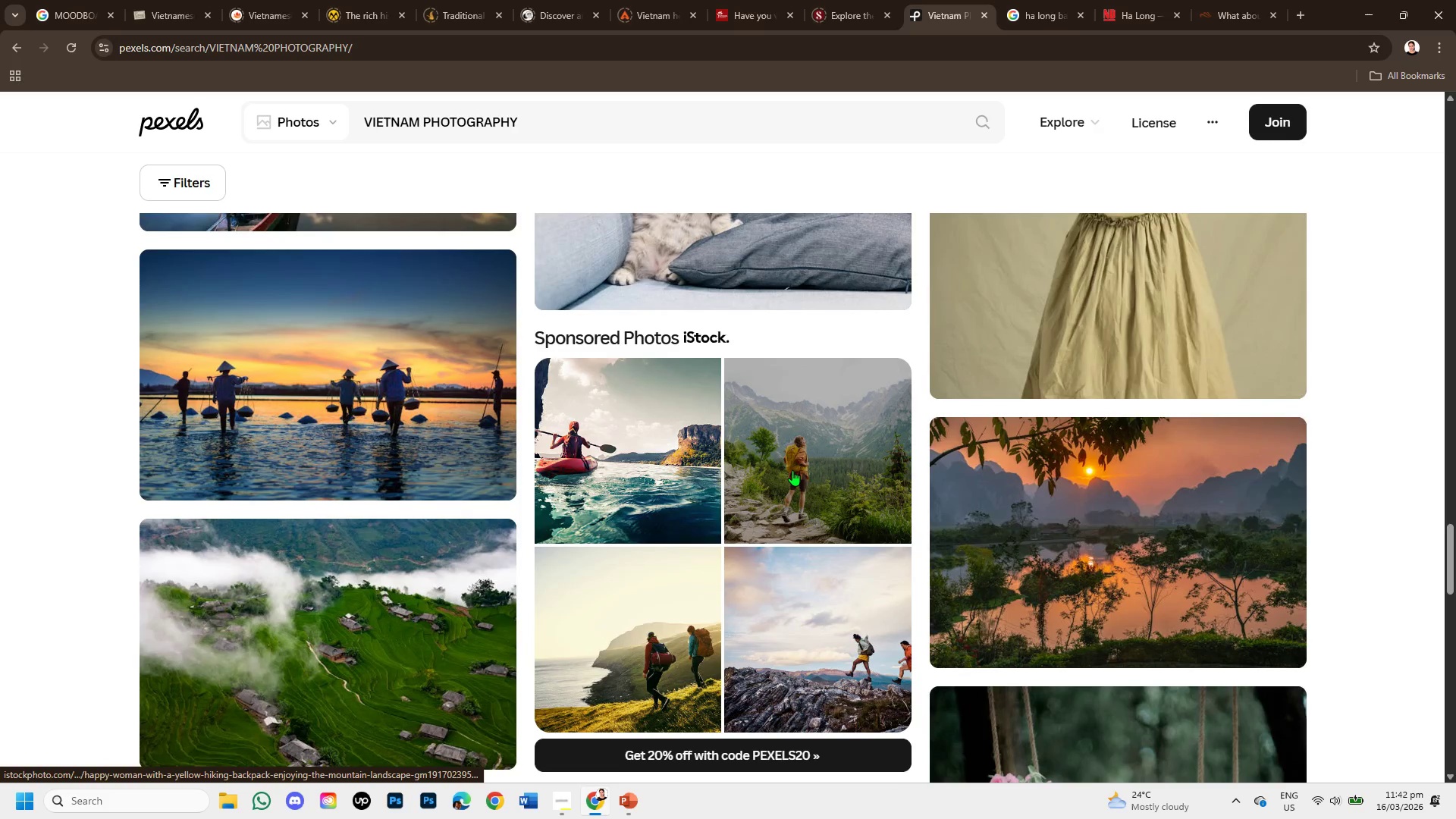 
scroll: coordinate [792, 470], scroll_direction: down, amount: 2.0
 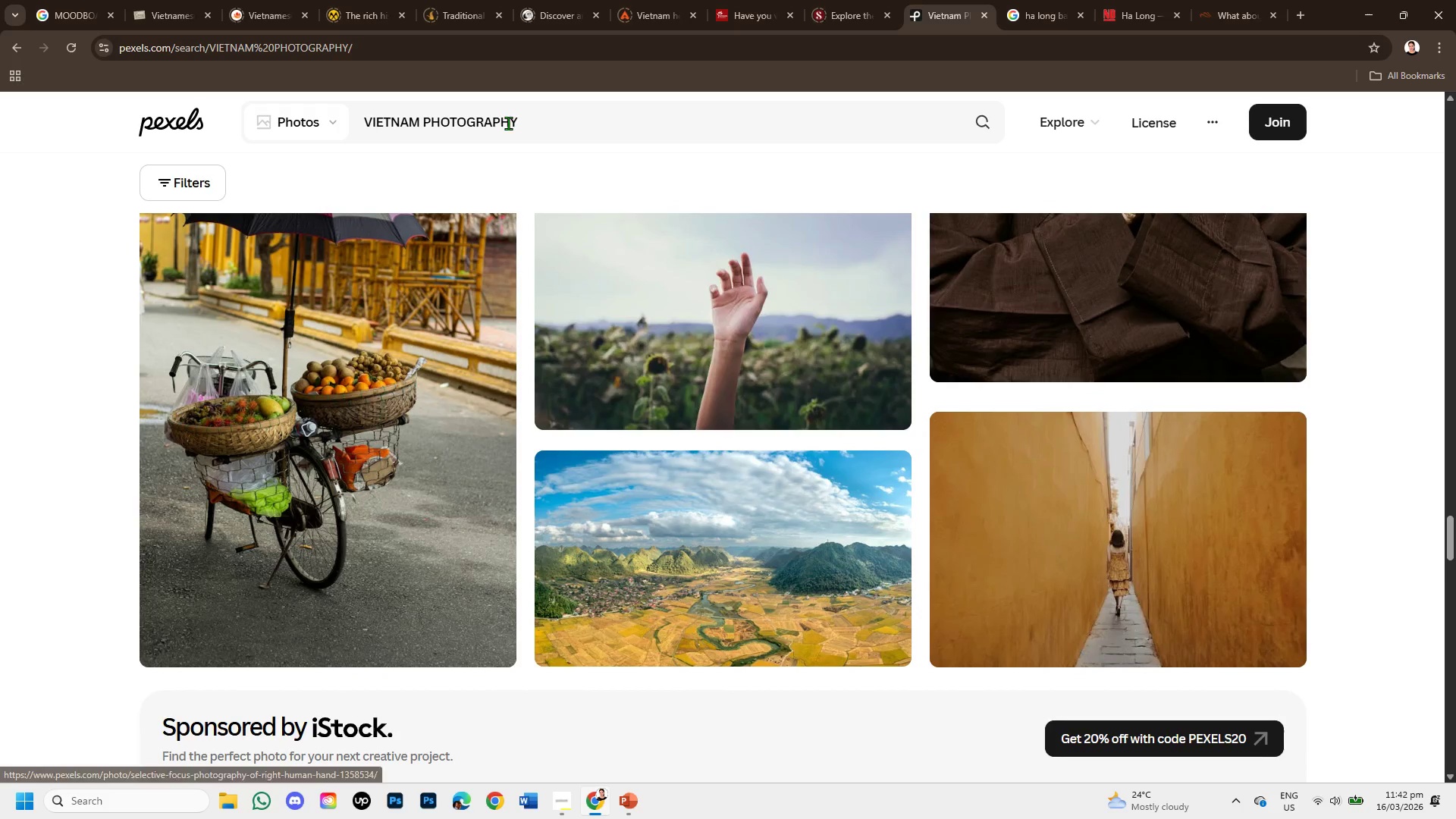 
left_click([425, 116])
 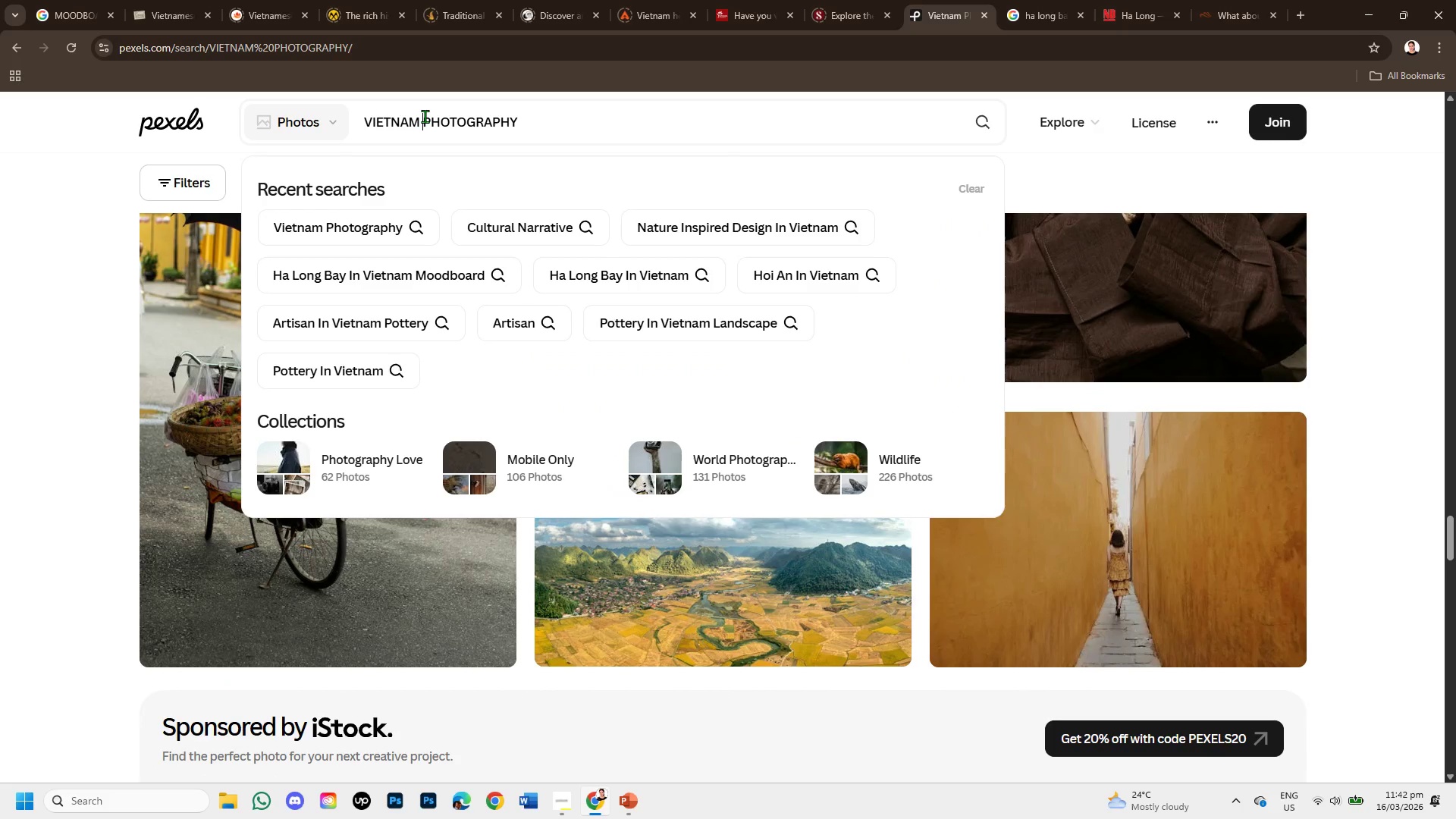 
type( CRAFTS )
 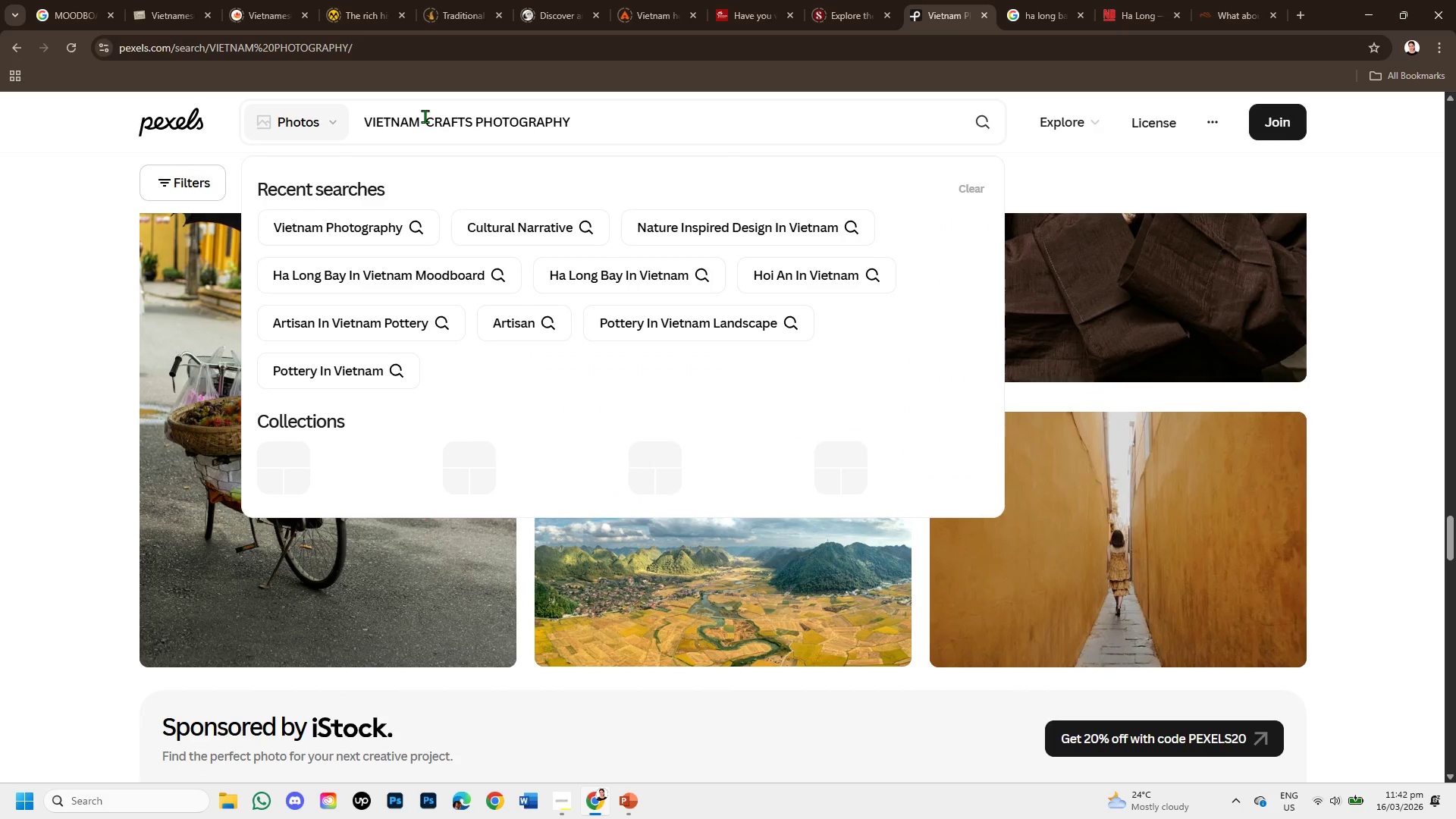 
key(Enter)
 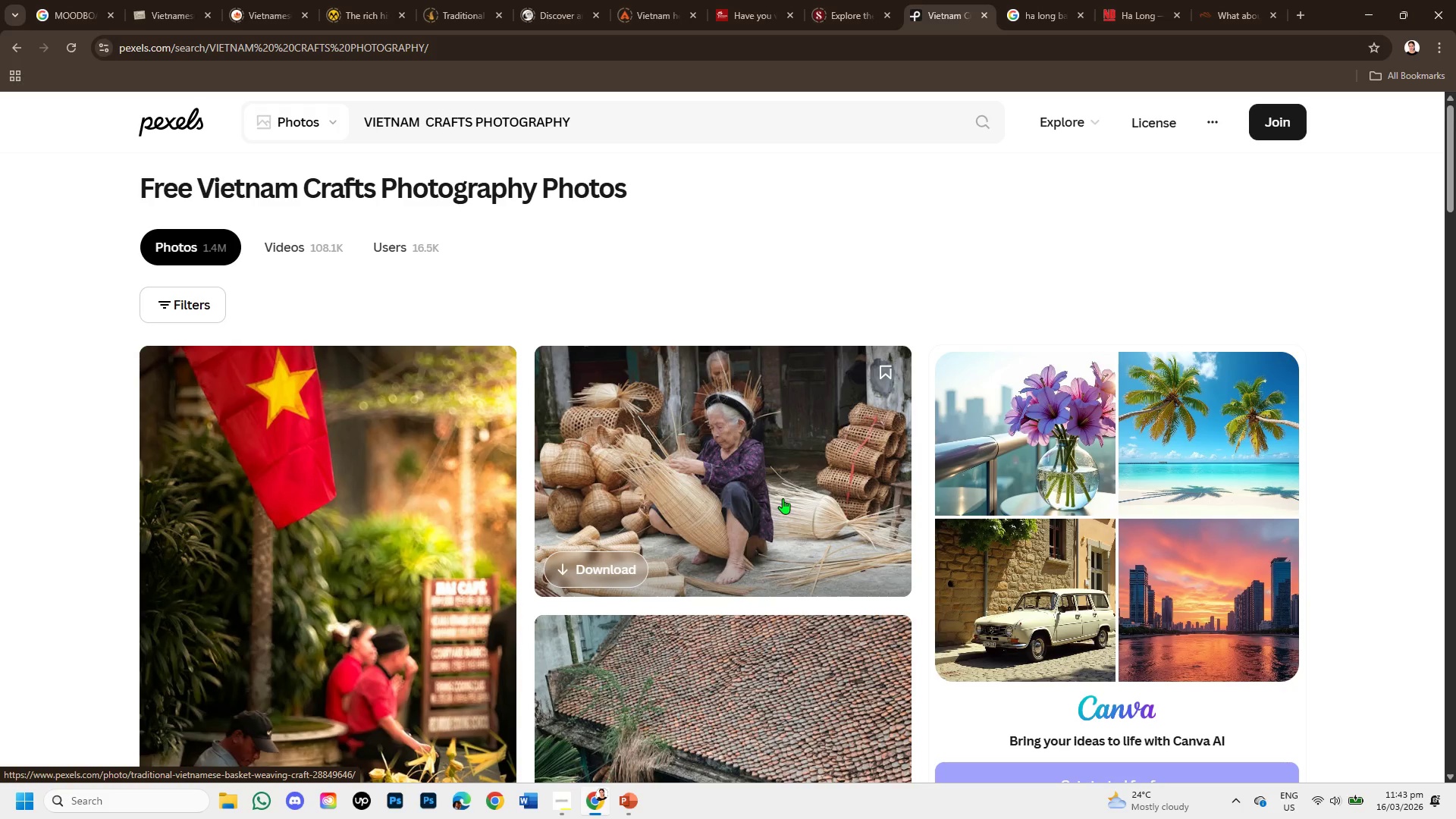 
wait(5.05)
 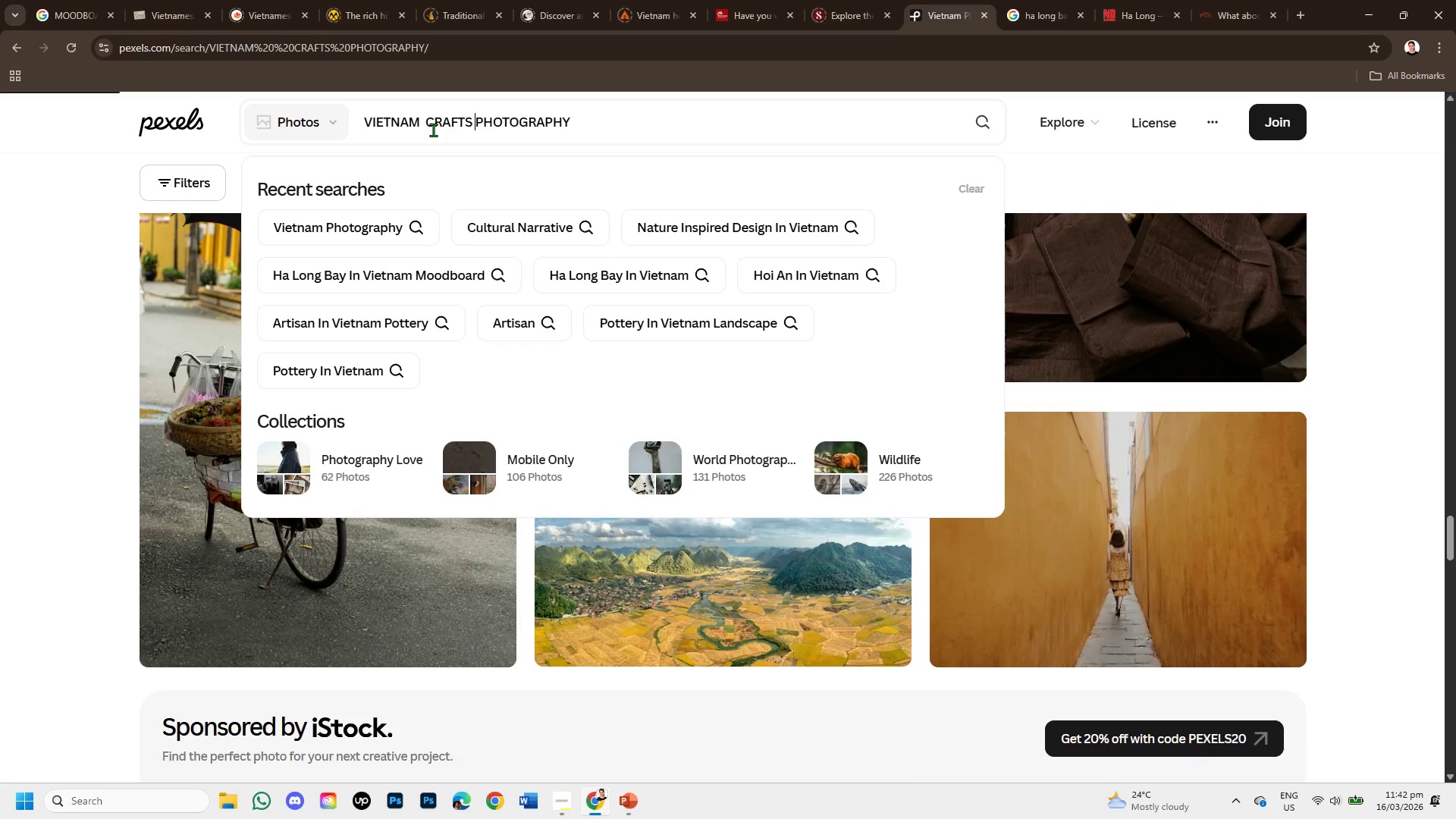 
scroll: coordinate [682, 441], scroll_direction: down, amount: 6.0
 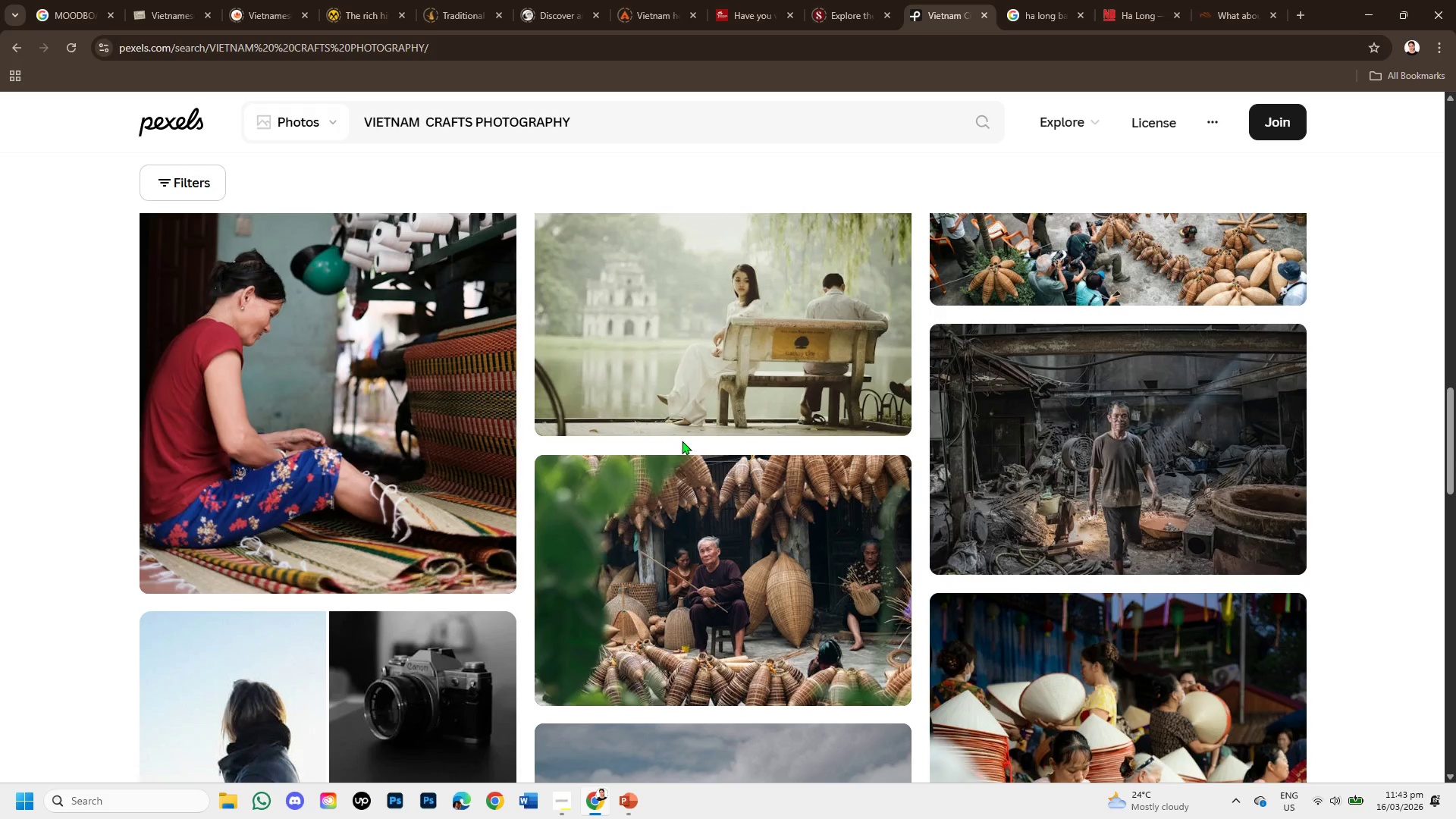 
scroll: coordinate [682, 441], scroll_direction: down, amount: 1.0
 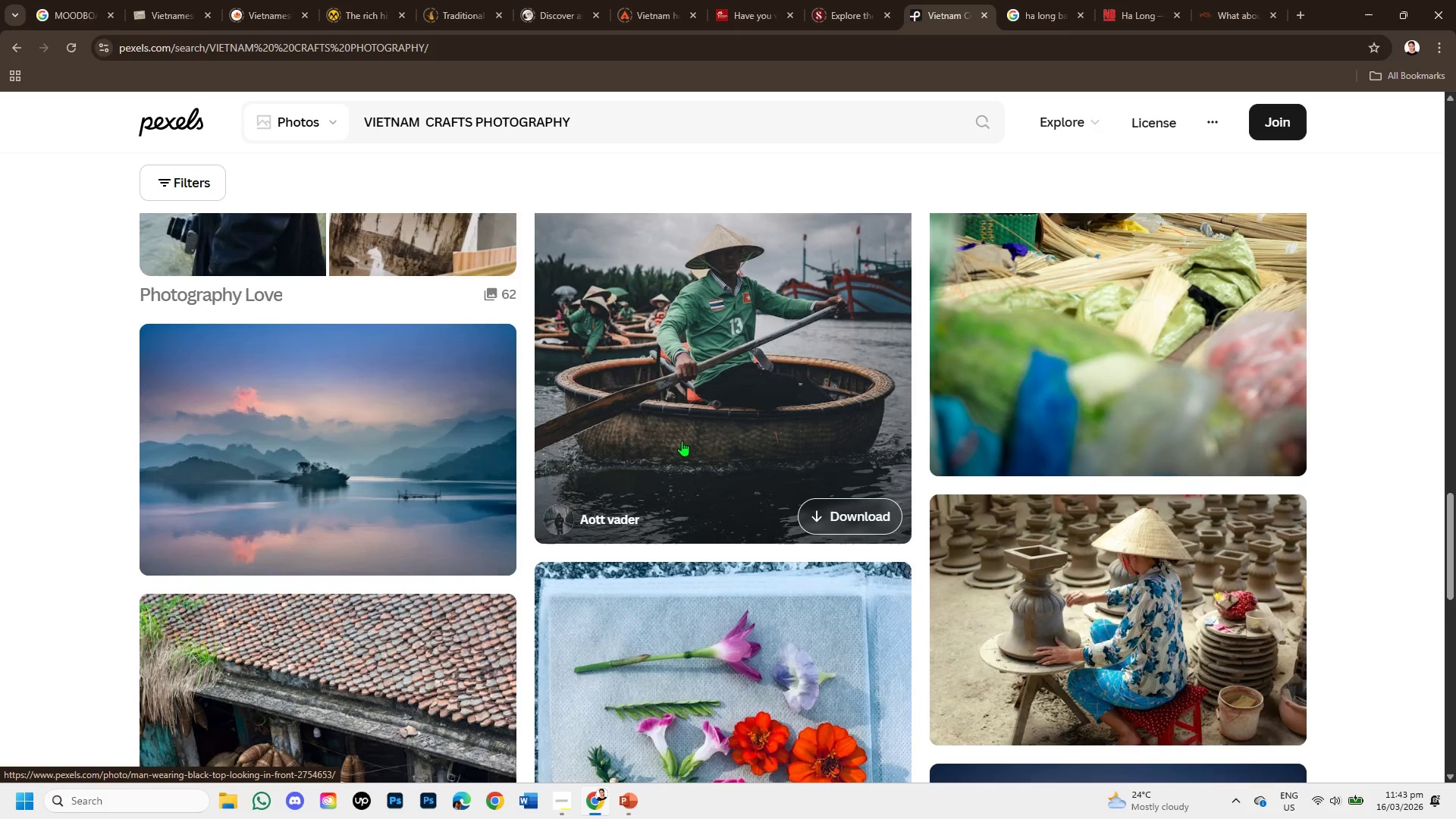 
wait(8.67)
 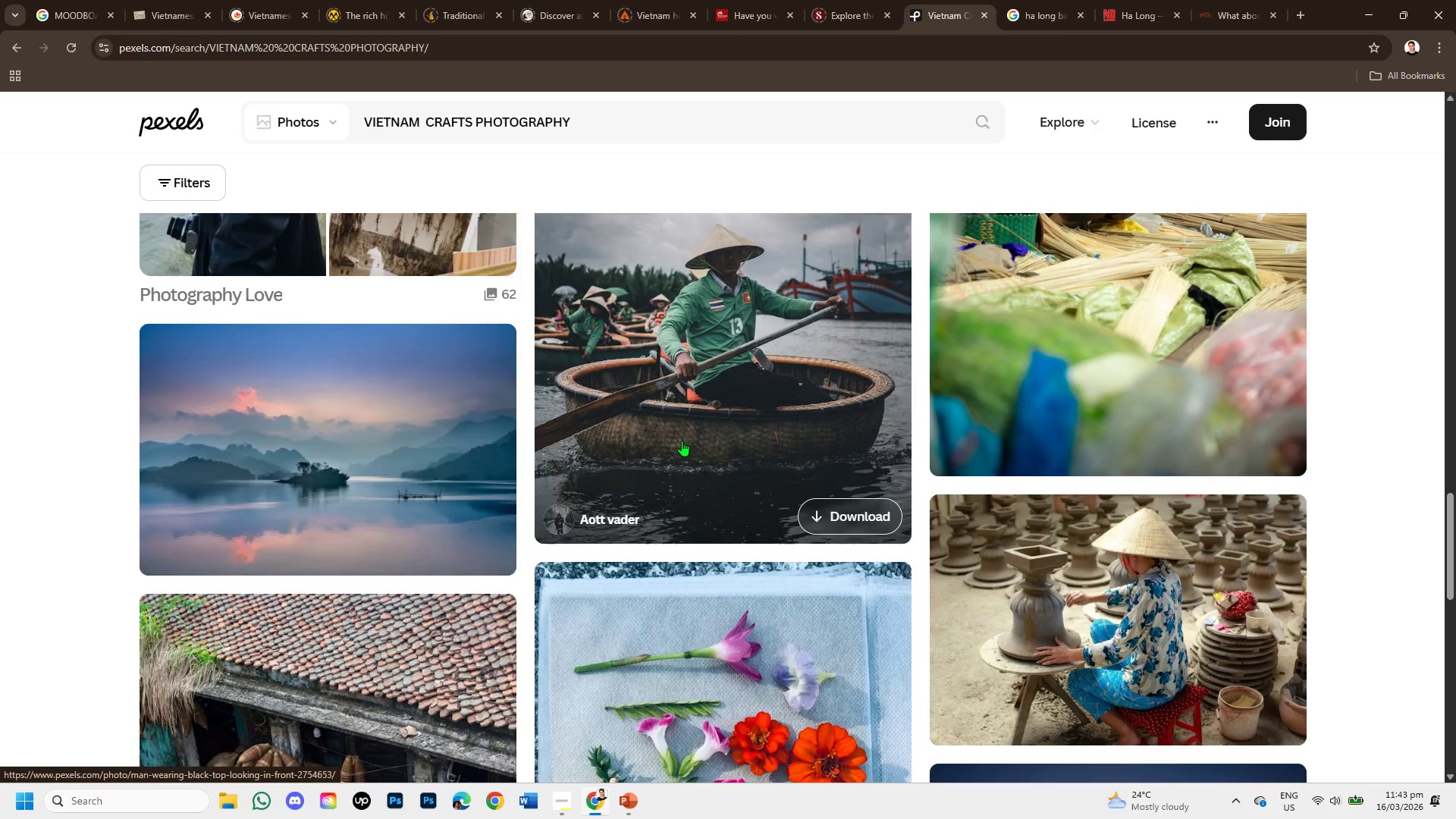 
scroll: coordinate [698, 427], scroll_direction: down, amount: 5.0
 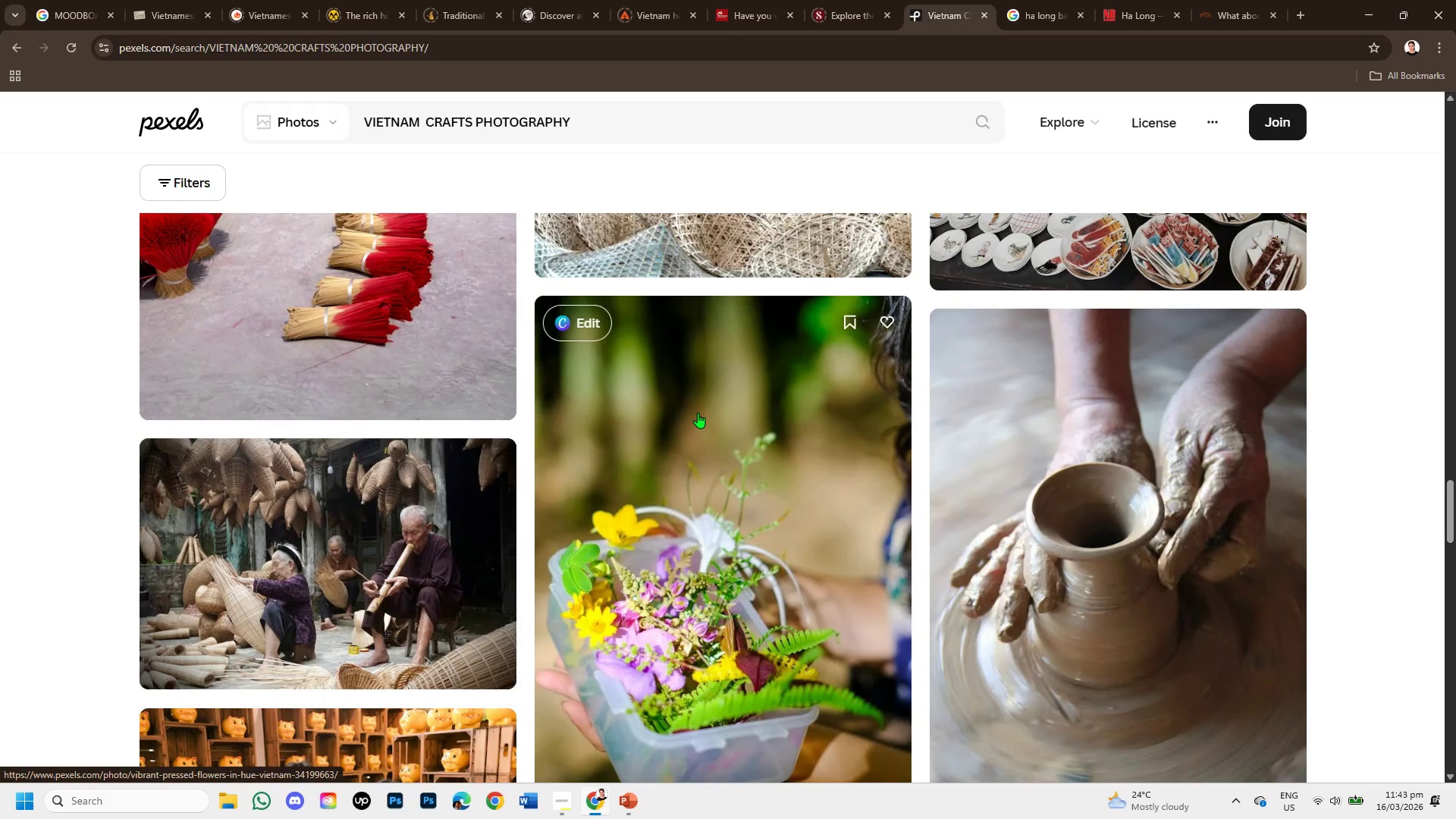 
left_click([698, 413])
 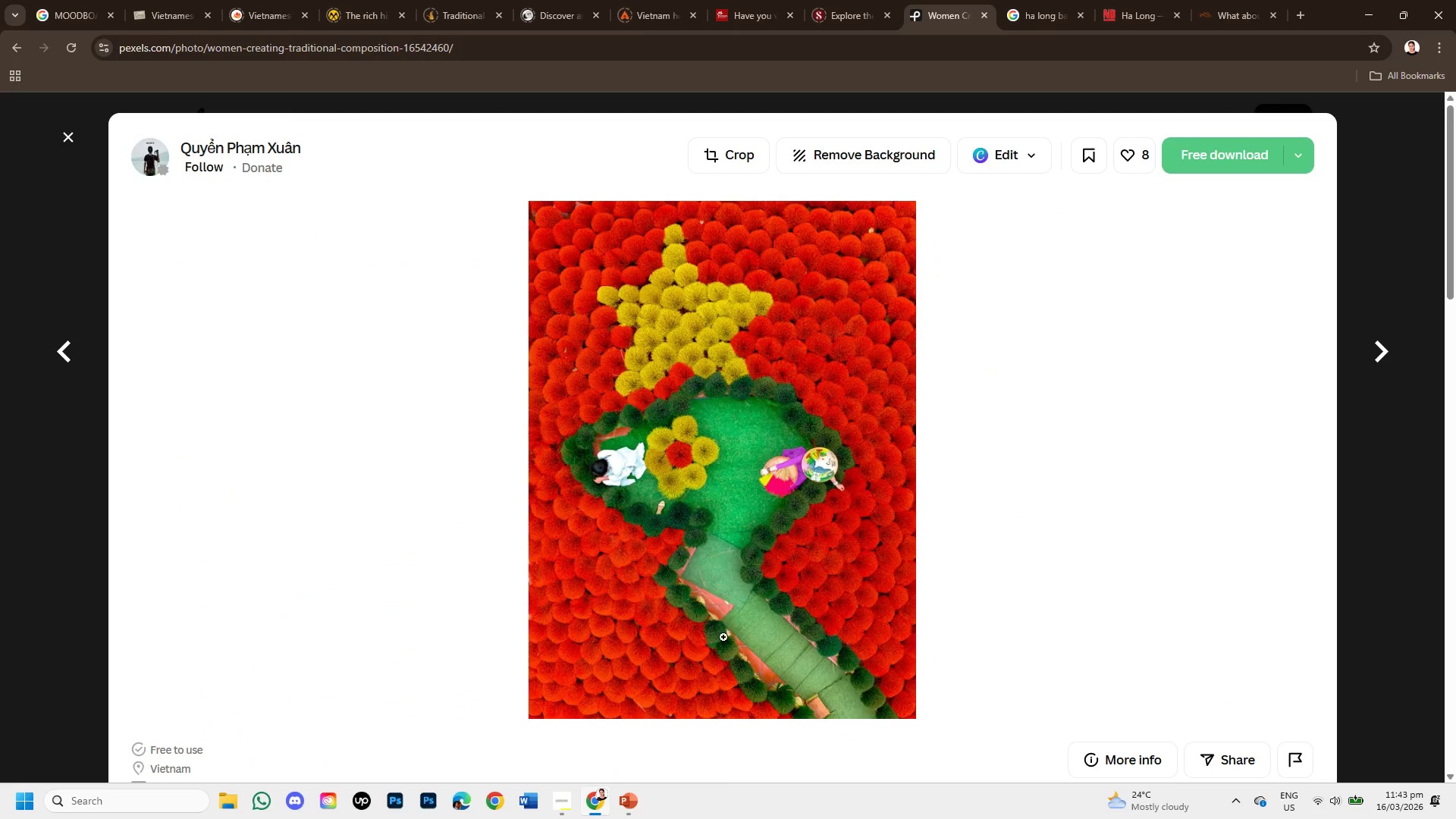 
scroll: coordinate [698, 413], scroll_direction: up, amount: 3.0
 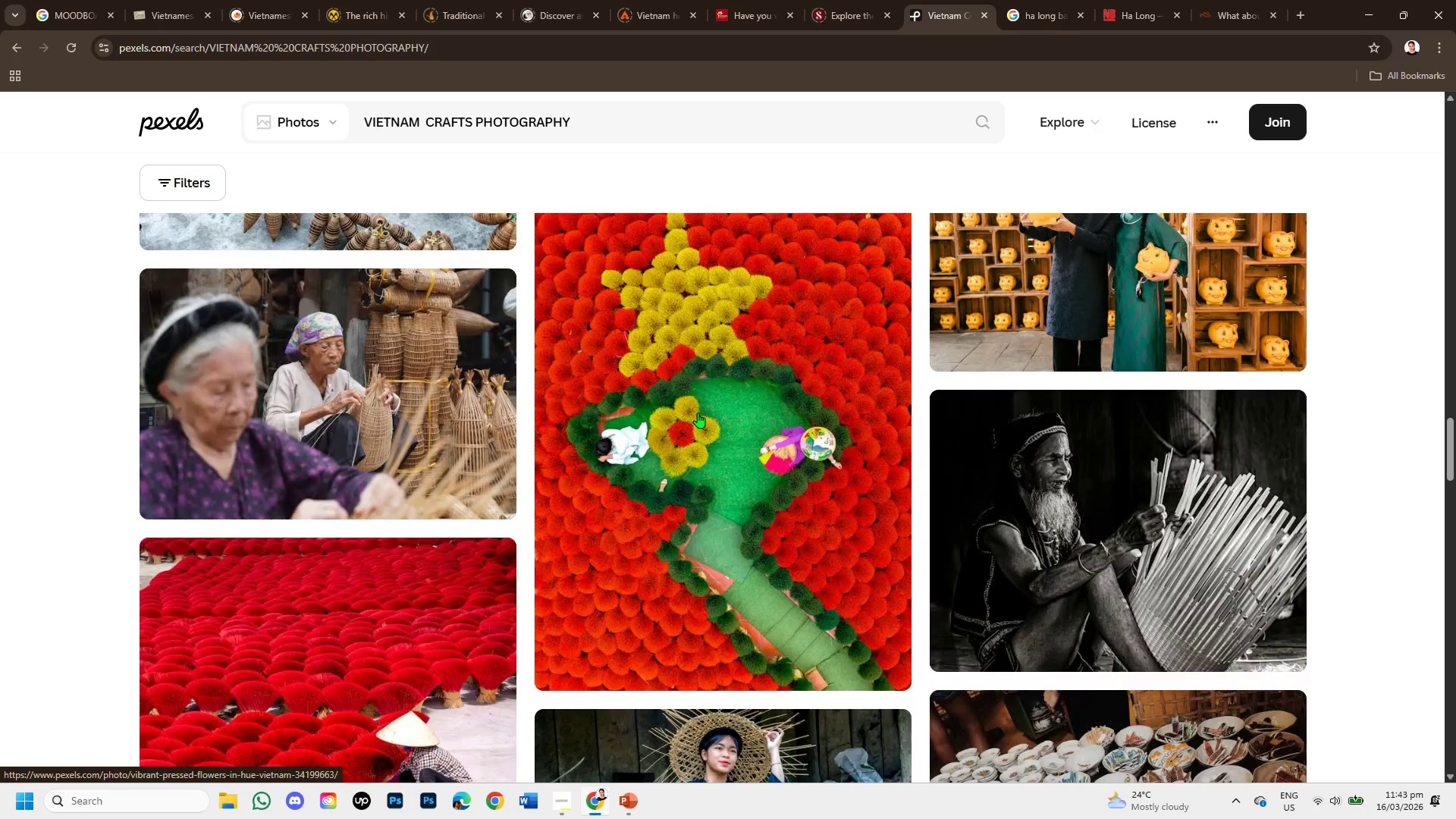 
scroll: coordinate [742, 548], scroll_direction: down, amount: 3.0
 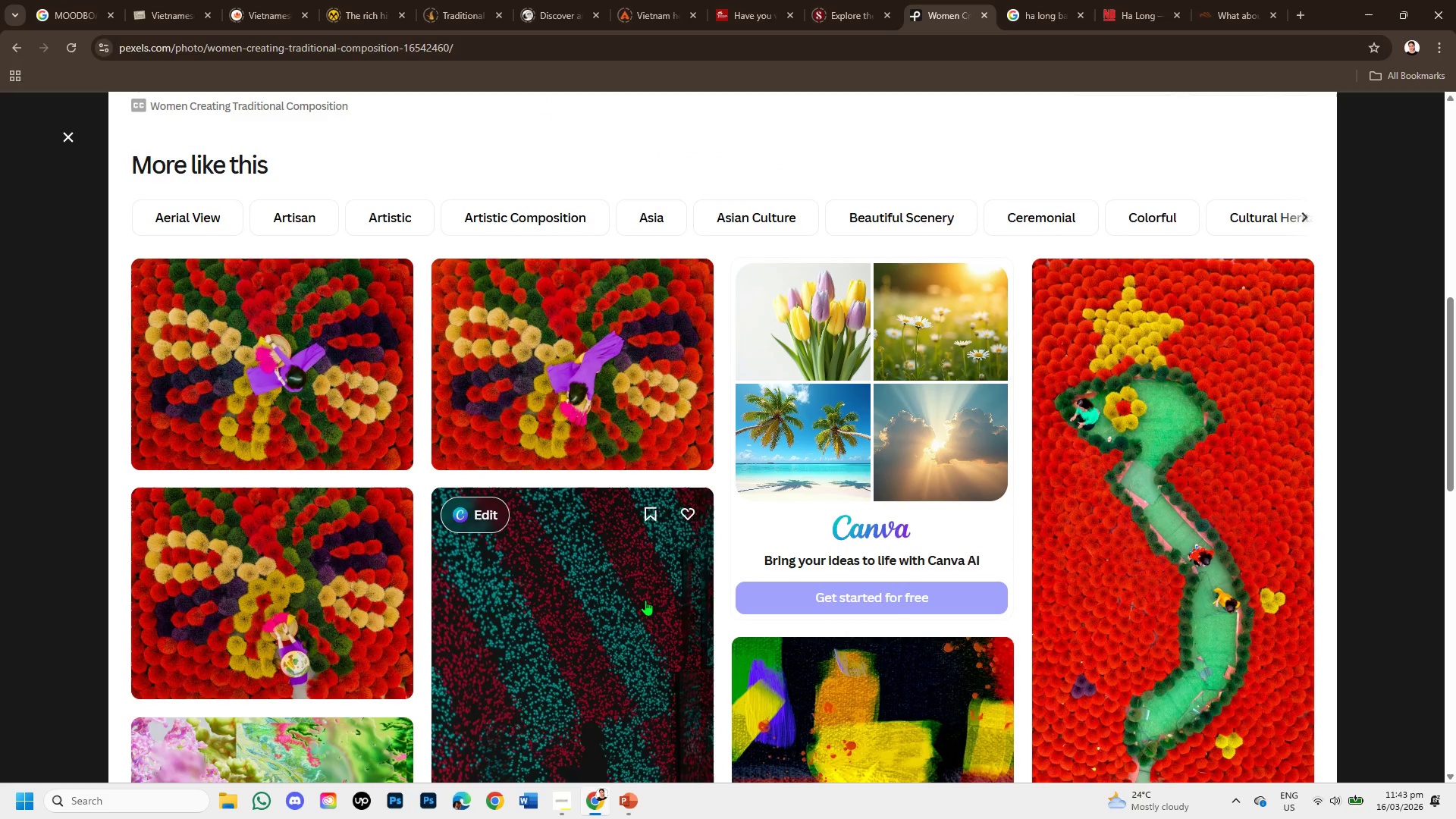 
left_click([293, 601])
 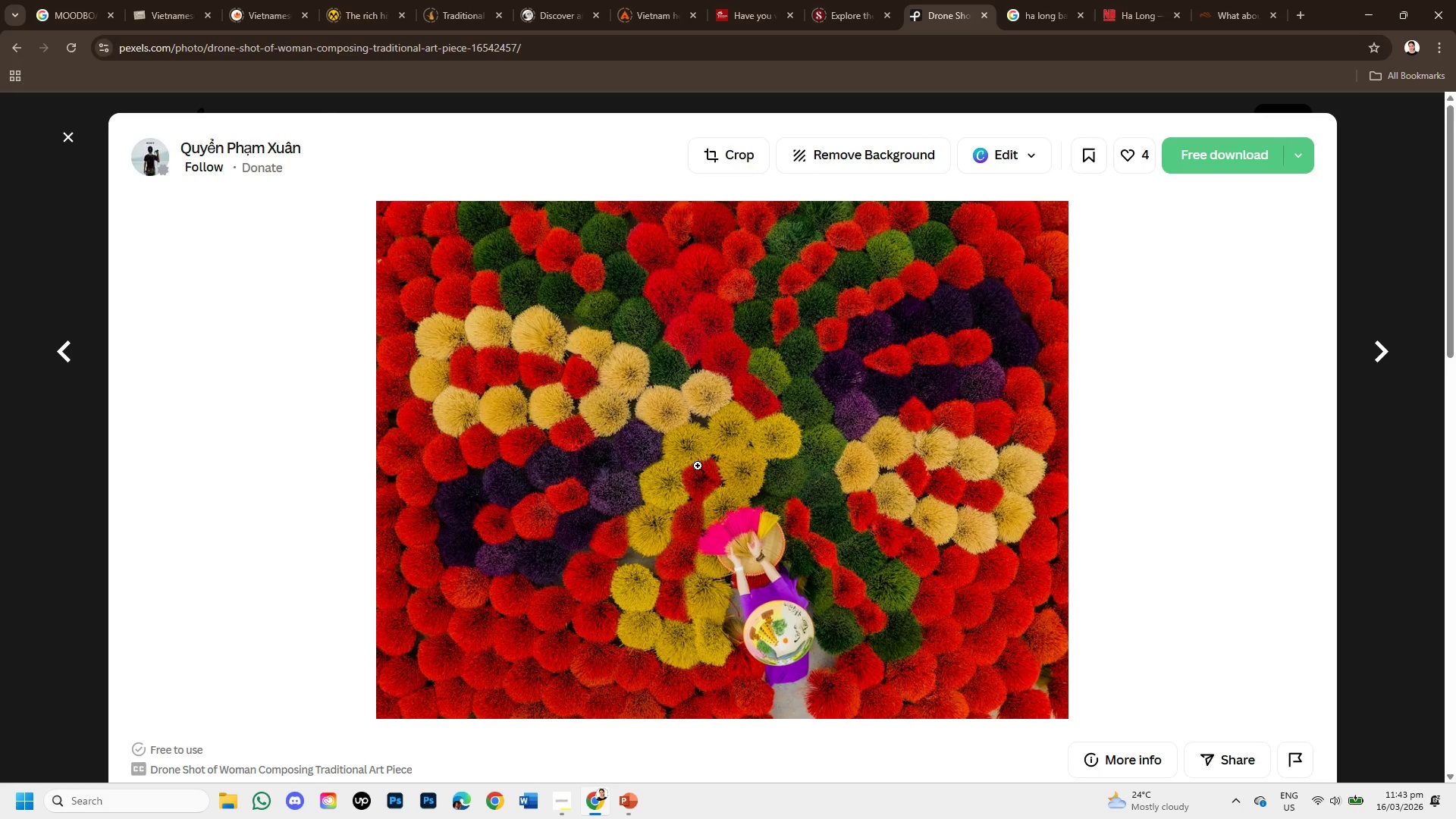 
right_click([698, 466])
 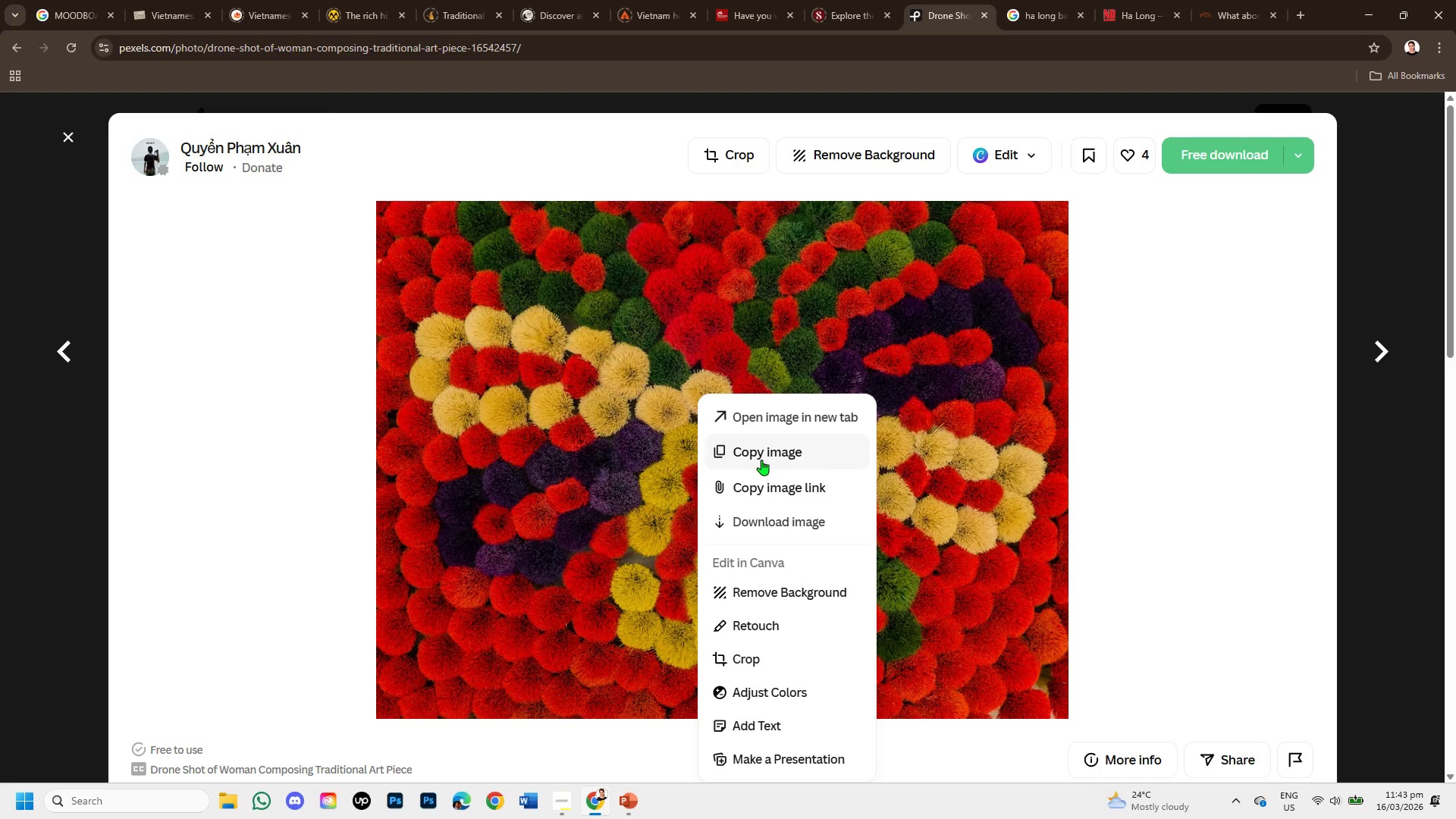 
left_click([761, 460])
 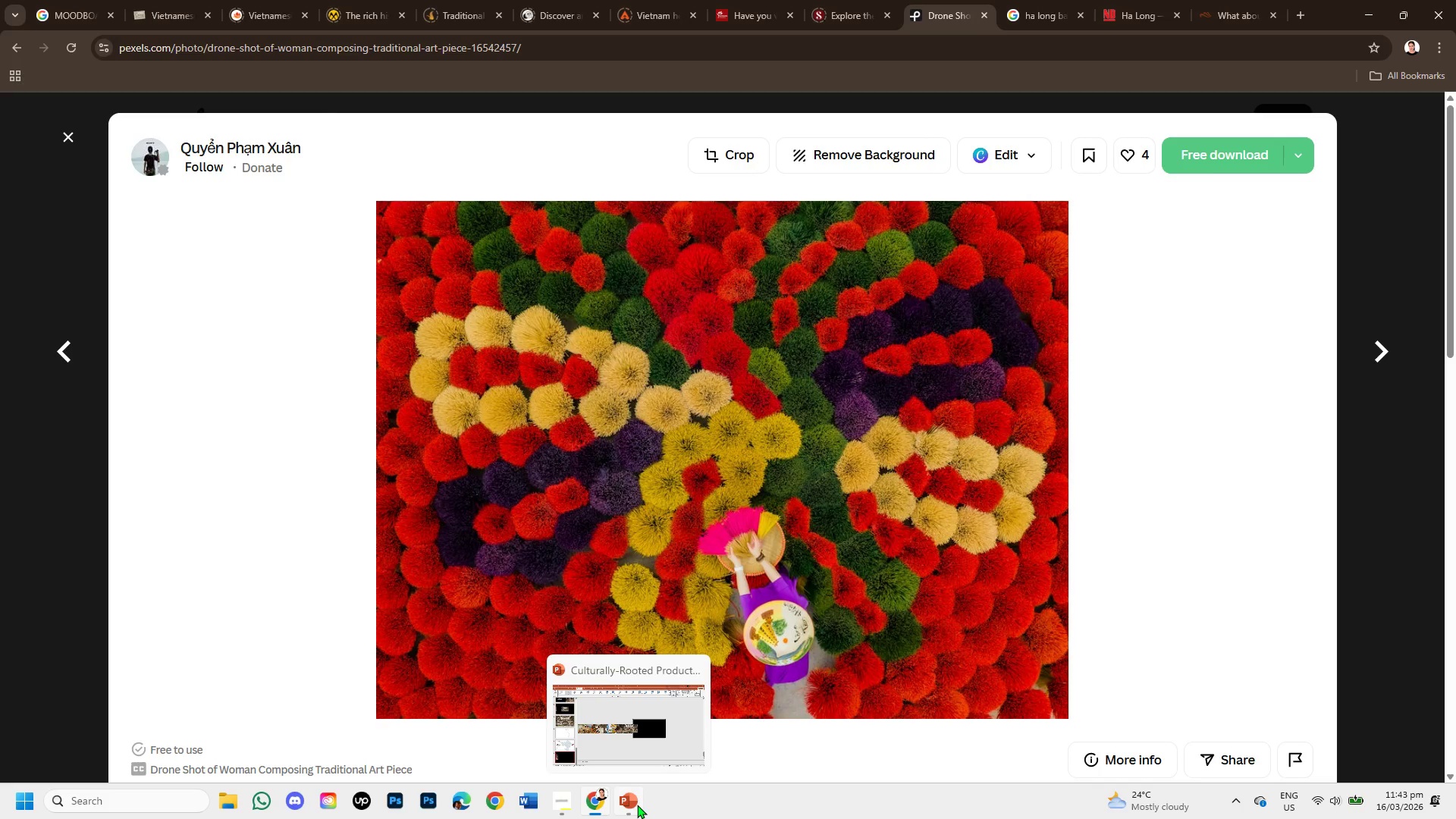 
left_click([637, 805])
 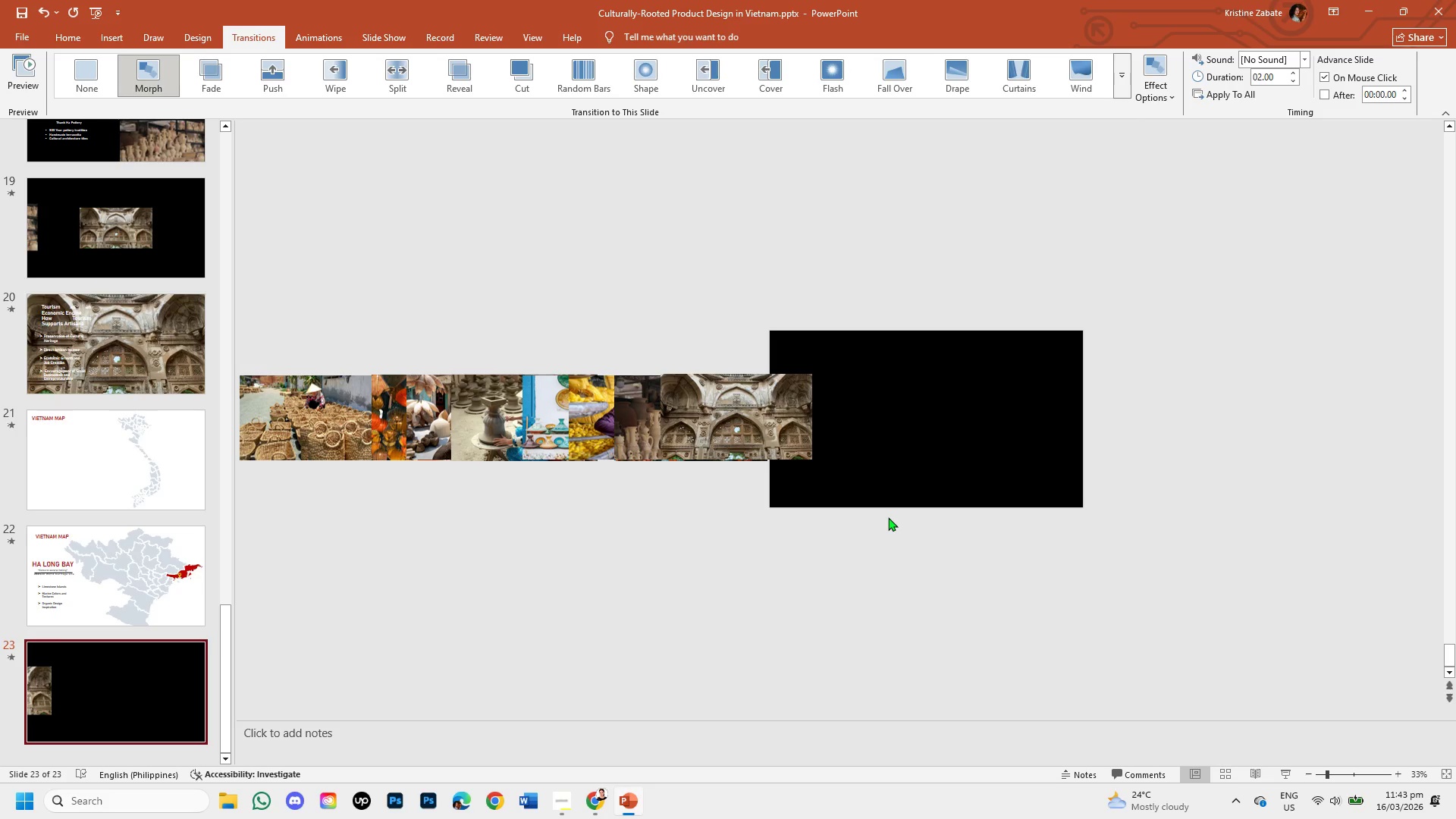 
key(Control+V)
 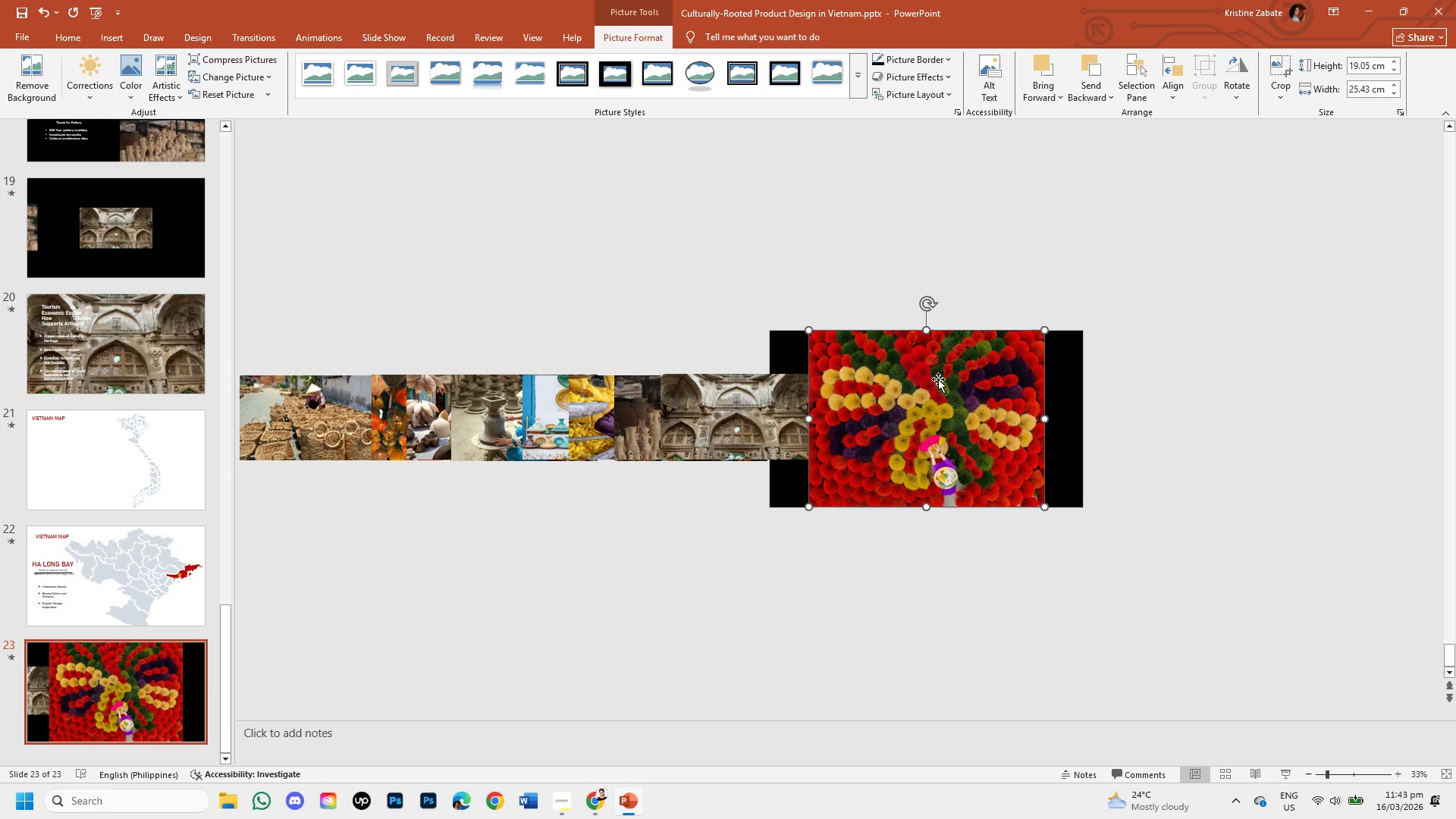 
left_click([937, 378])
 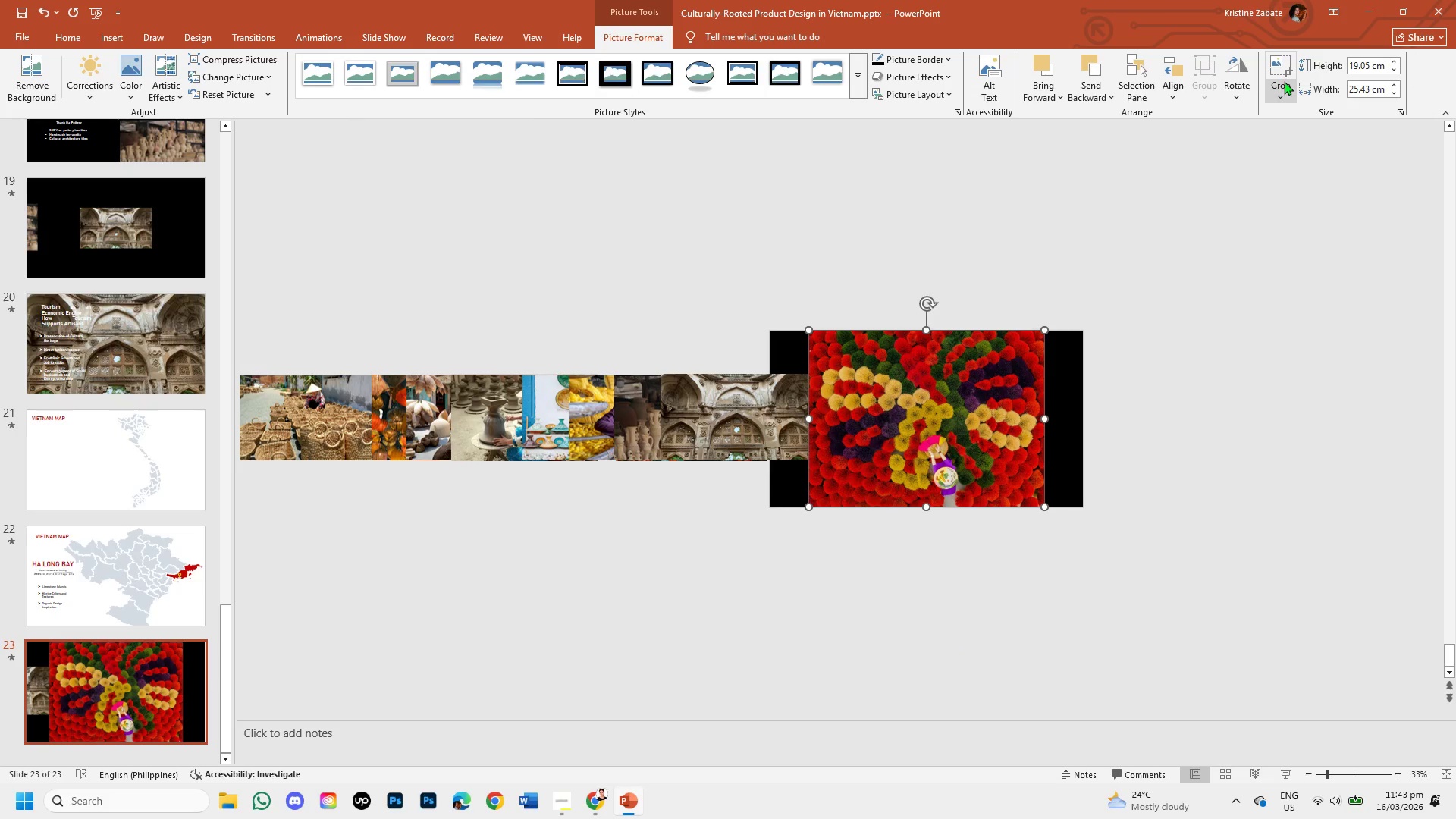 
left_click([1279, 85])
 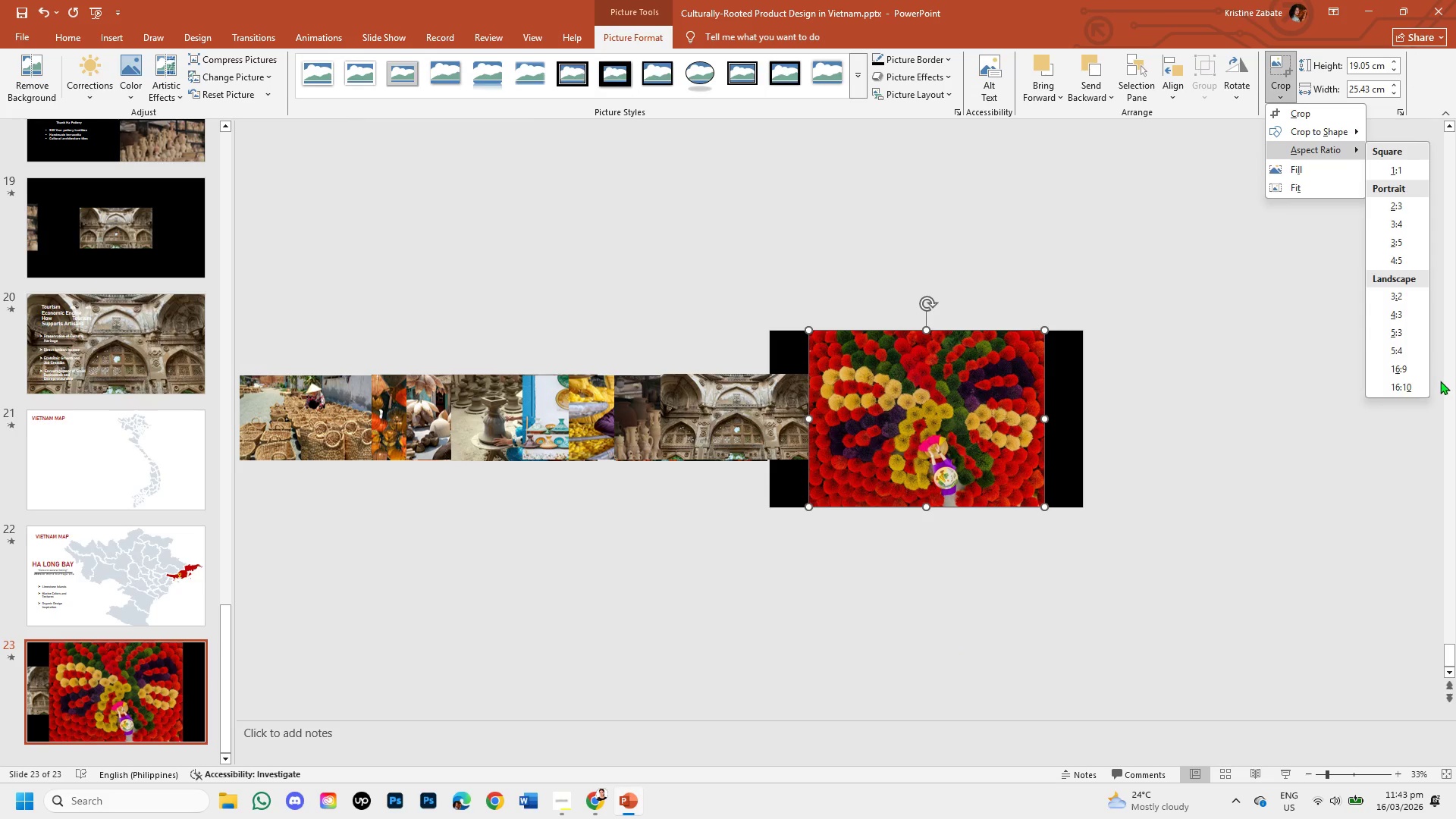 
left_click([1417, 369])
 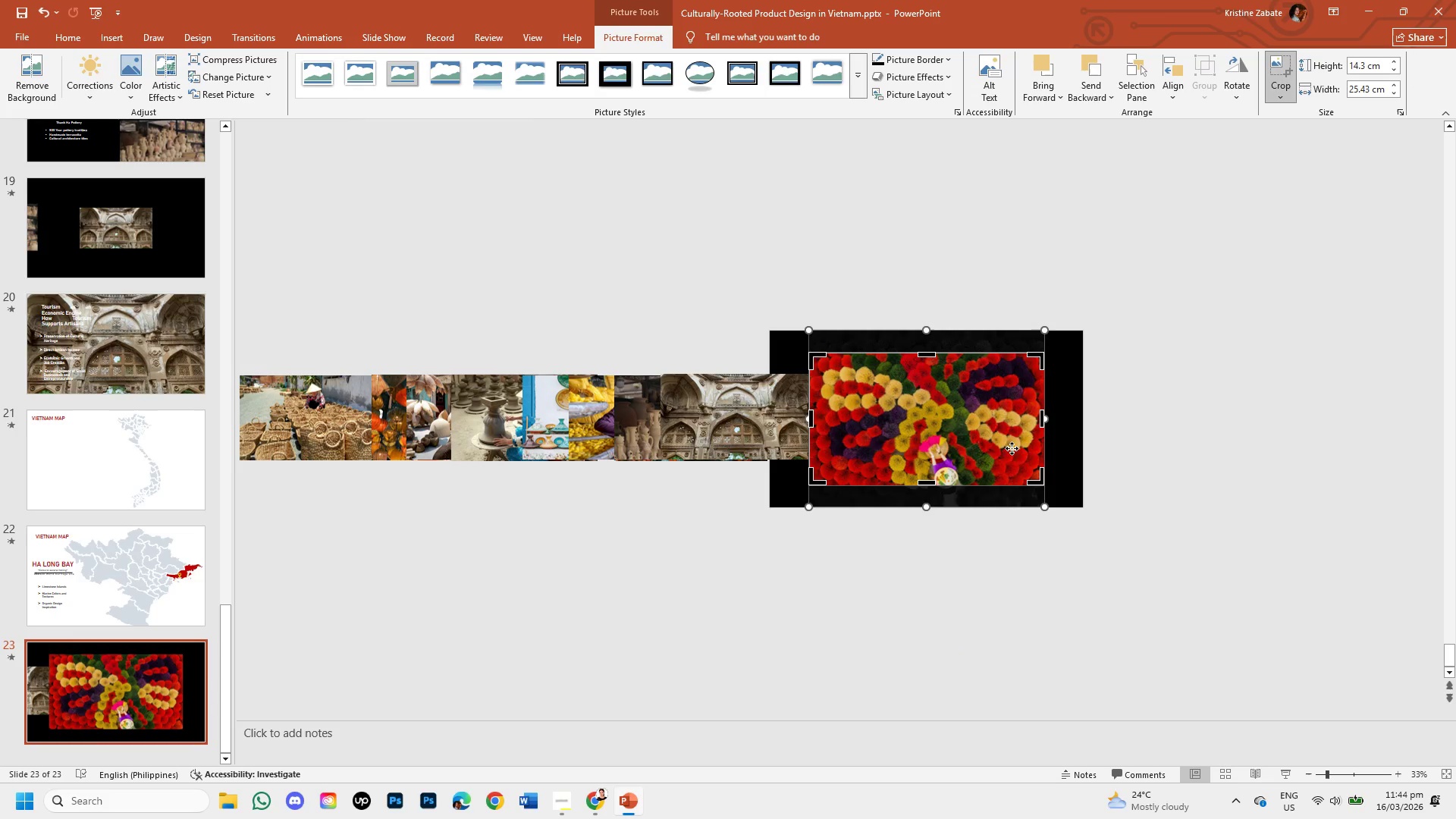 
left_click_drag(start_coordinate=[983, 425], to_coordinate=[986, 416])
 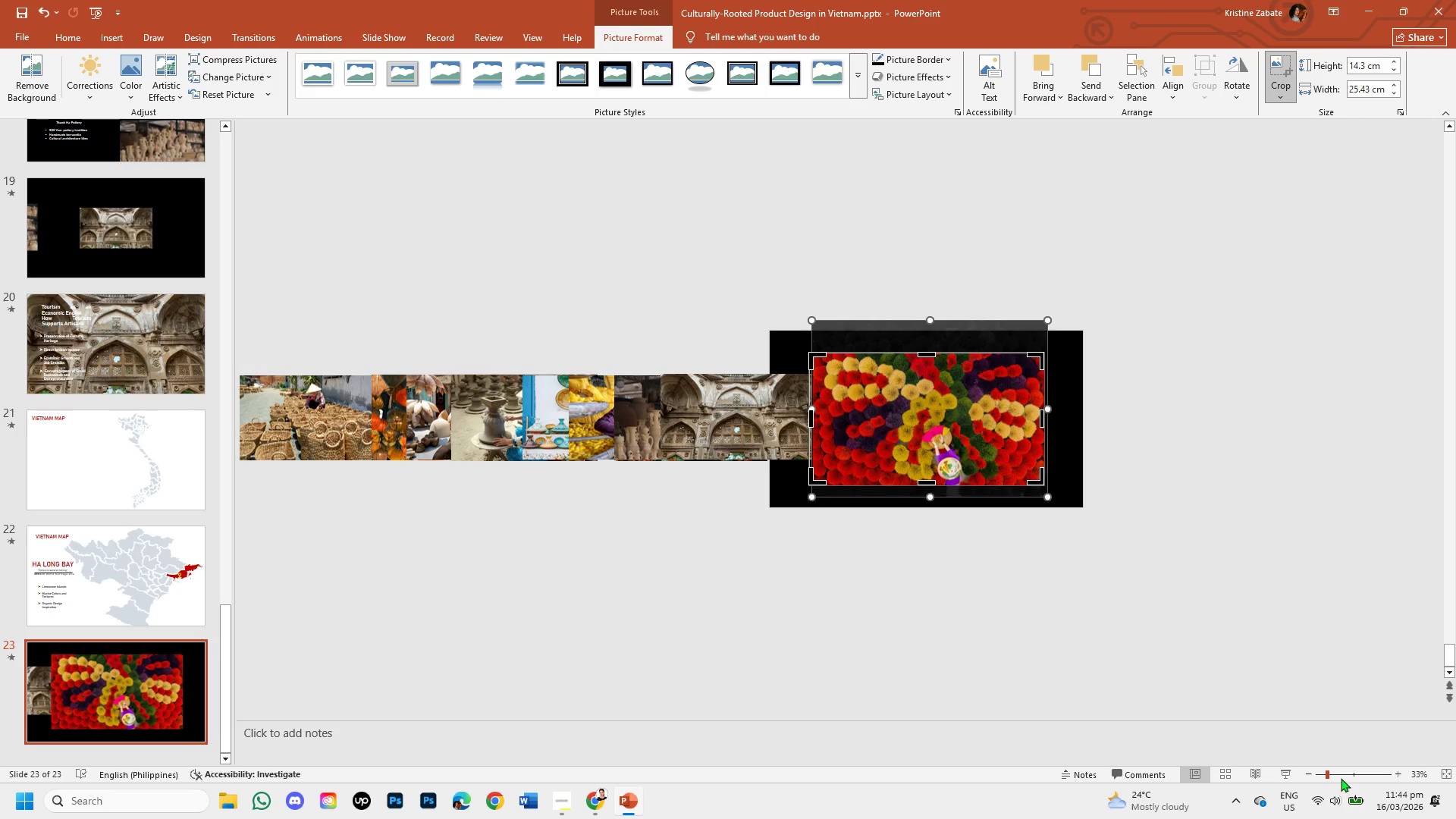 
left_click([1347, 767])
 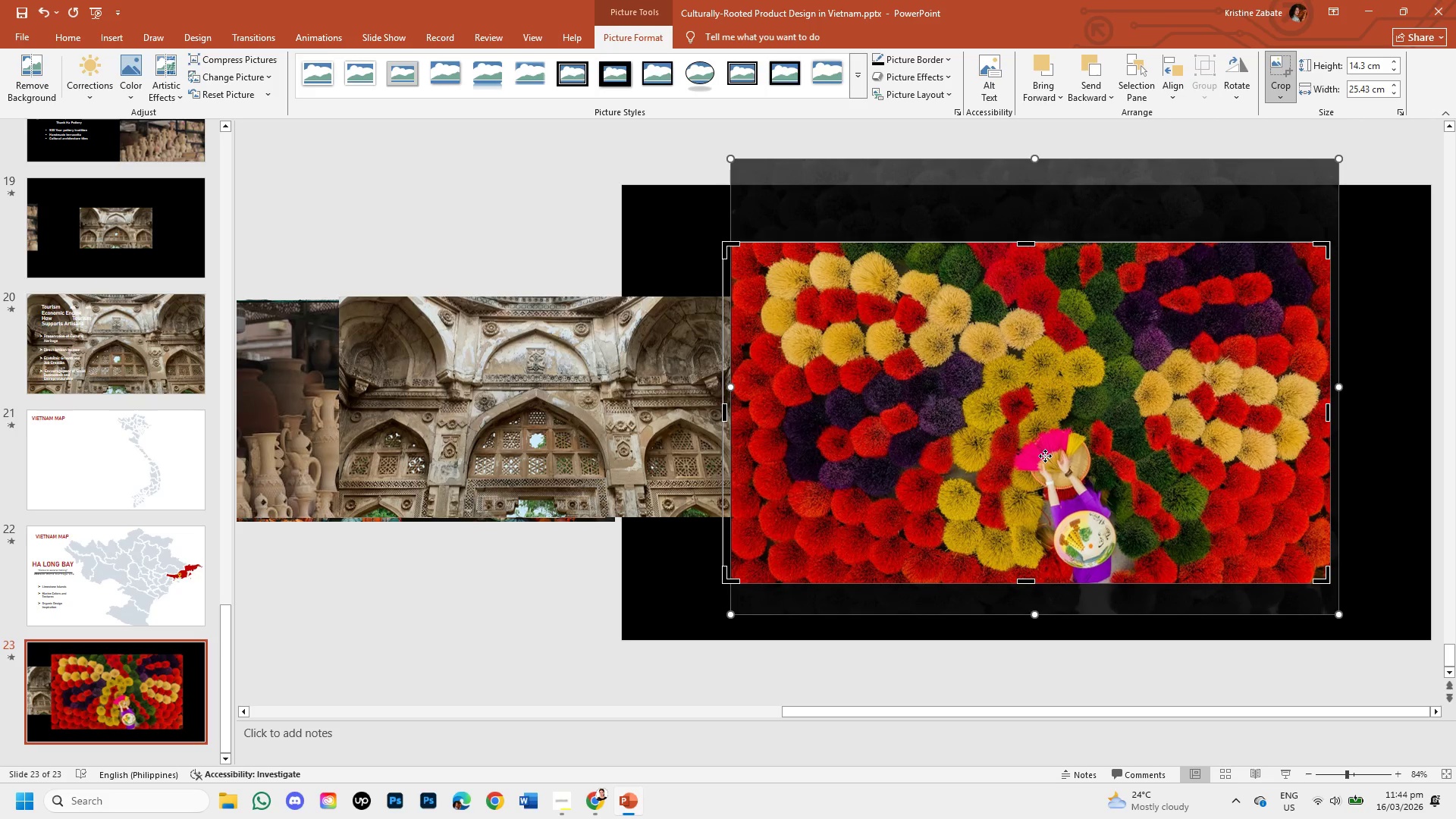 
left_click_drag(start_coordinate=[1064, 453], to_coordinate=[1053, 460])
 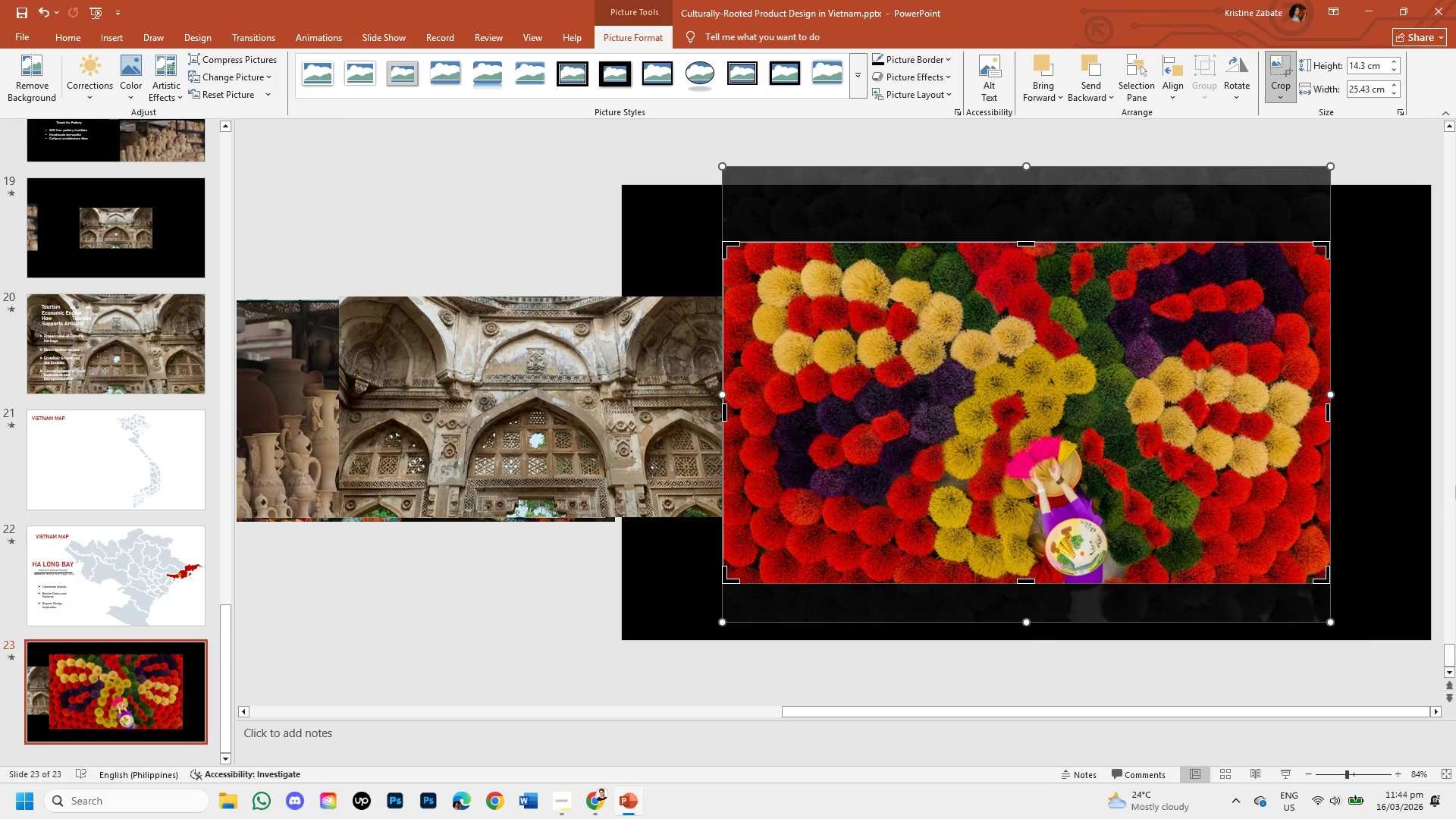 
left_click([1408, 469])
 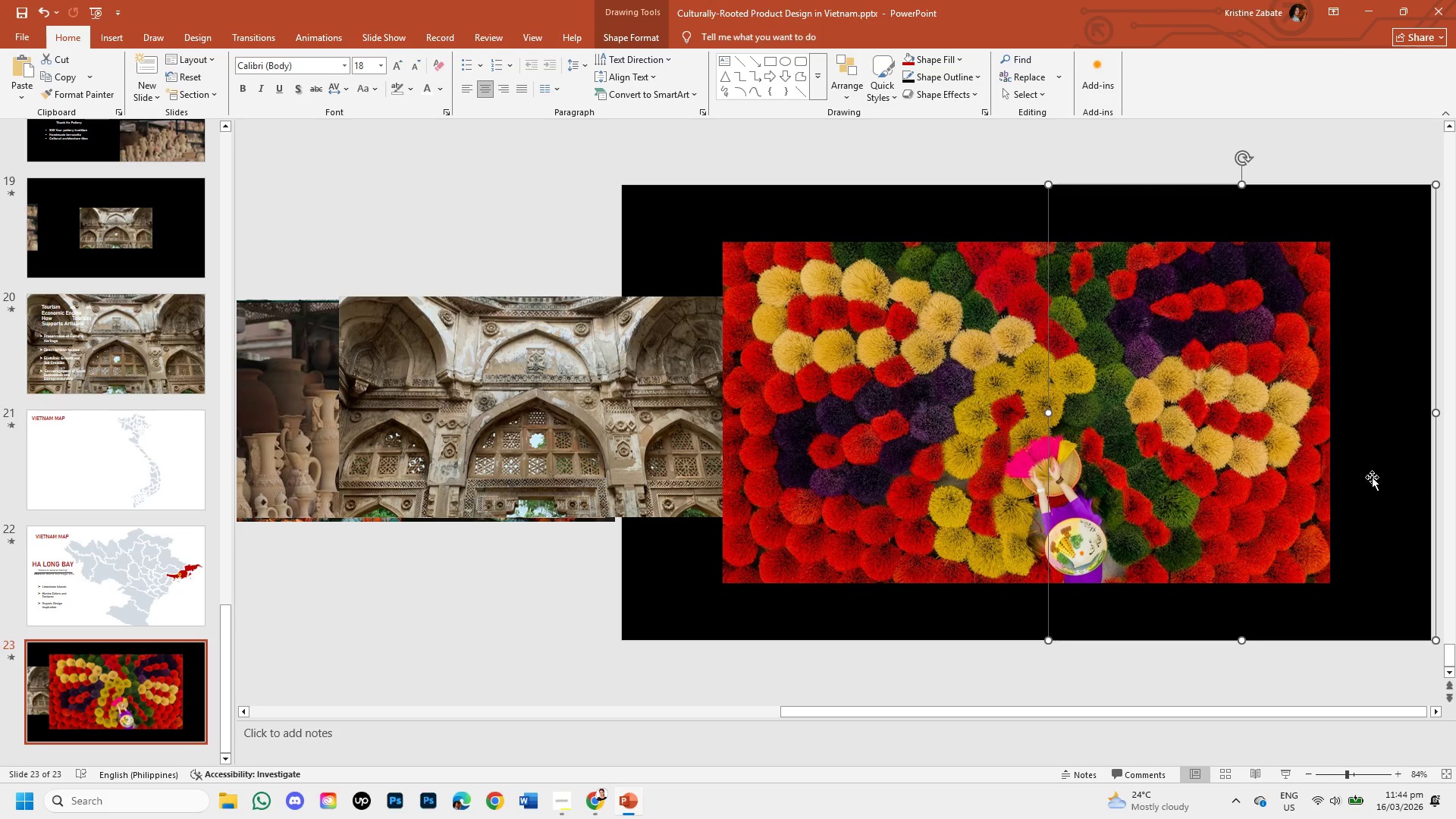 
left_click([1253, 464])
 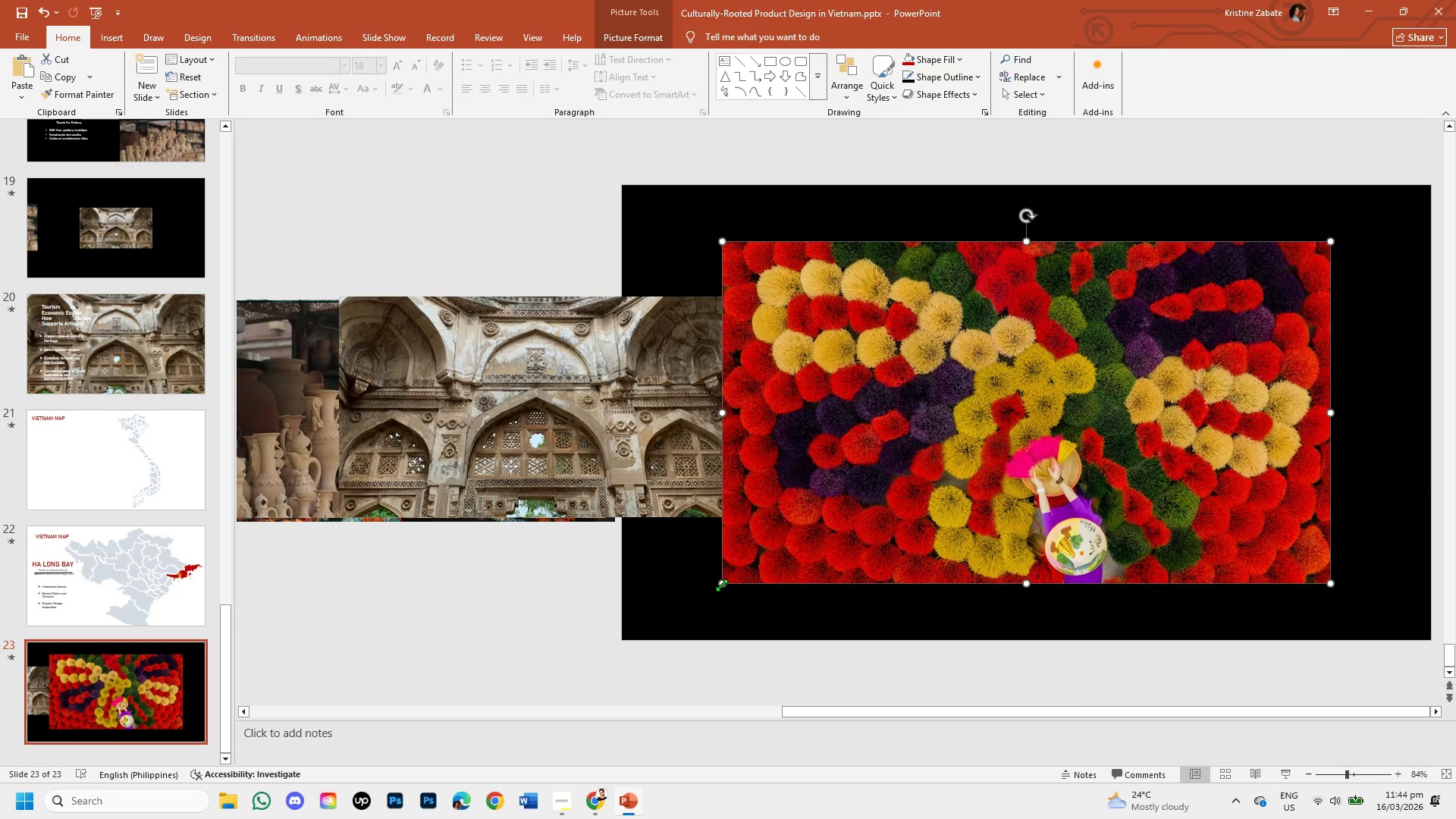 
left_click_drag(start_coordinate=[723, 585], to_coordinate=[980, 490])
 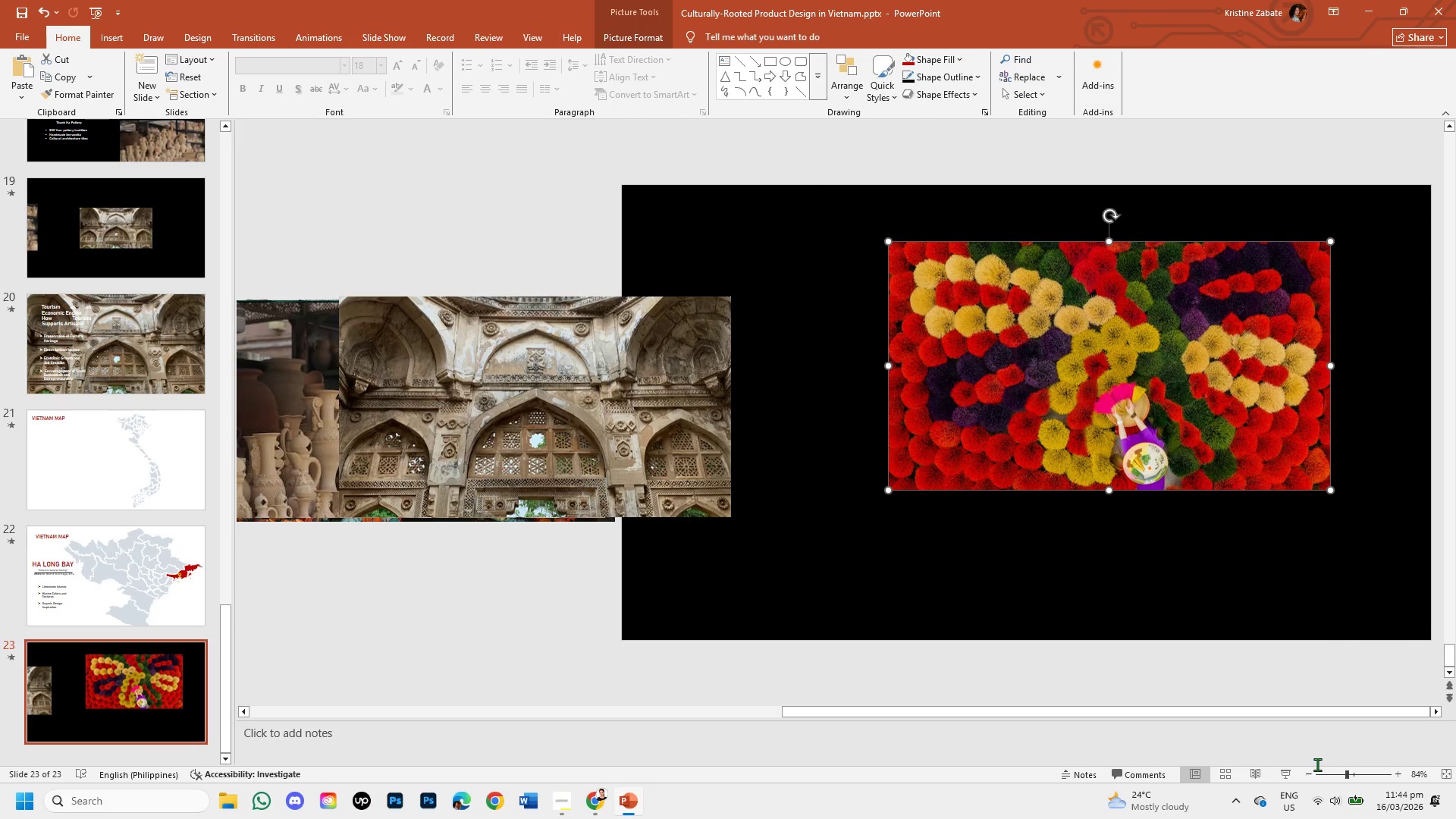 
left_click([1331, 772])
 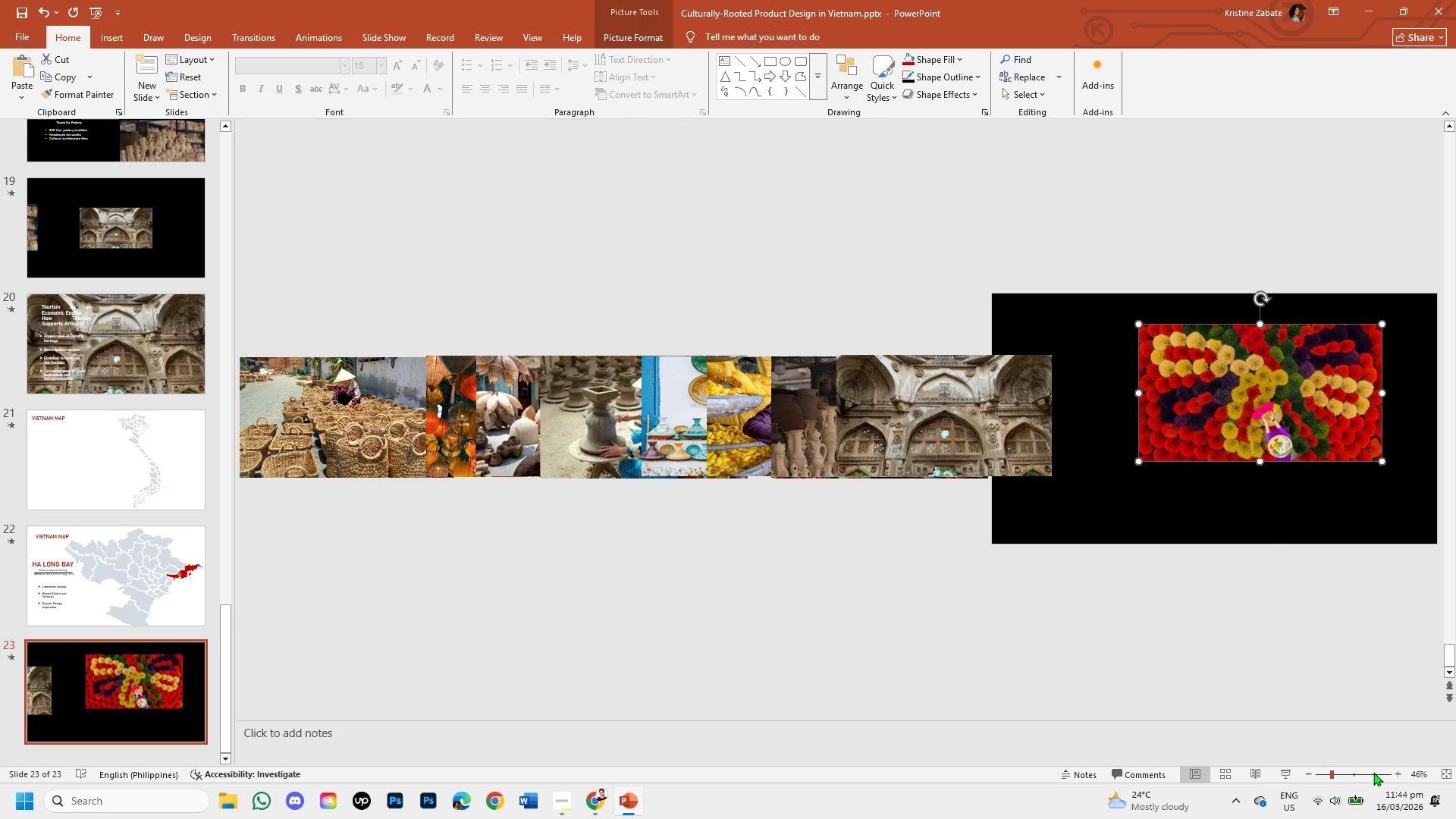 
wait(5.69)
 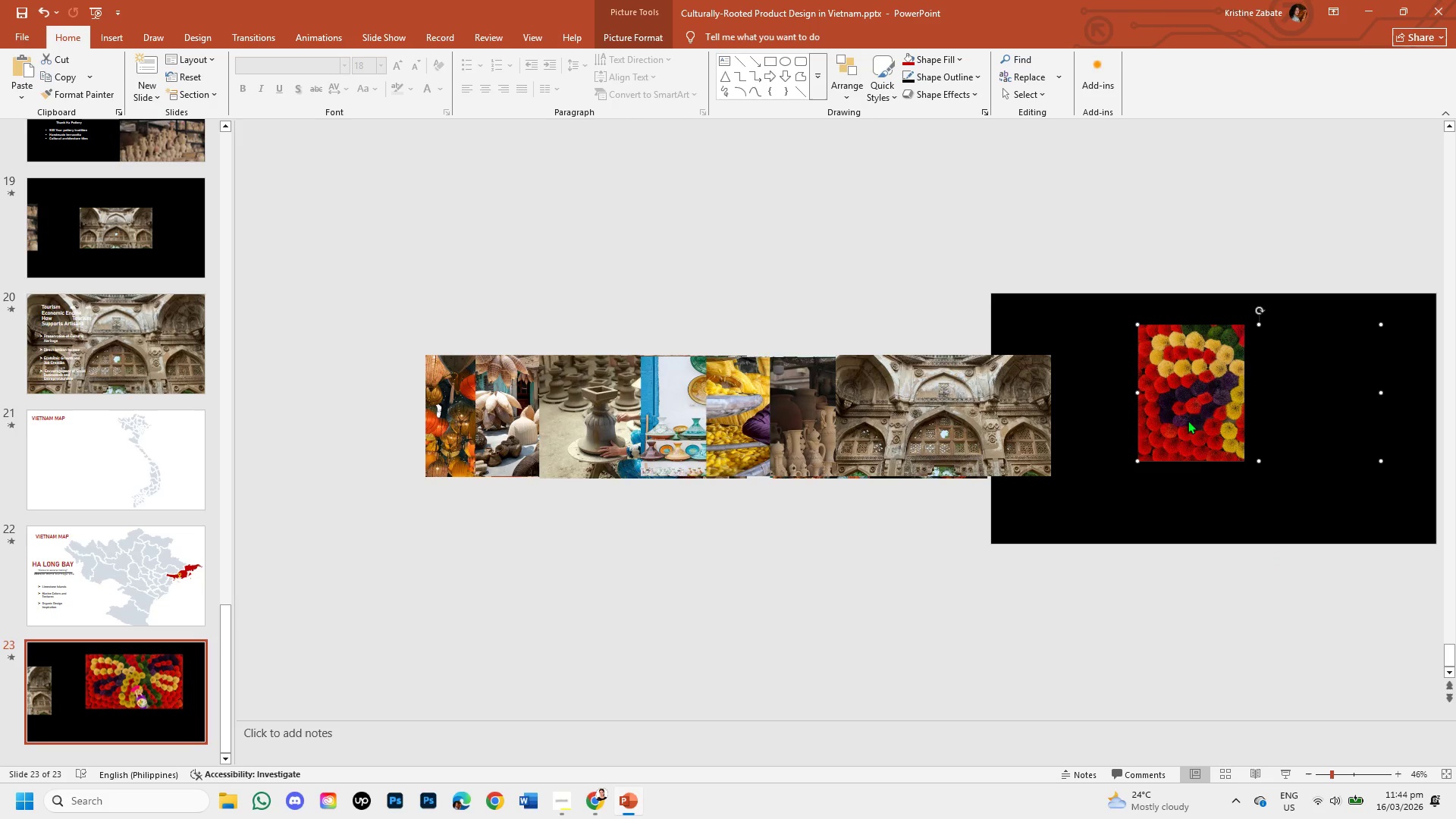 
left_click([1245, 399])
 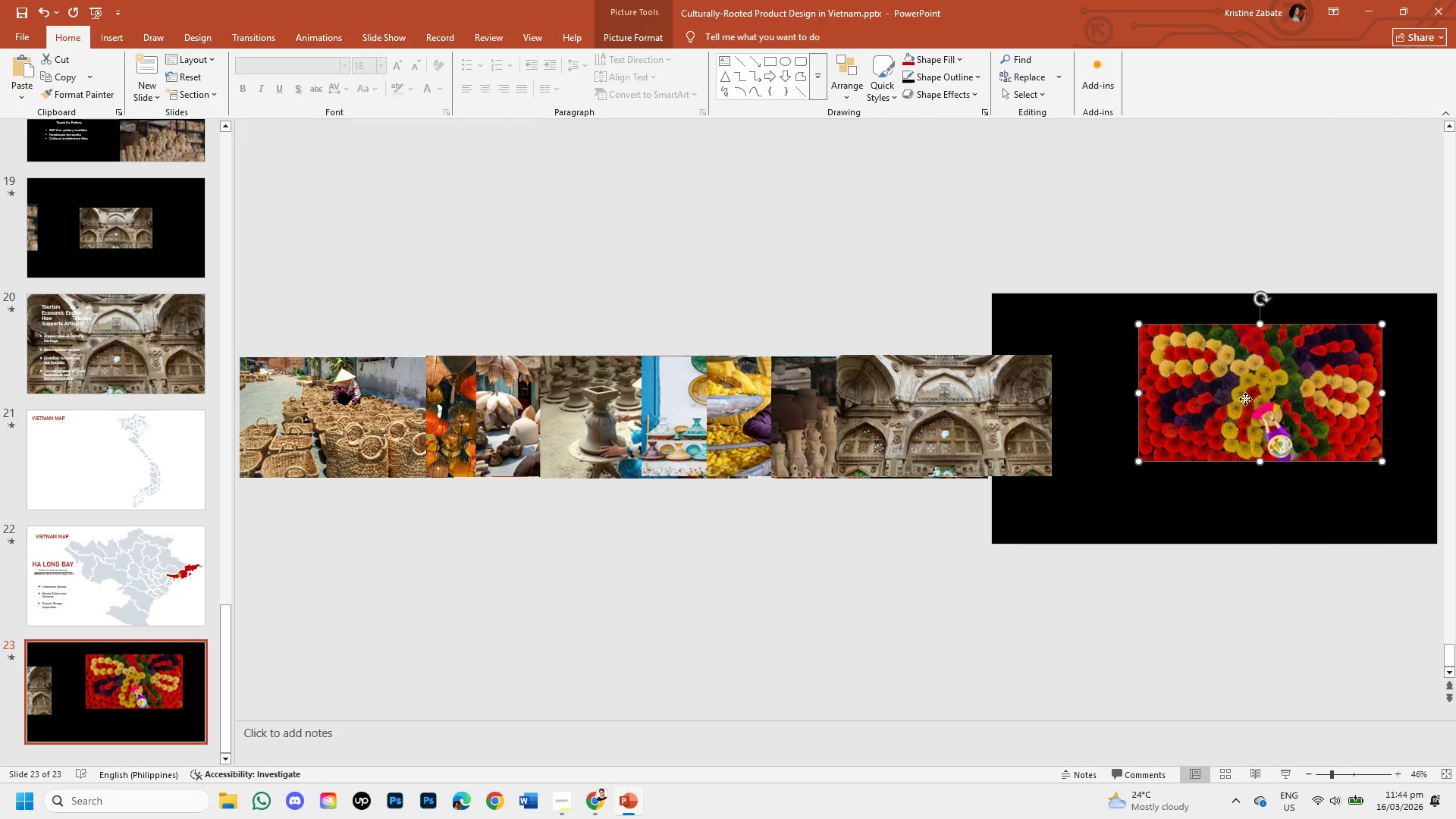 
left_click_drag(start_coordinate=[1245, 399], to_coordinate=[1247, 430])
 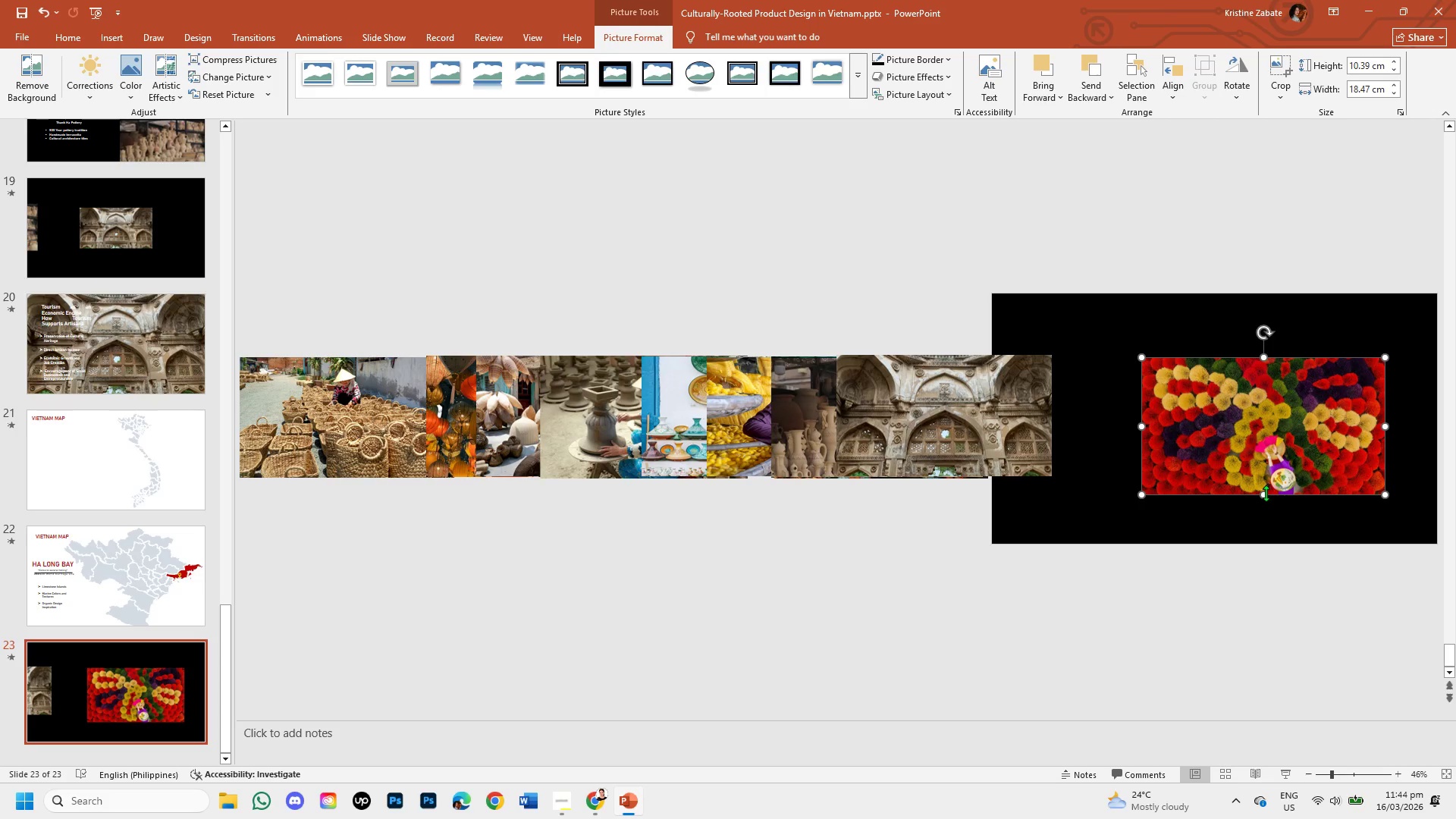 
left_click_drag(start_coordinate=[1265, 493], to_coordinate=[1264, 483])
 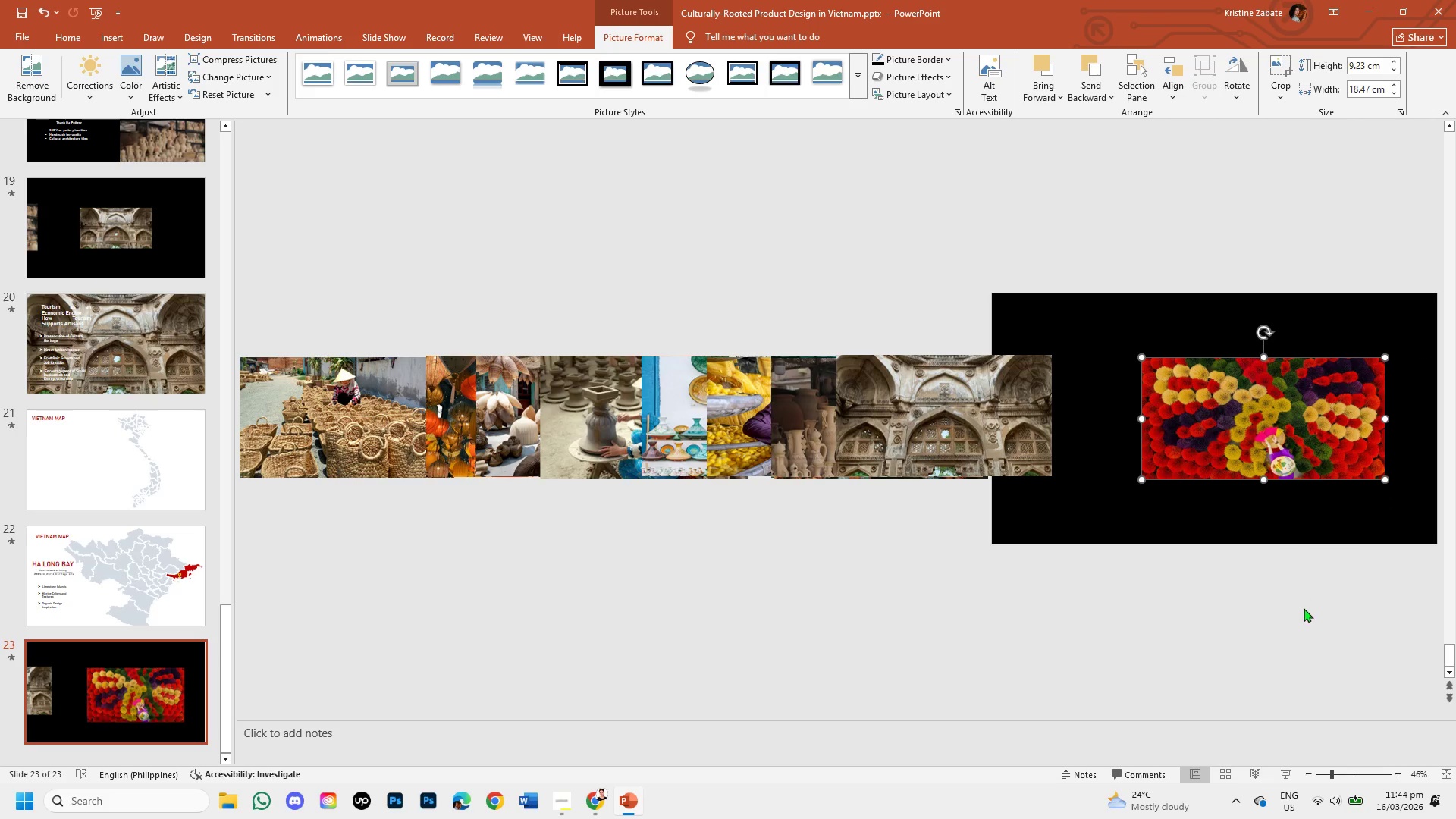 
left_click([1304, 608])
 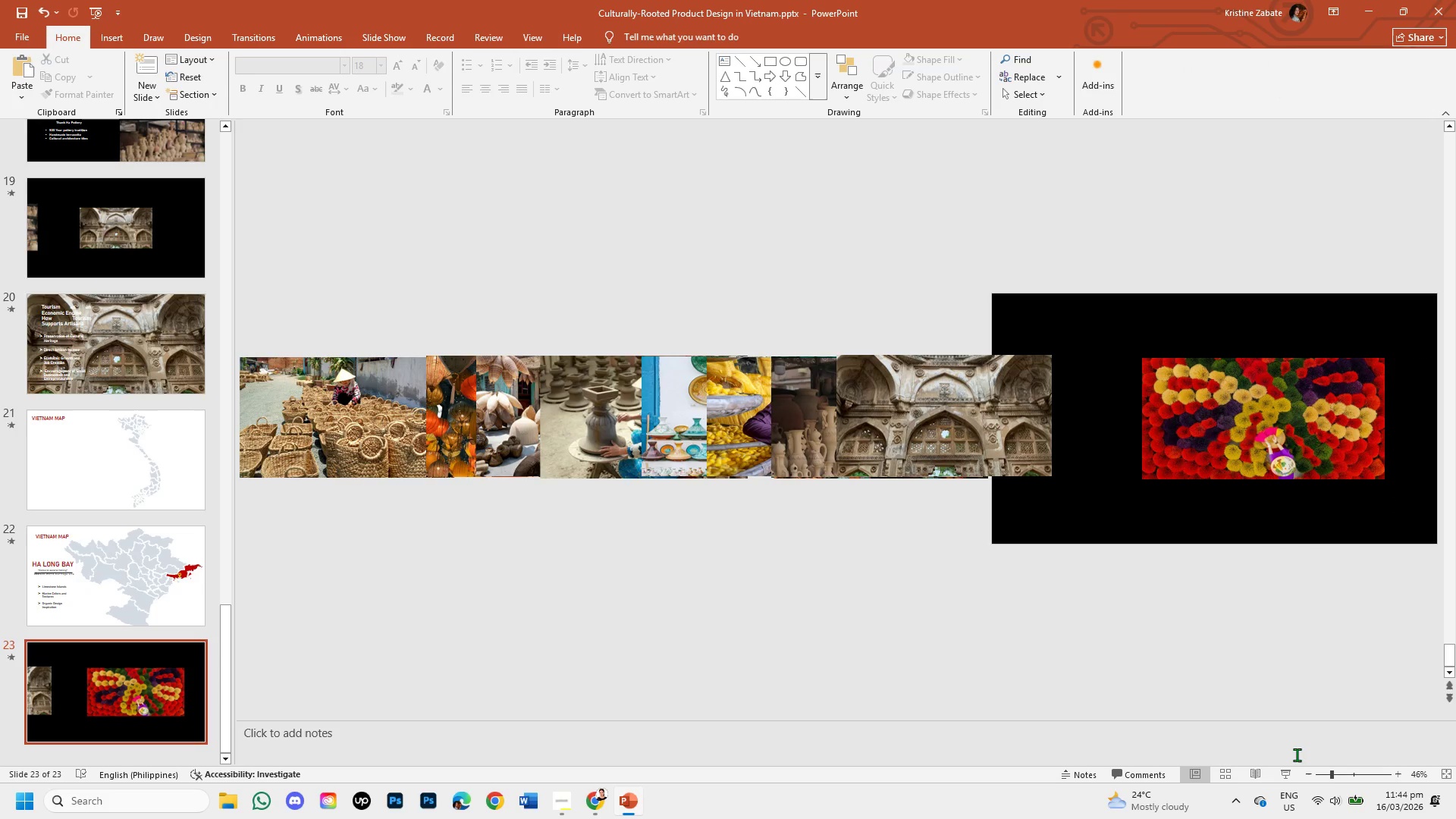 
left_click([1320, 769])
 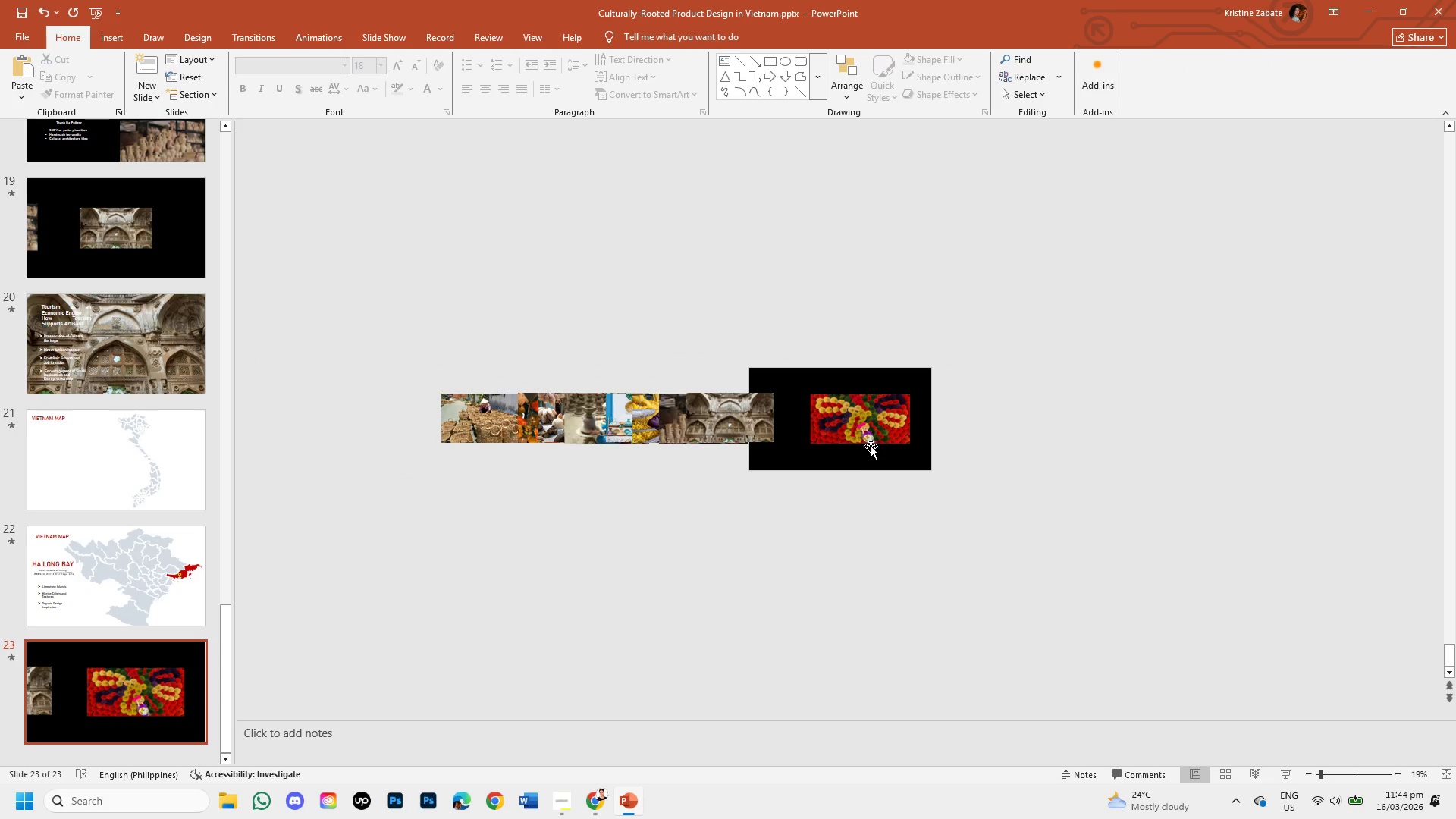 
left_click([864, 430])
 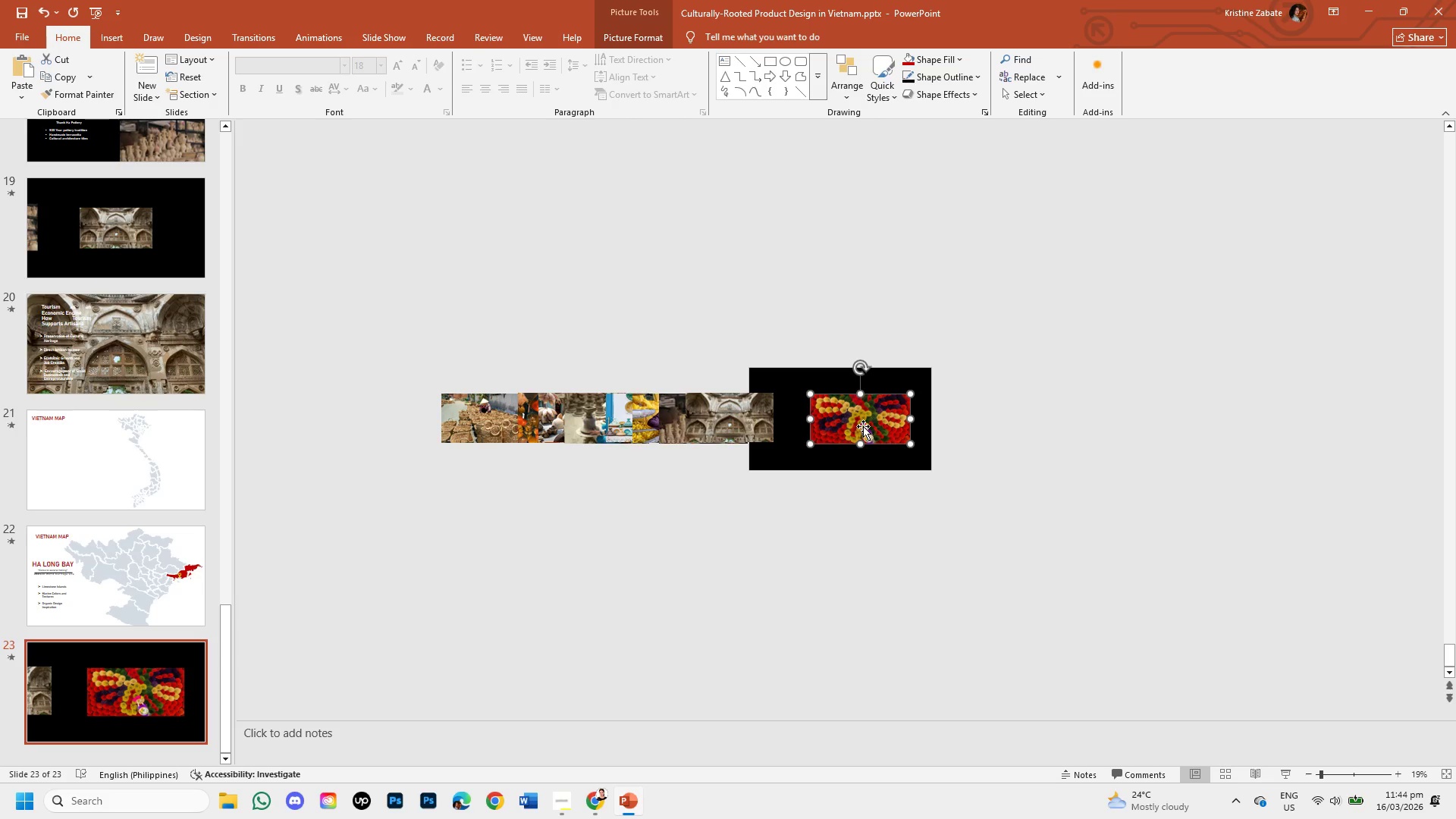 
left_click_drag(start_coordinate=[863, 426], to_coordinate=[855, 427])
 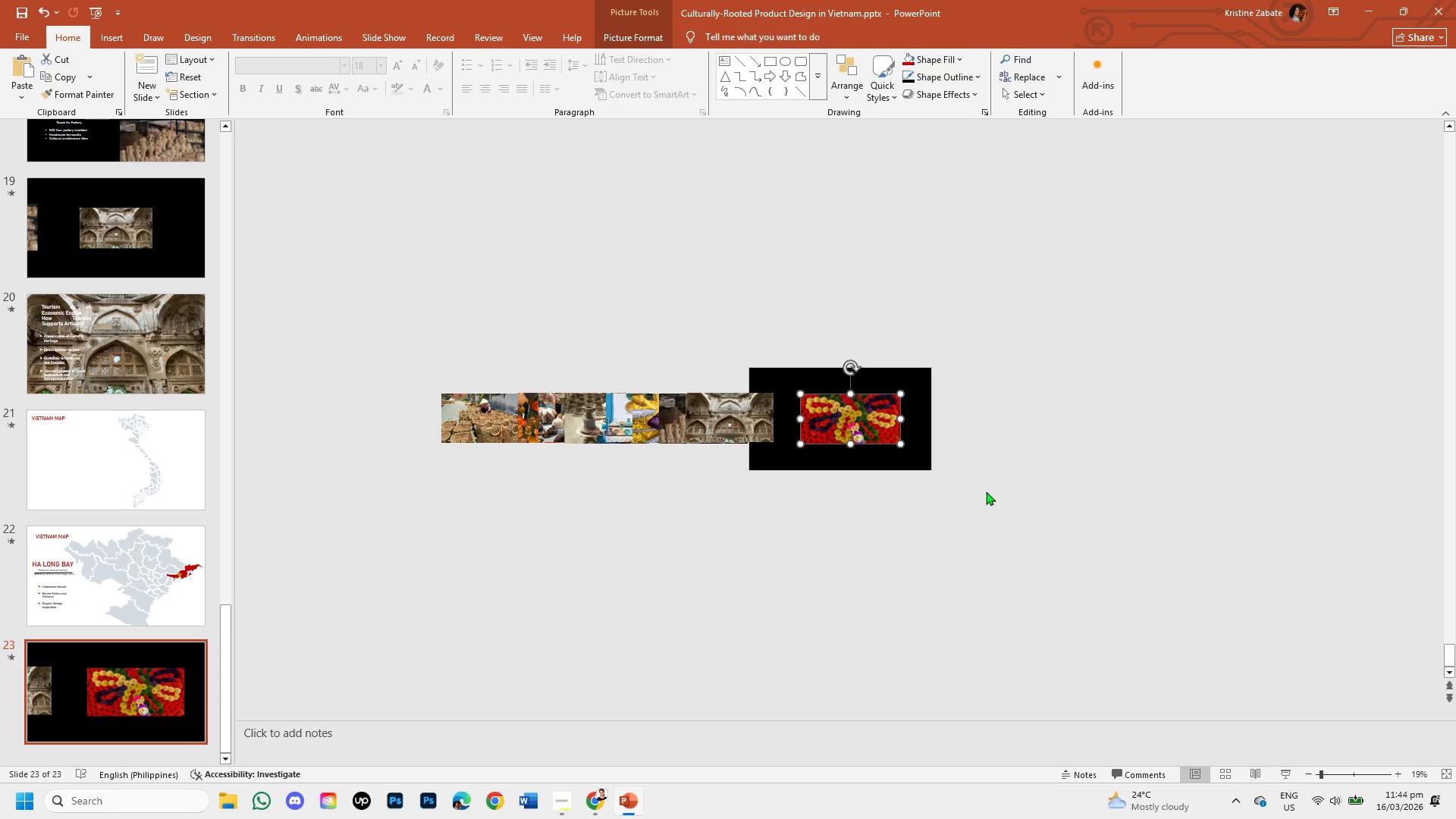 
left_click([986, 491])
 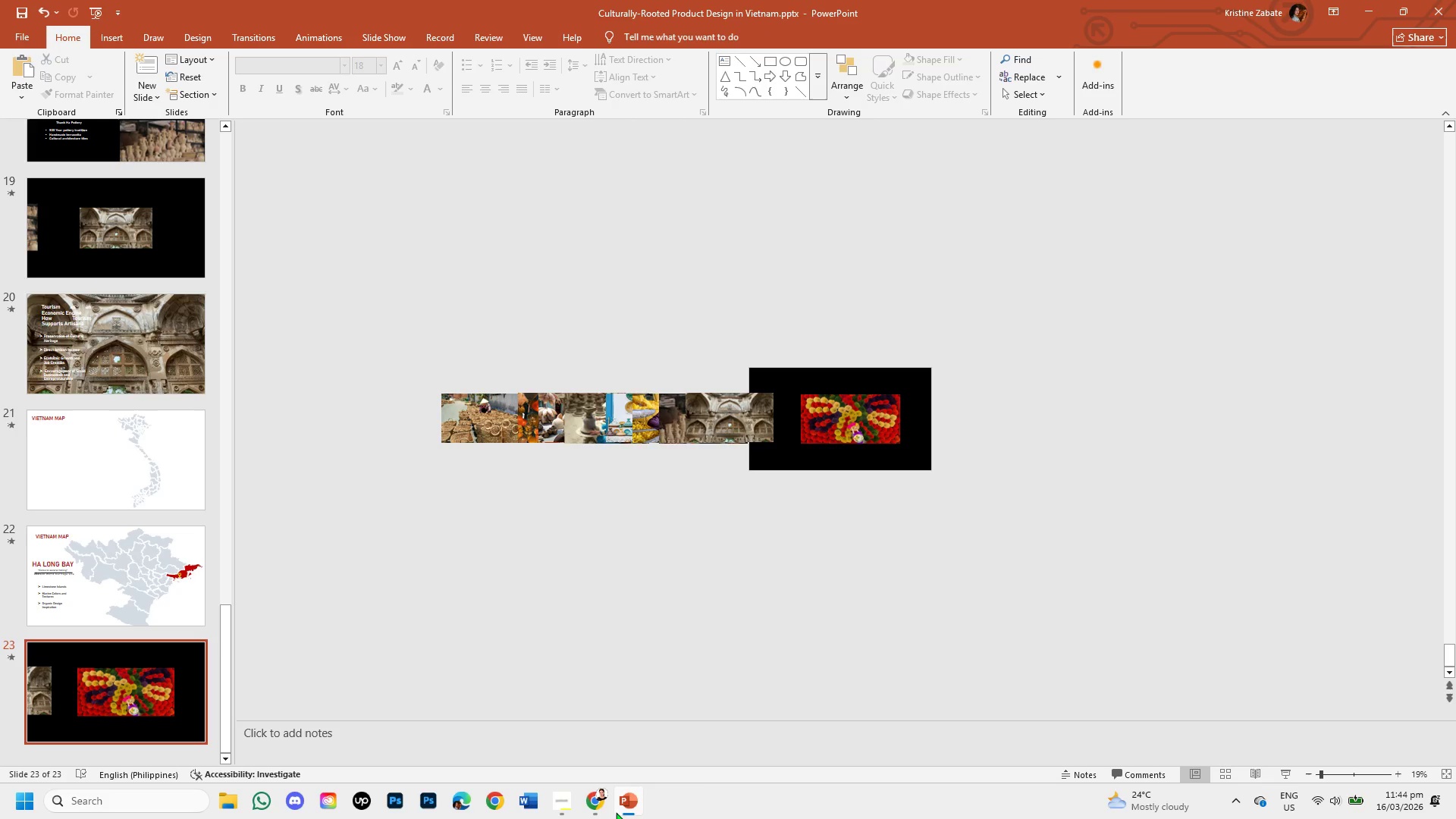 
left_click([607, 805])
 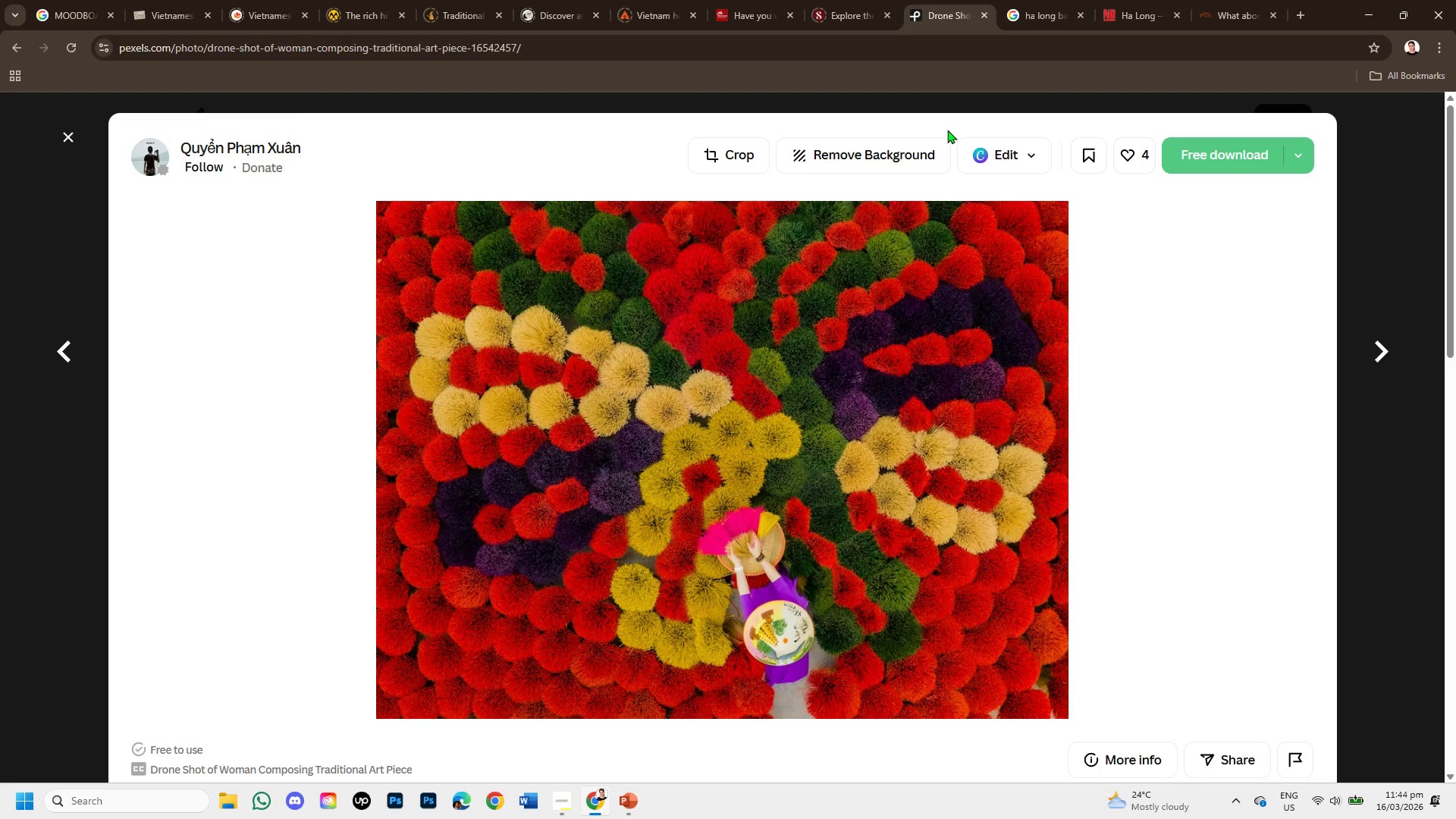 
left_click([1379, 254])
 